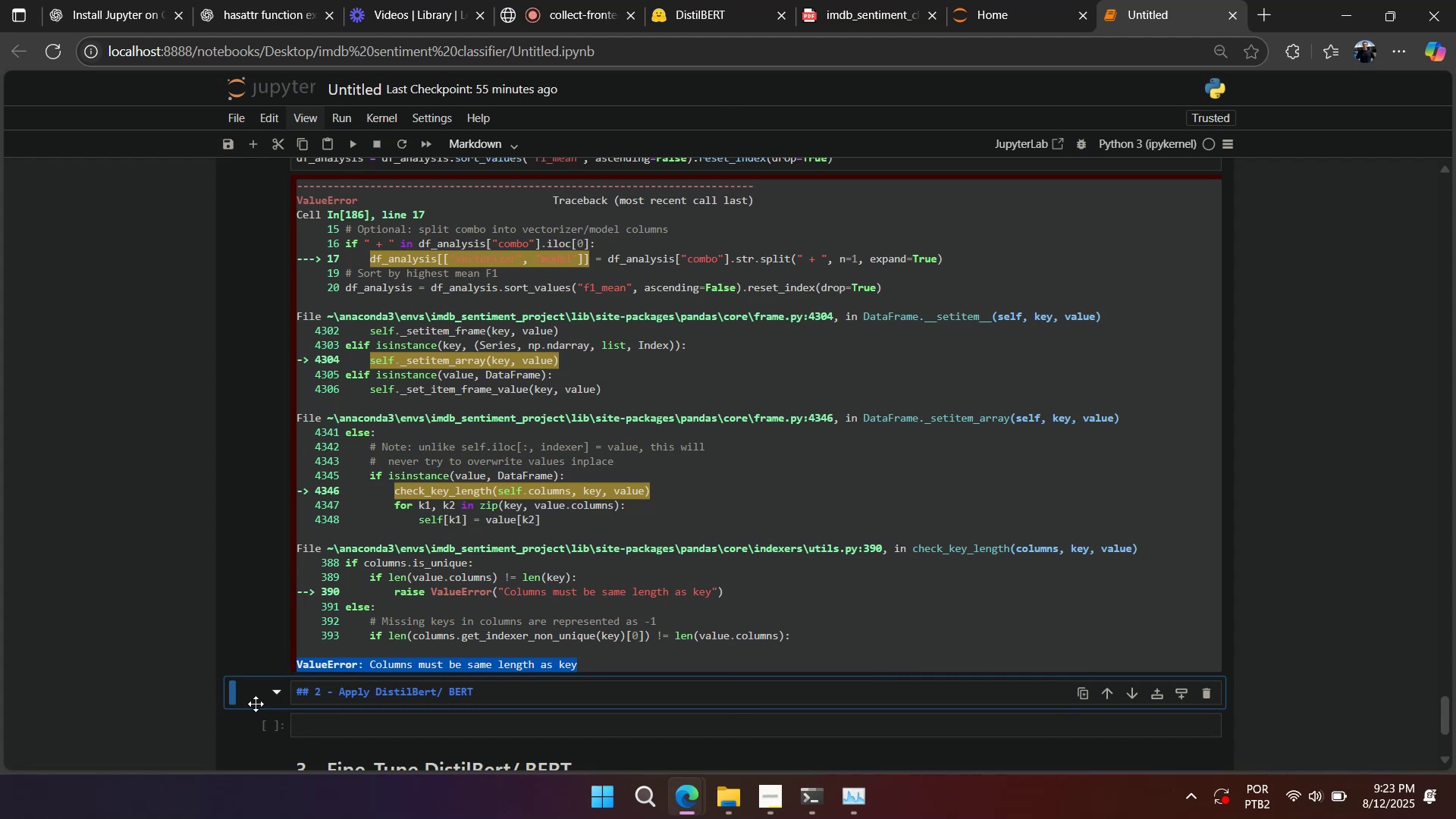 
double_click([256, 704])
 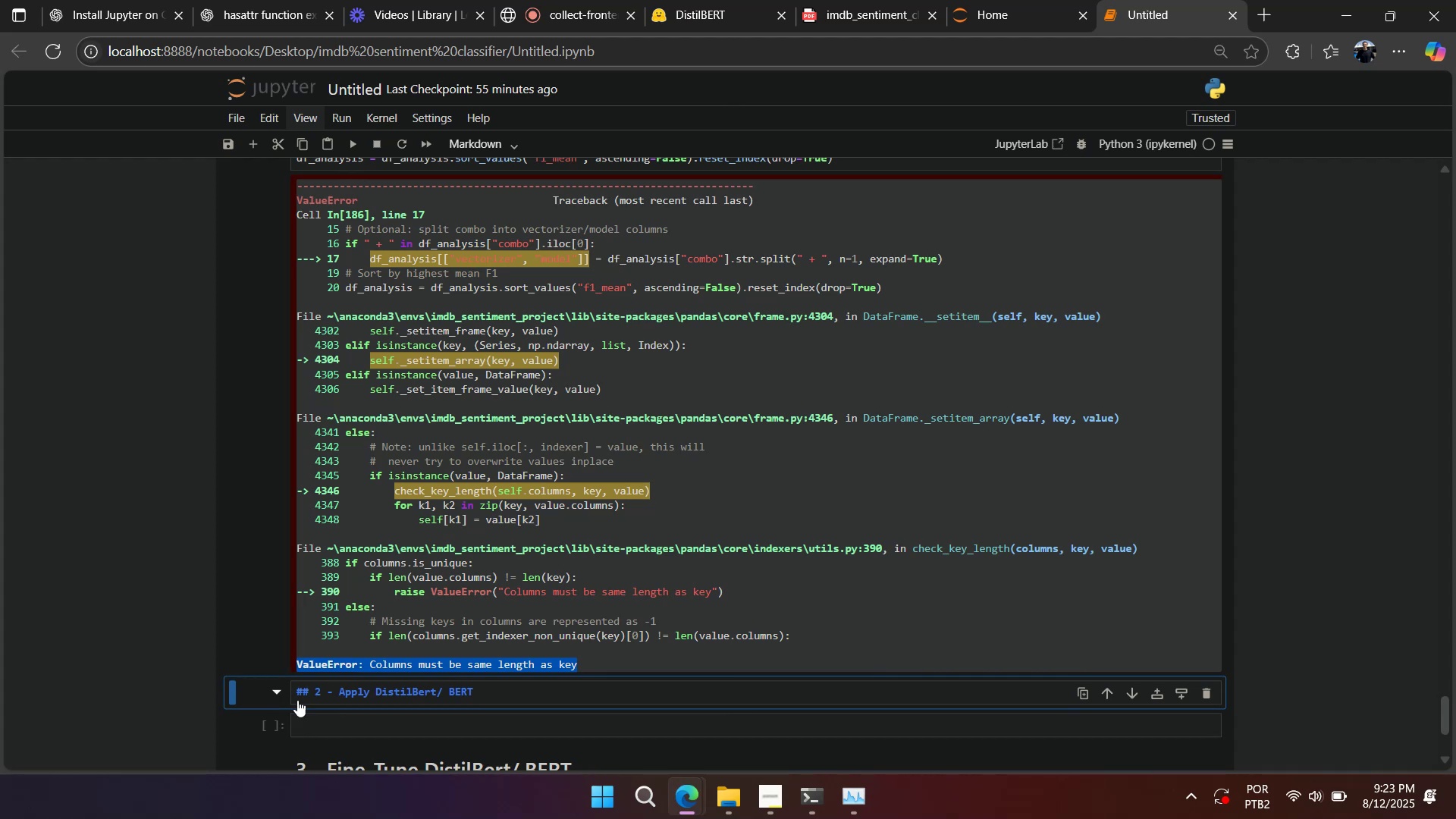 
left_click([336, 699])
 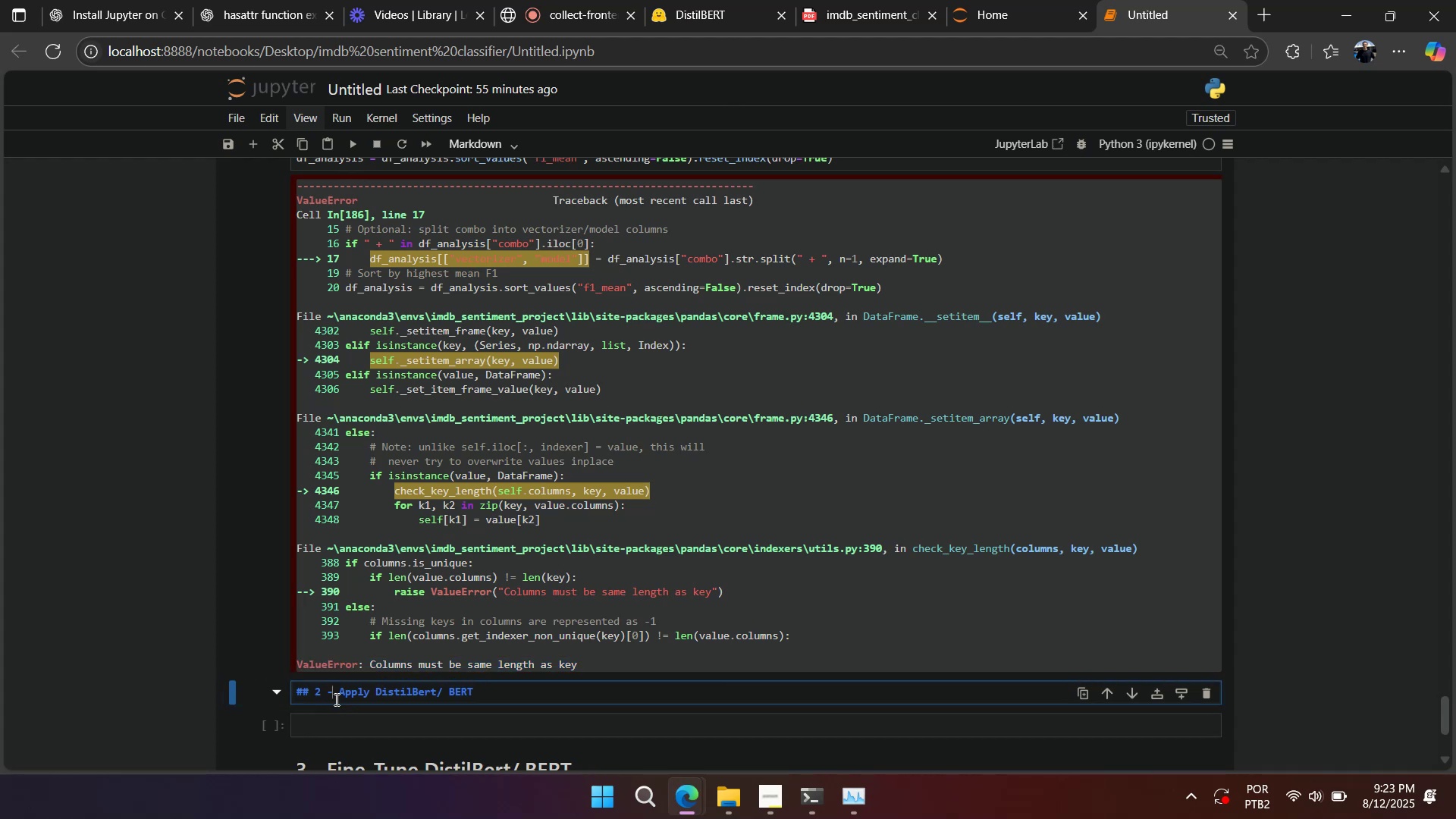 
key(Shift+Enter)
 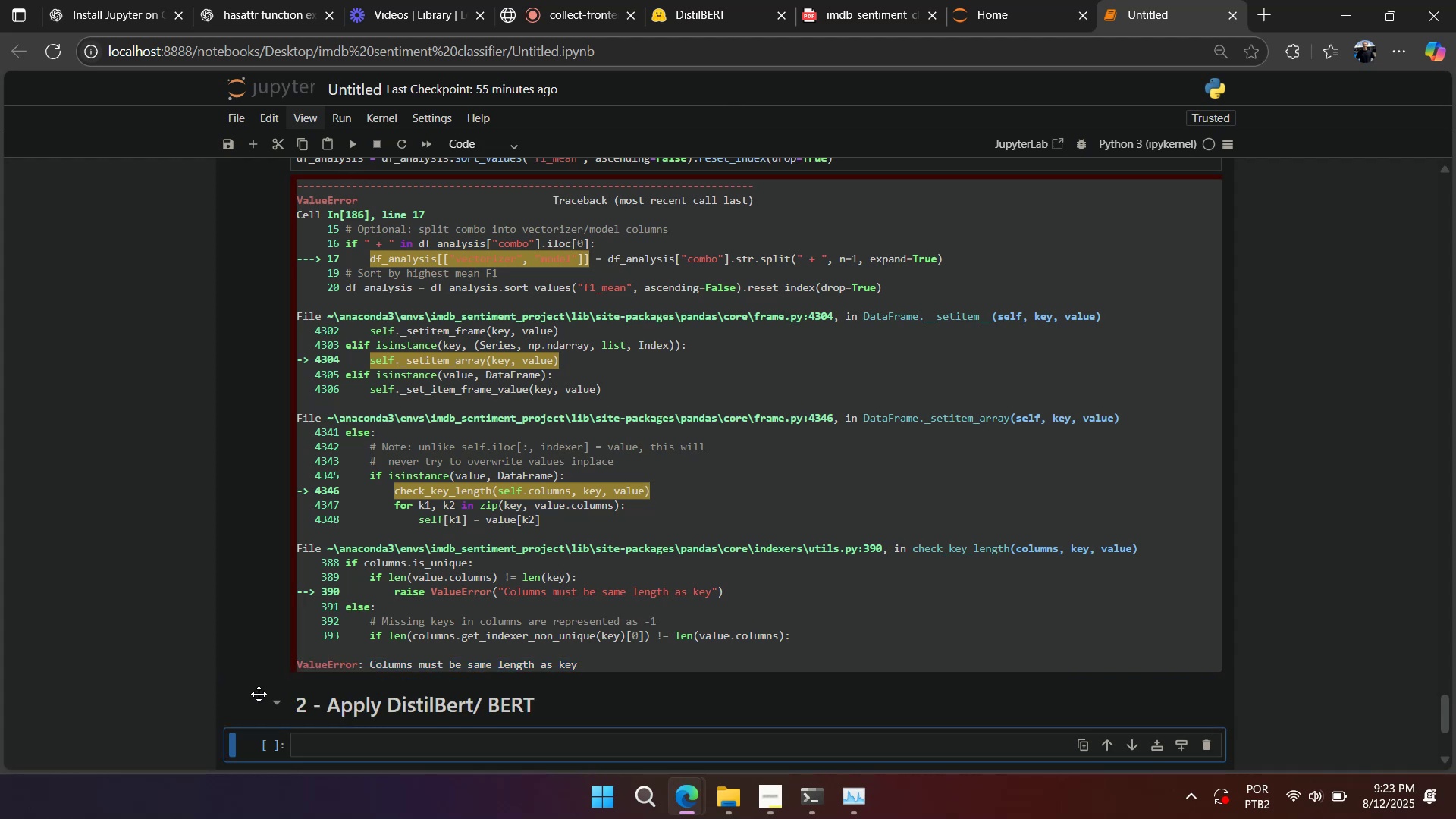 
left_click([258, 694])
 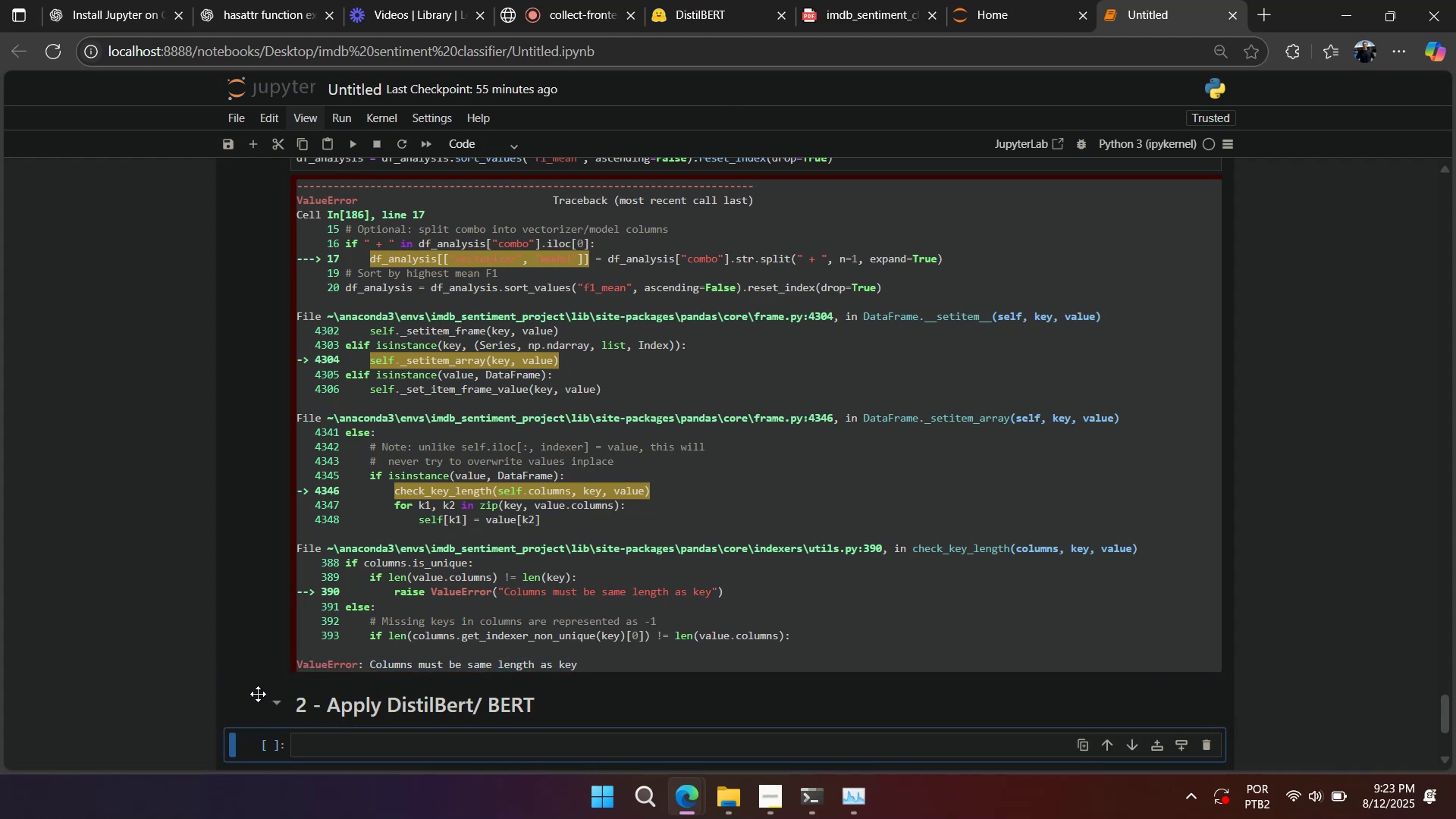 
type(aaaa)
 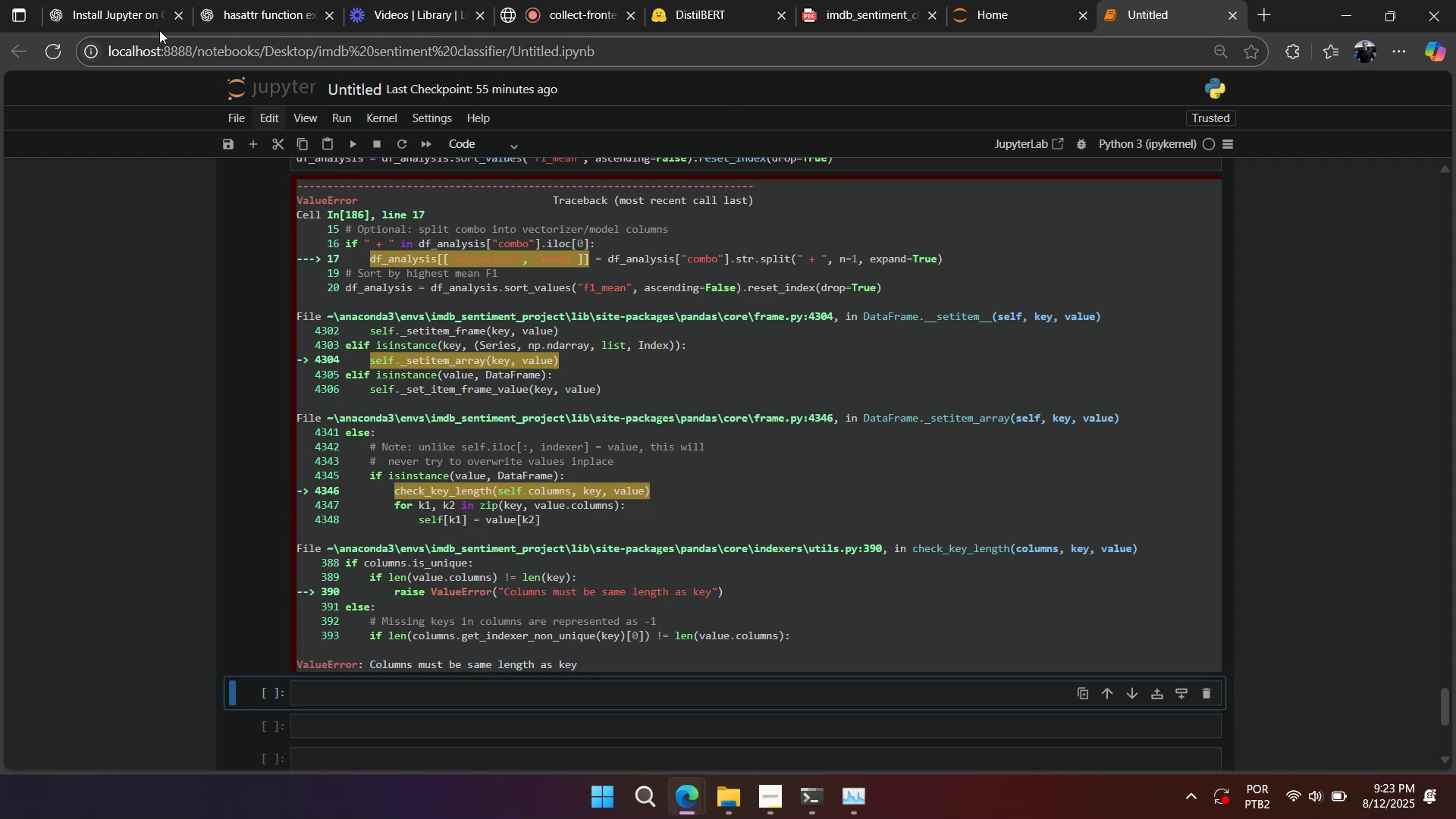 
left_click([139, 15])
 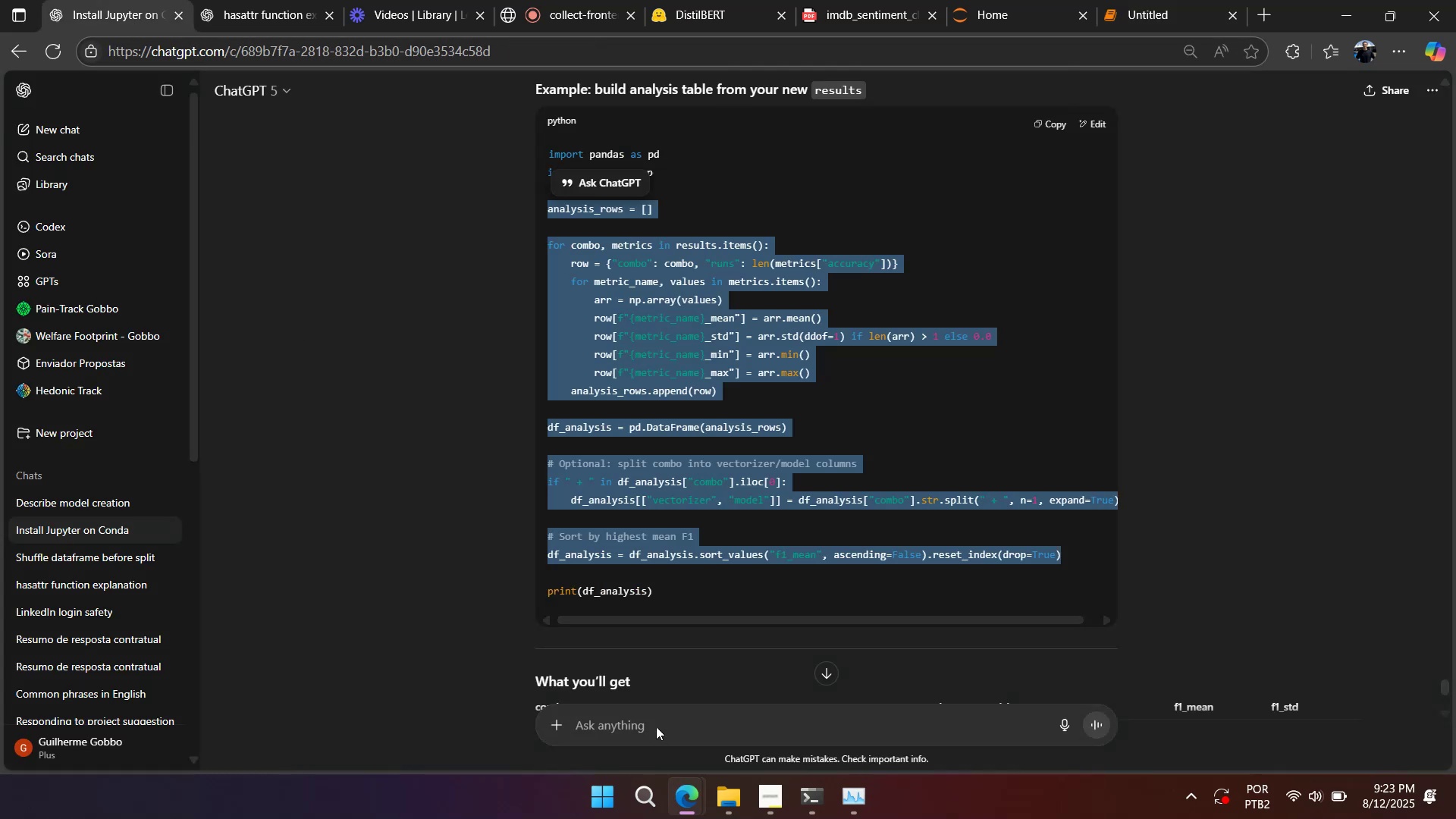 
double_click([656, 726])
 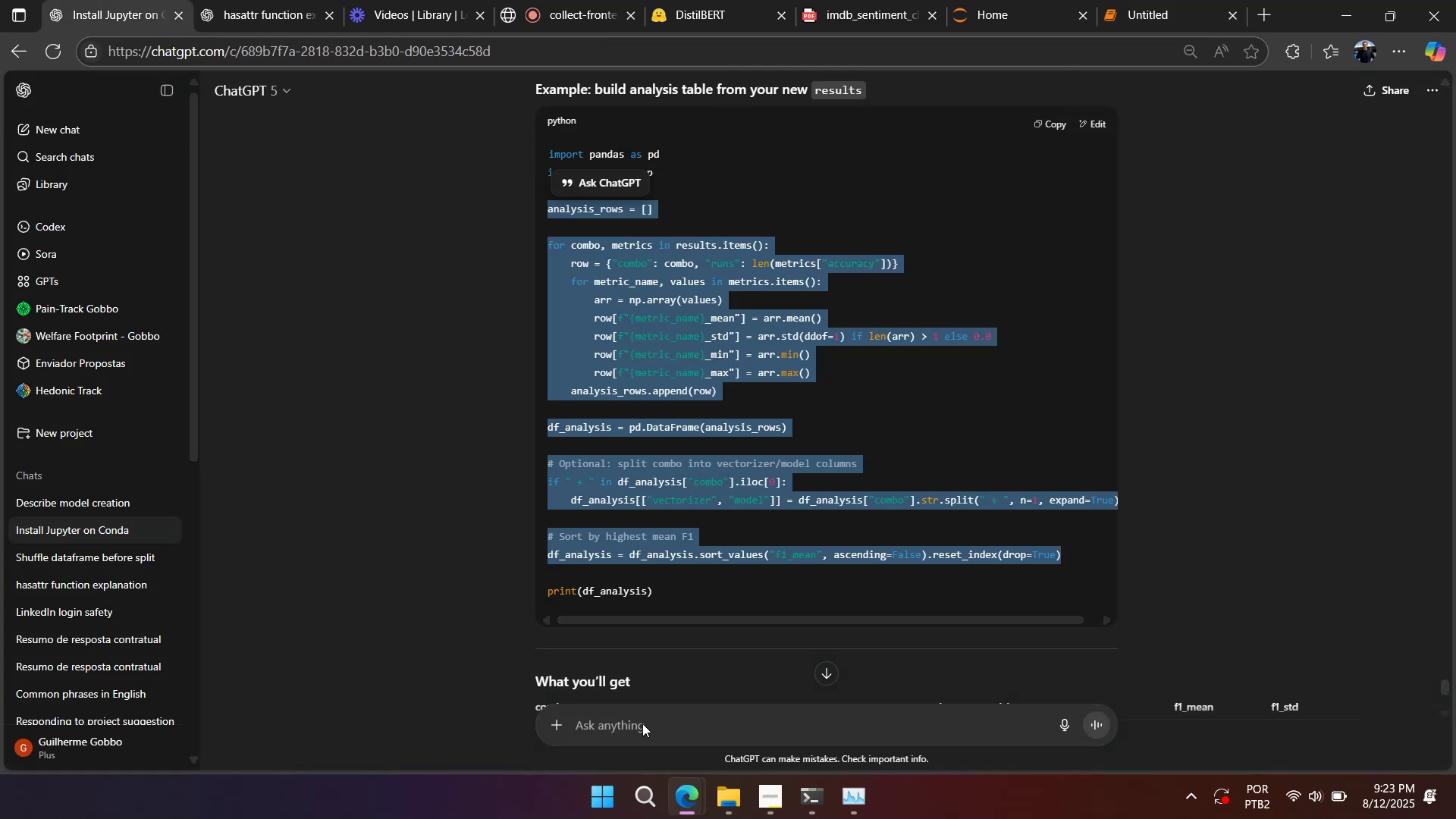 
triple_click([636, 723])
 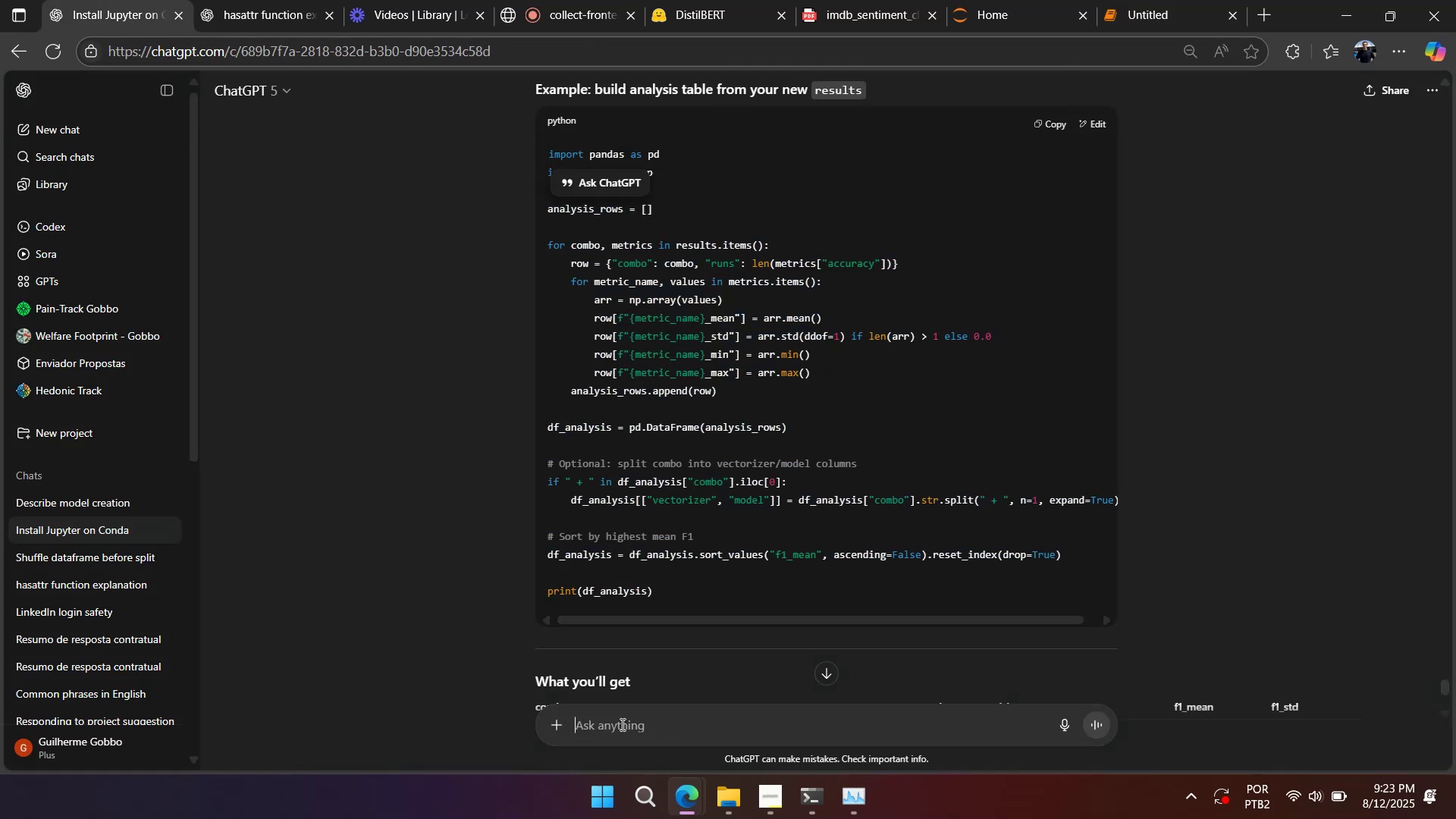 
triple_click([621, 724])
 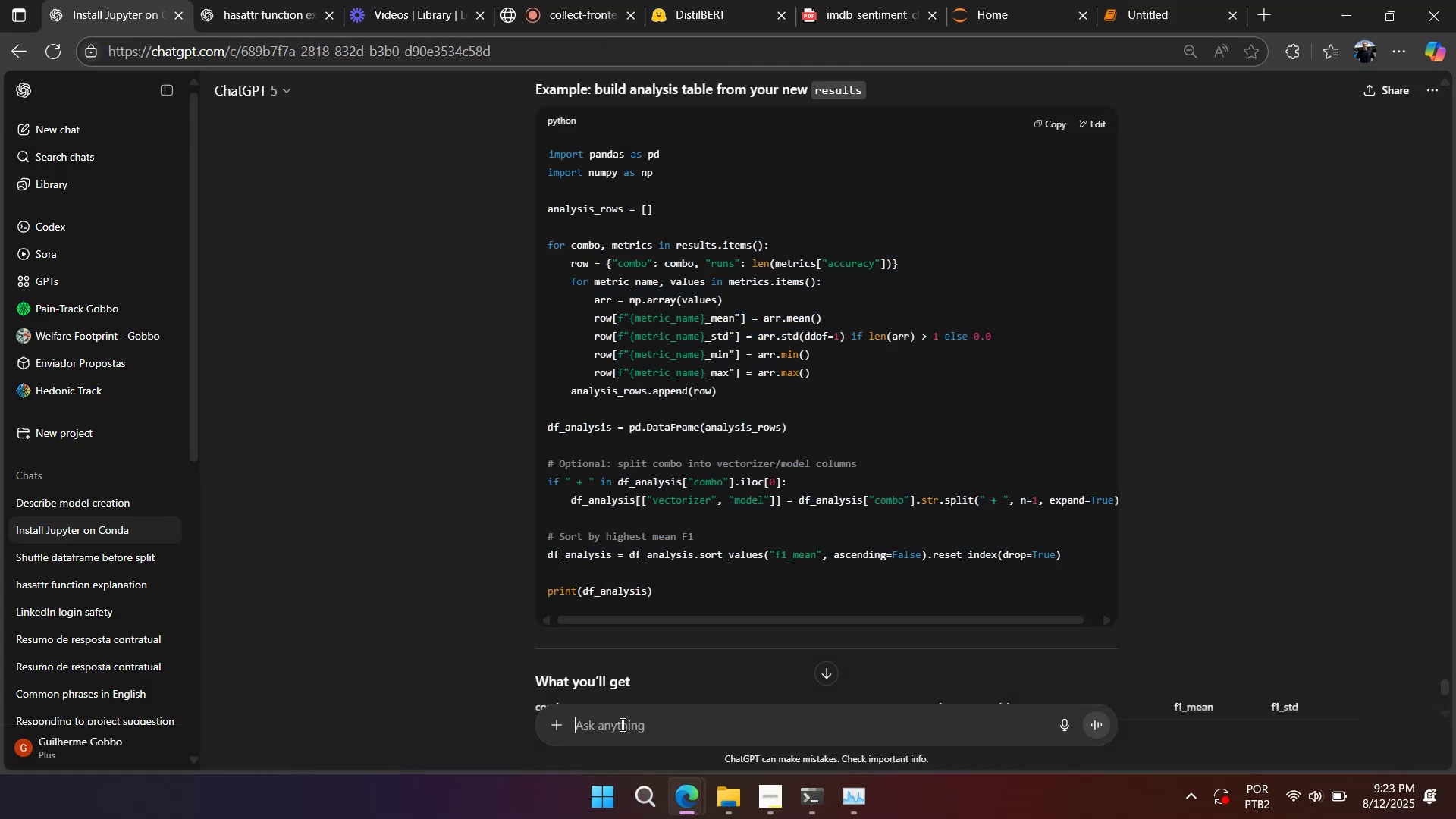 
key(Control+V)
 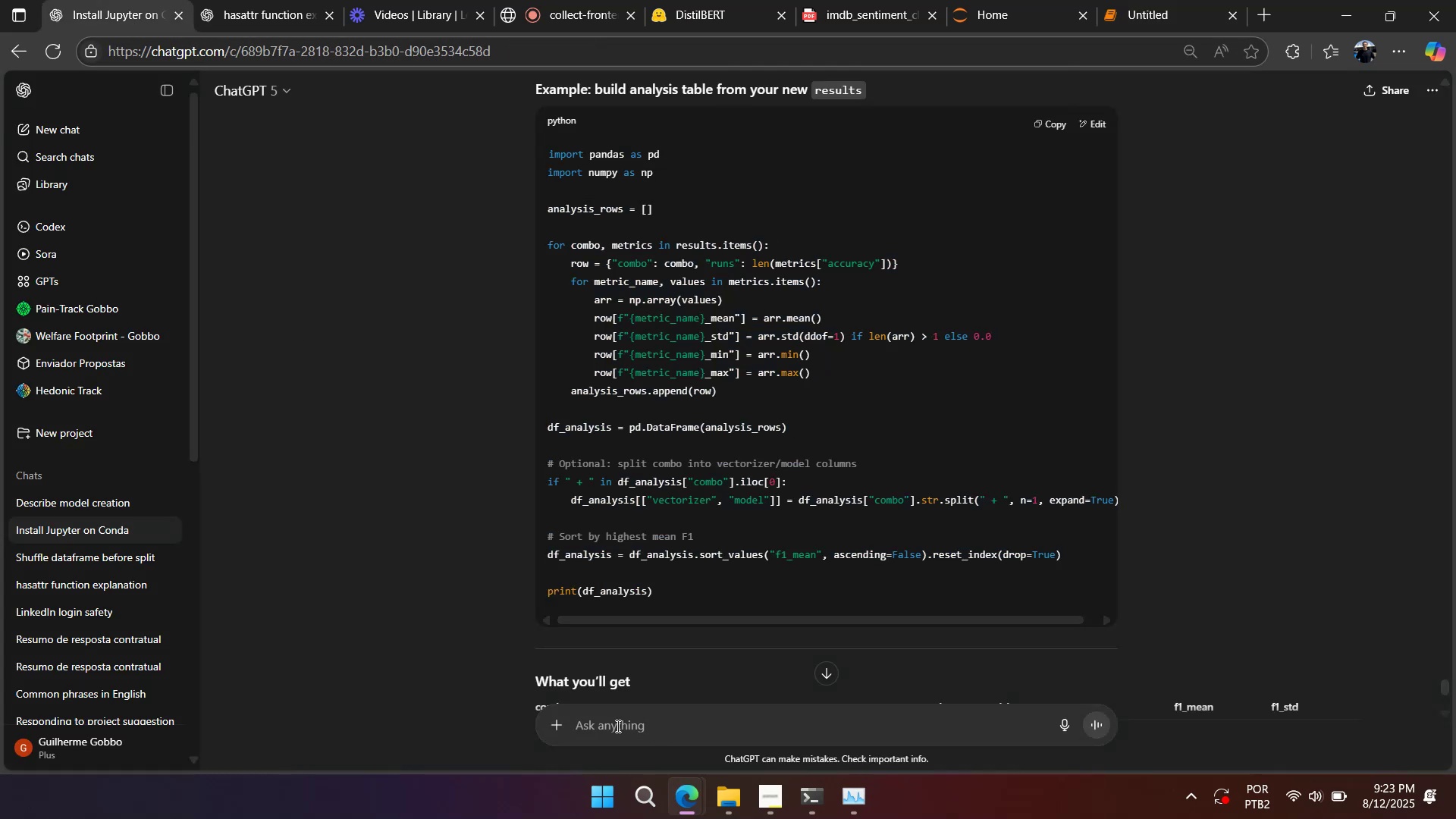 
key(Enter)
 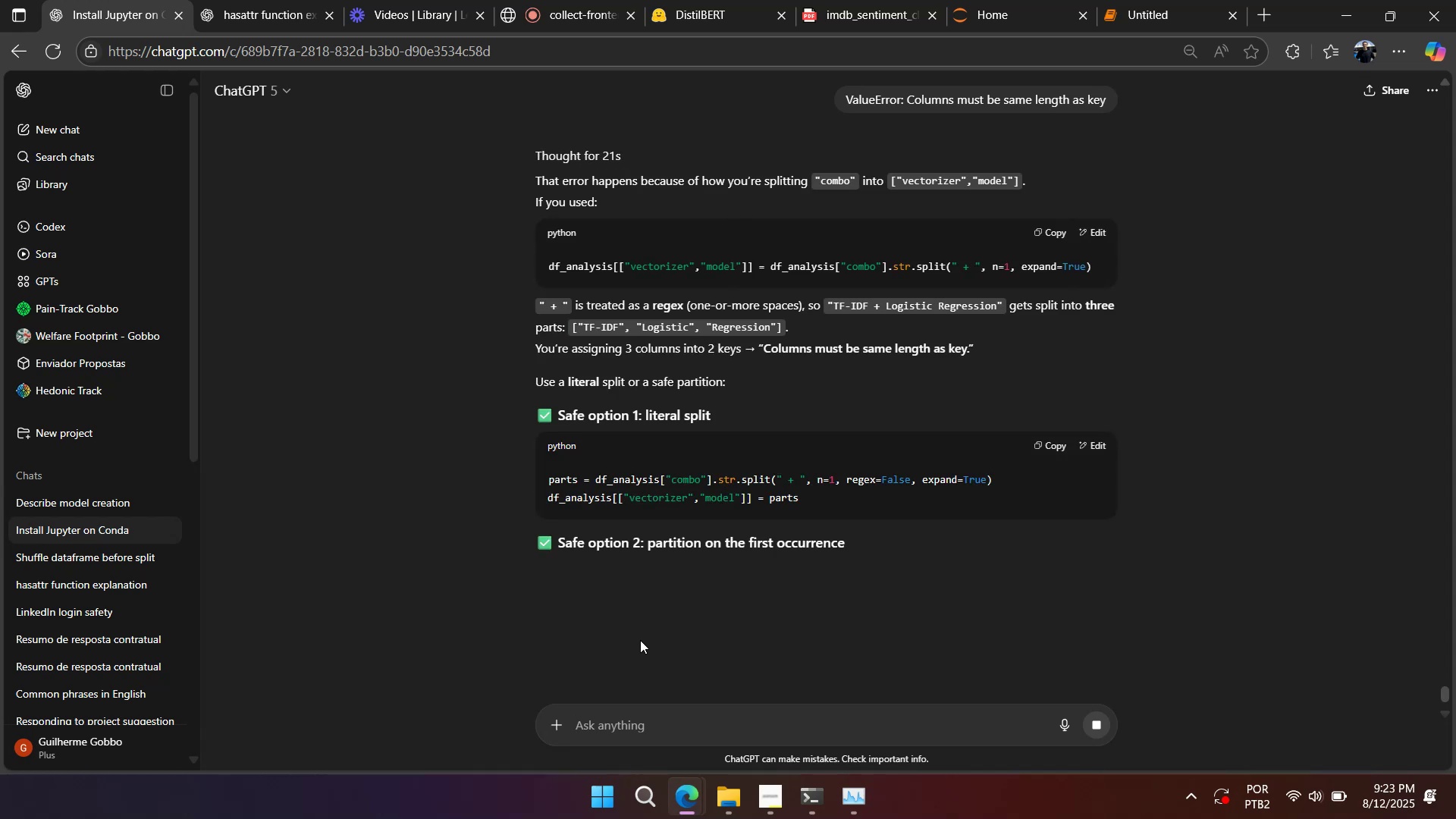 
wait(36.53)
 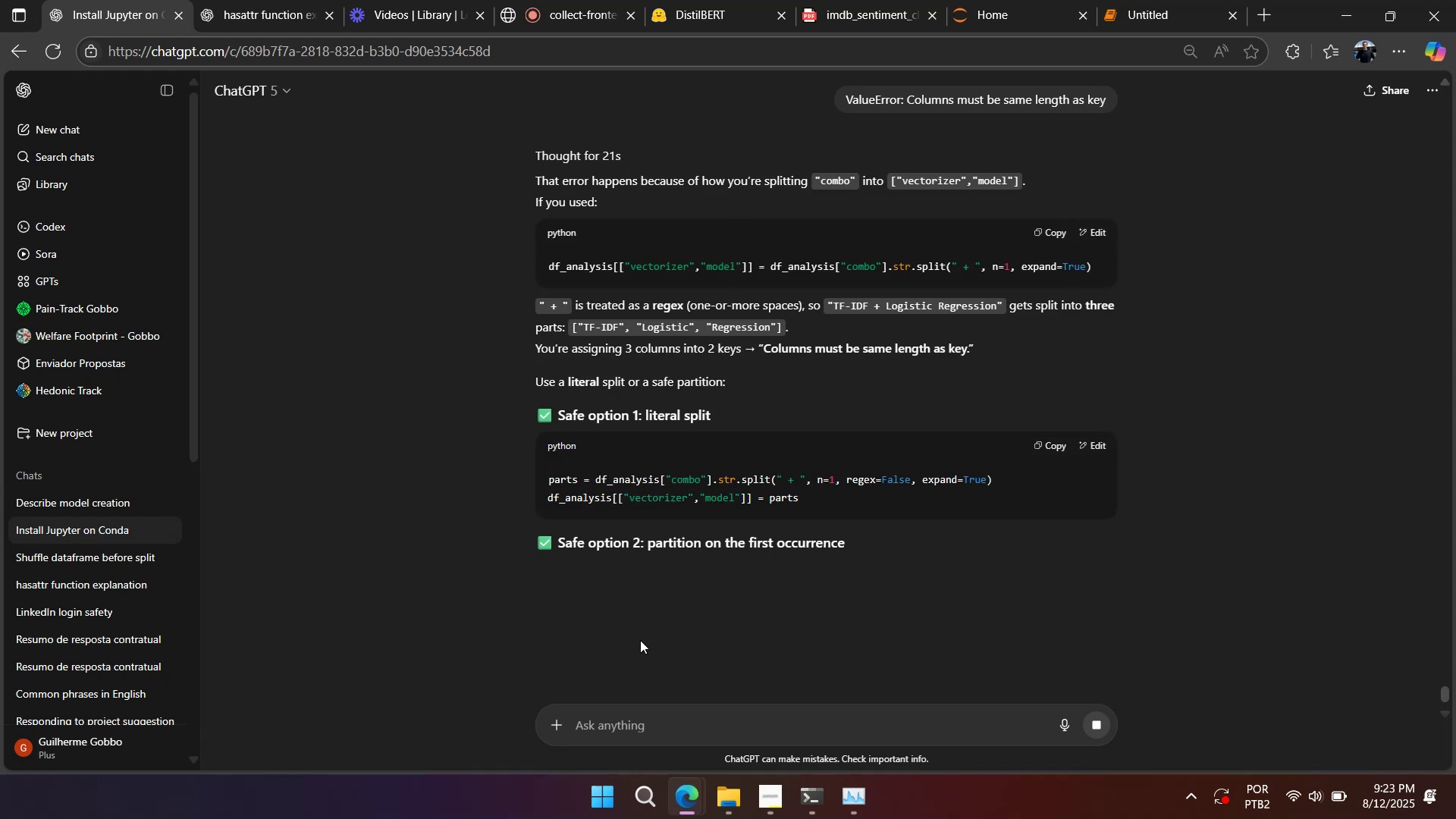 
scroll: coordinate [788, 271], scroll_direction: down, amount: 8.0
 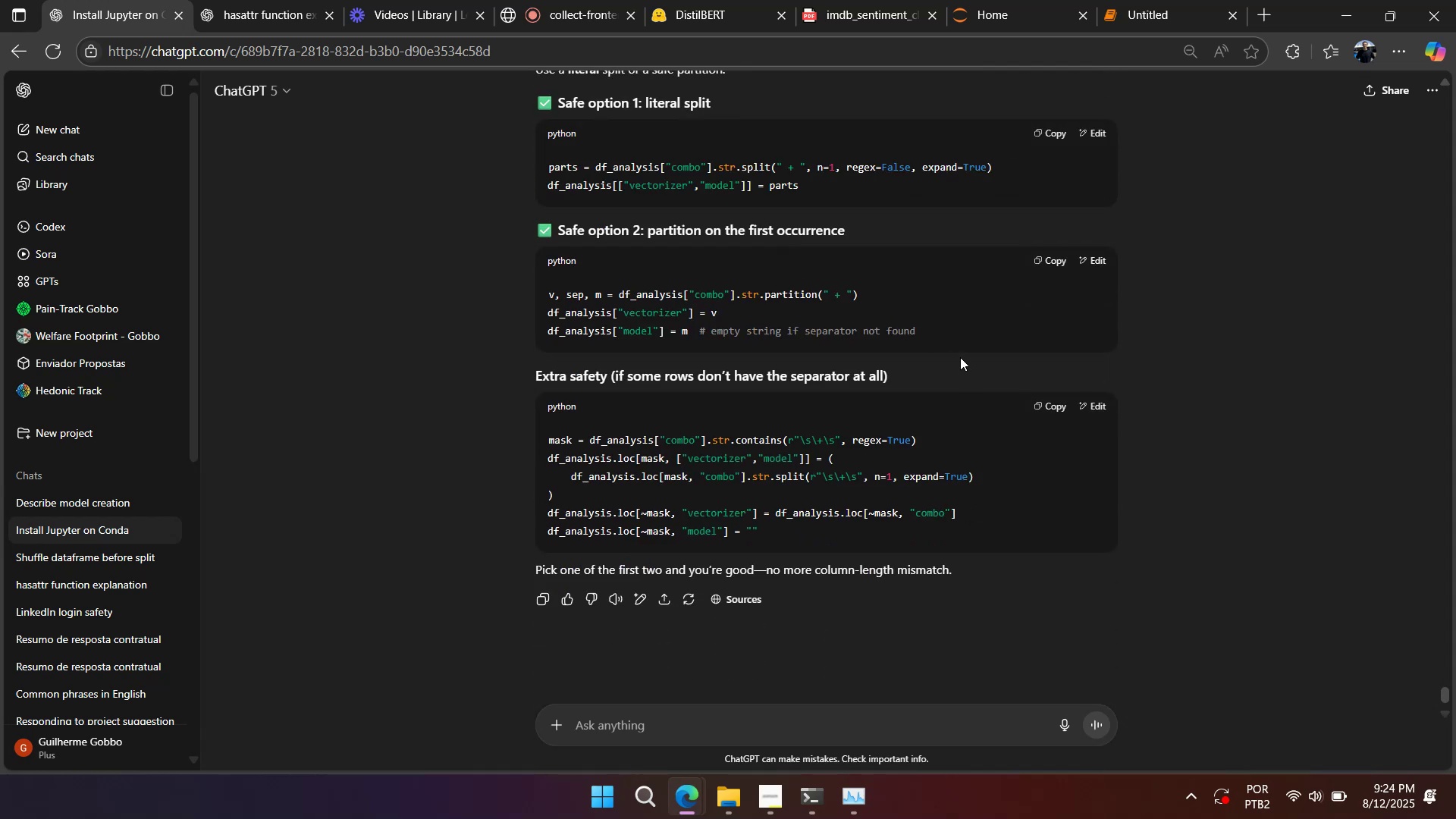 
scroll: coordinate [957, 356], scroll_direction: up, amount: 4.0
 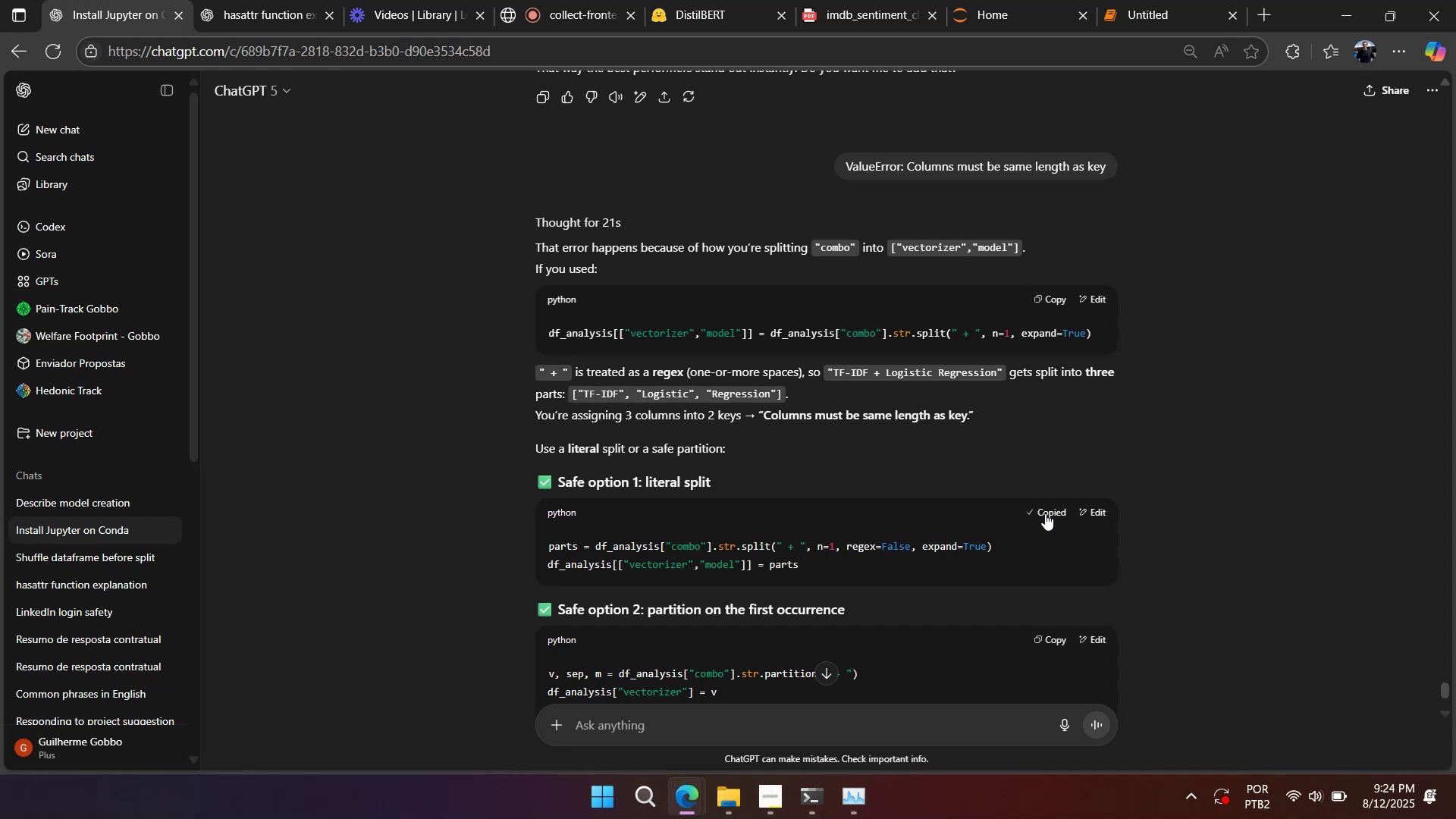 
left_click([1030, 711])
 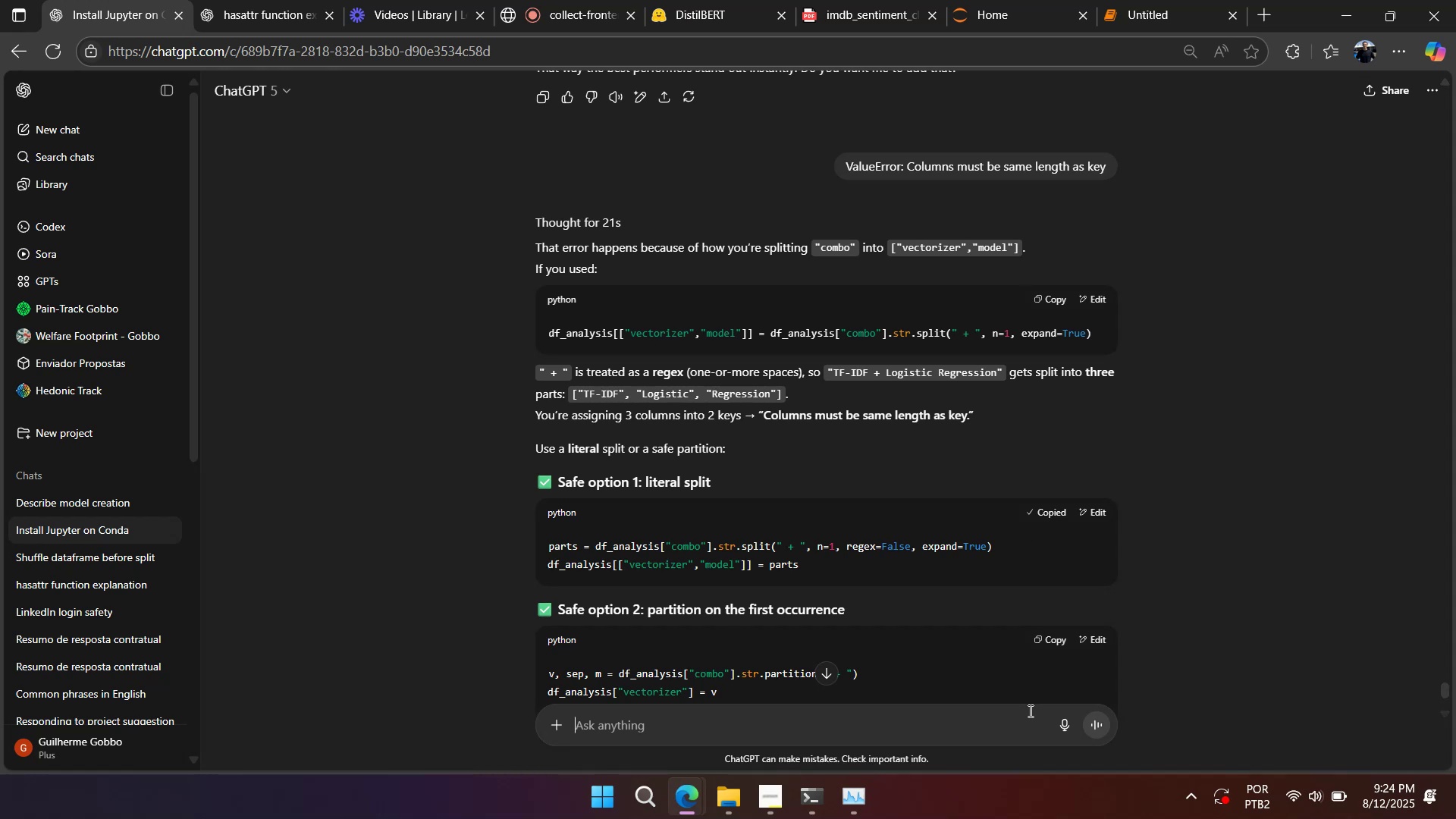 
type(implement this on the code)
 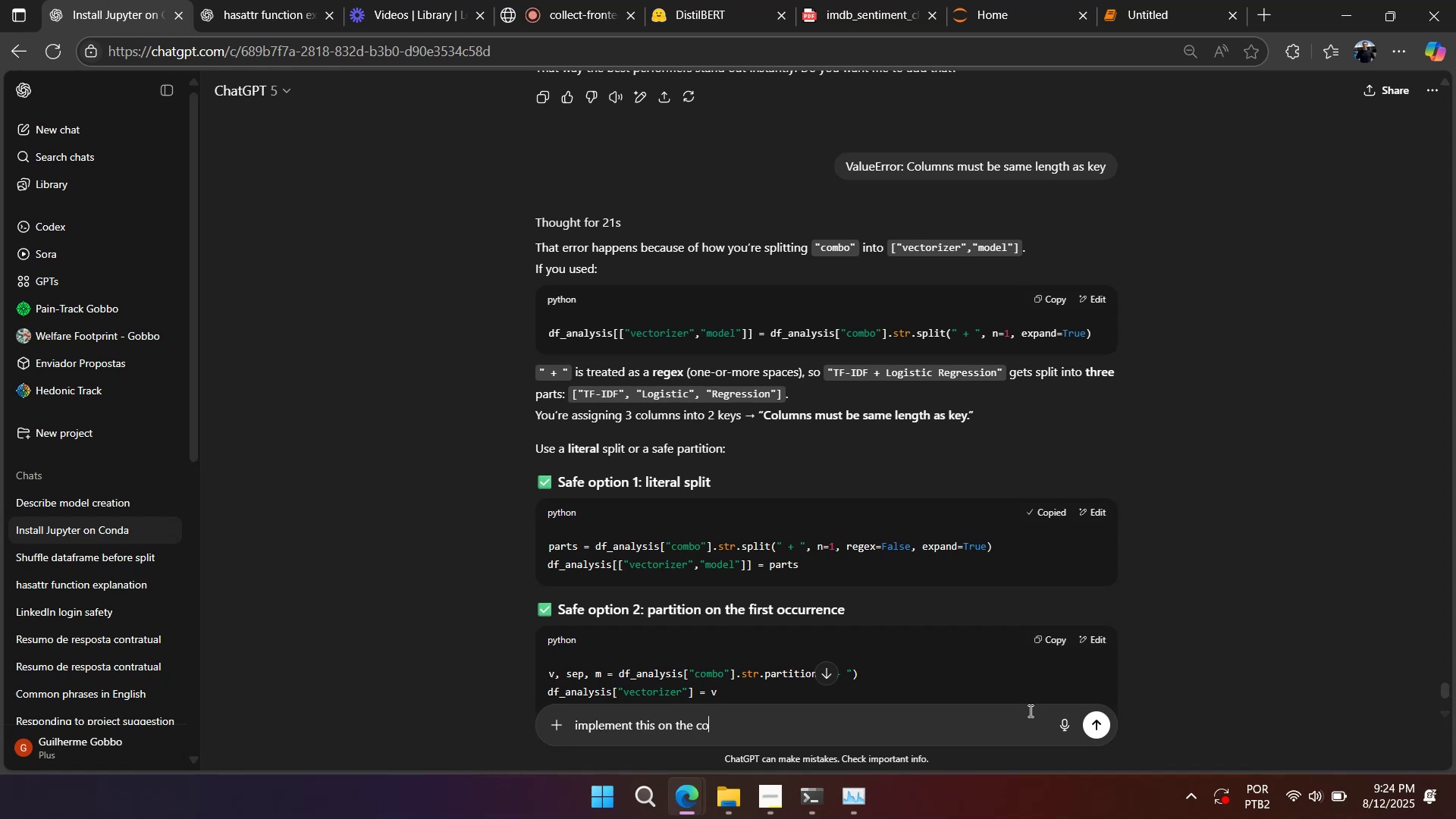 
key(Enter)
 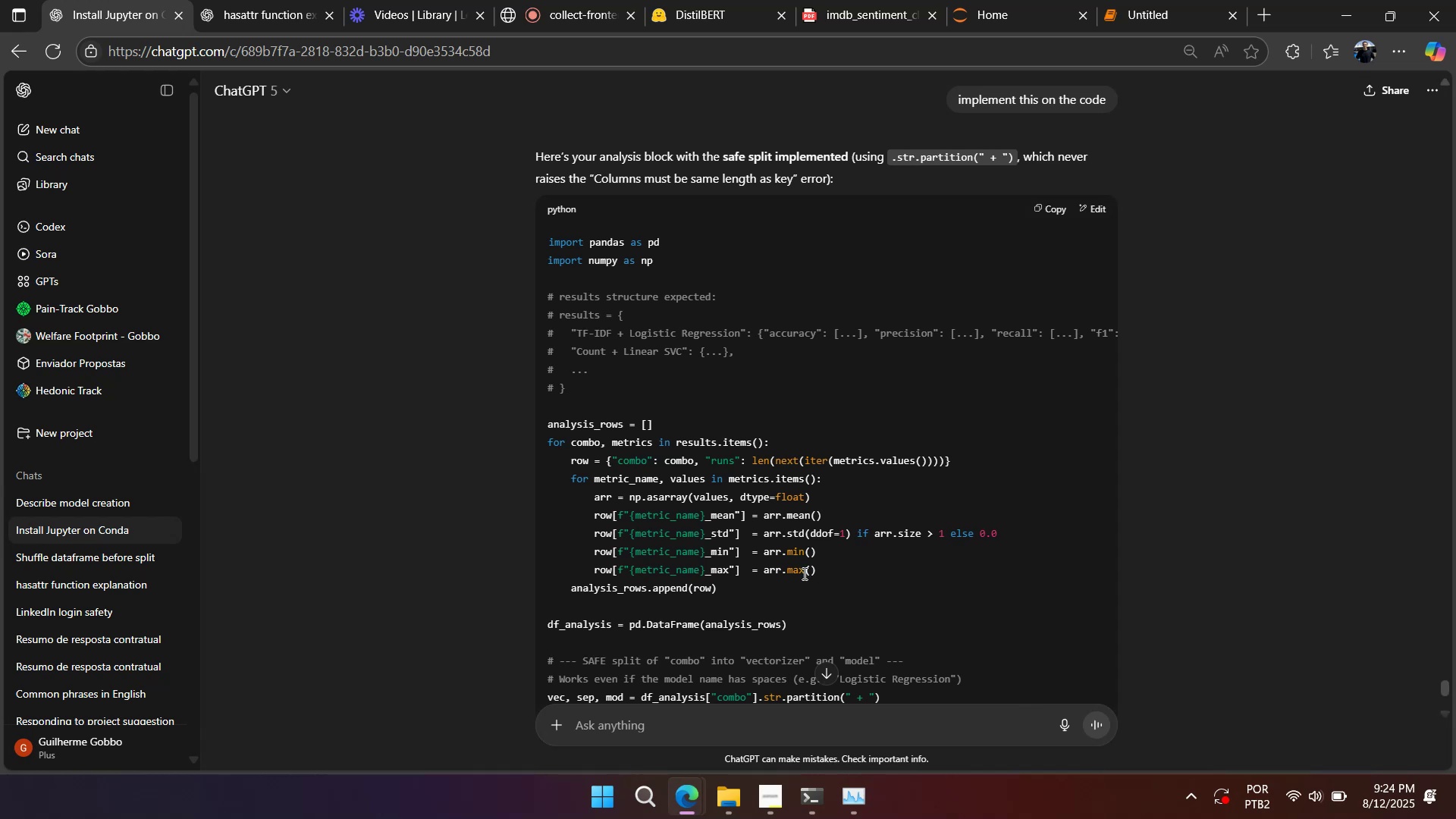 
wait(24.49)
 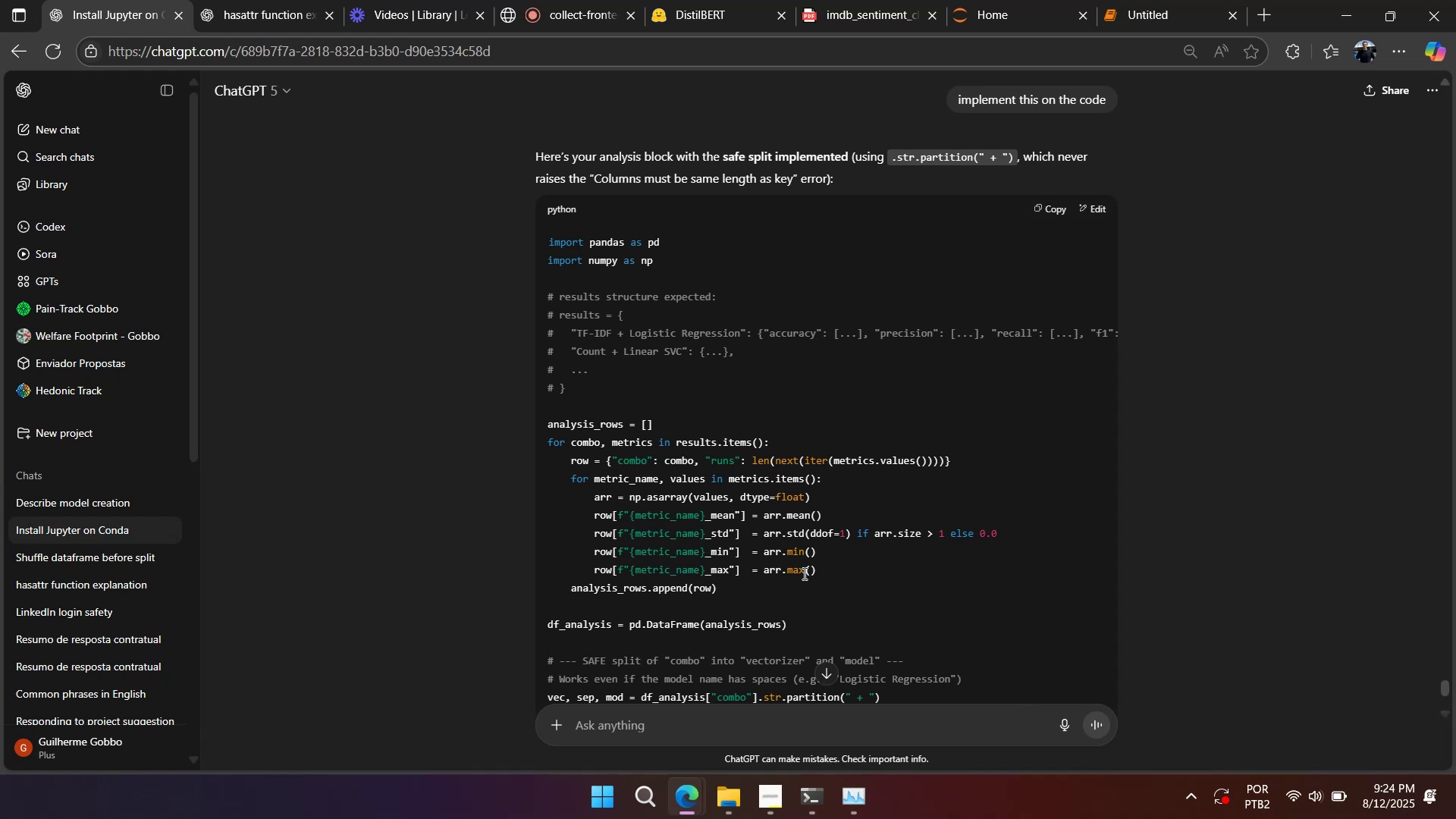 
scroll: coordinate [800, 573], scroll_direction: down, amount: 1.0
 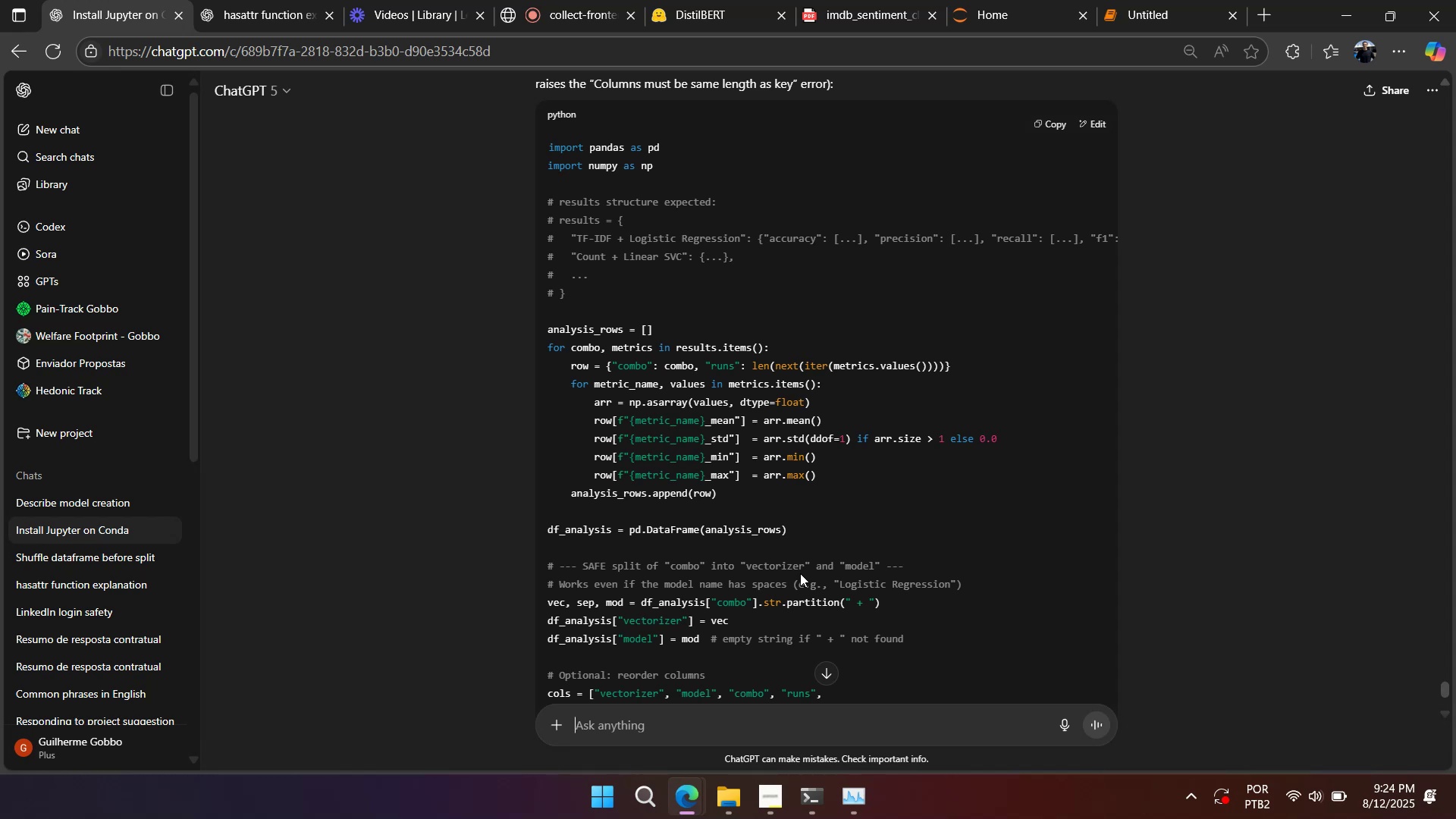 
wait(5.28)
 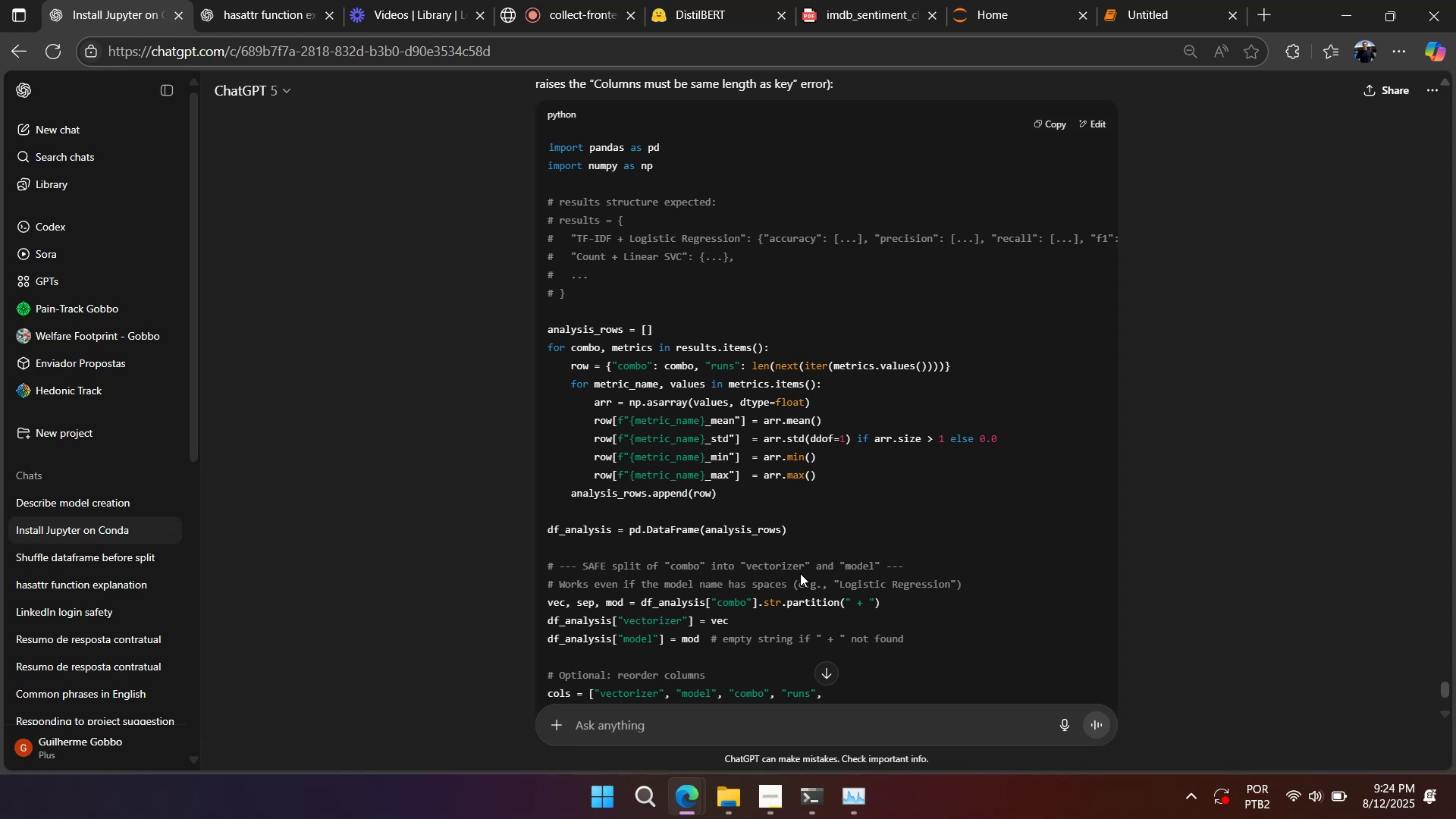 
scroll: coordinate [799, 574], scroll_direction: down, amount: 3.0
 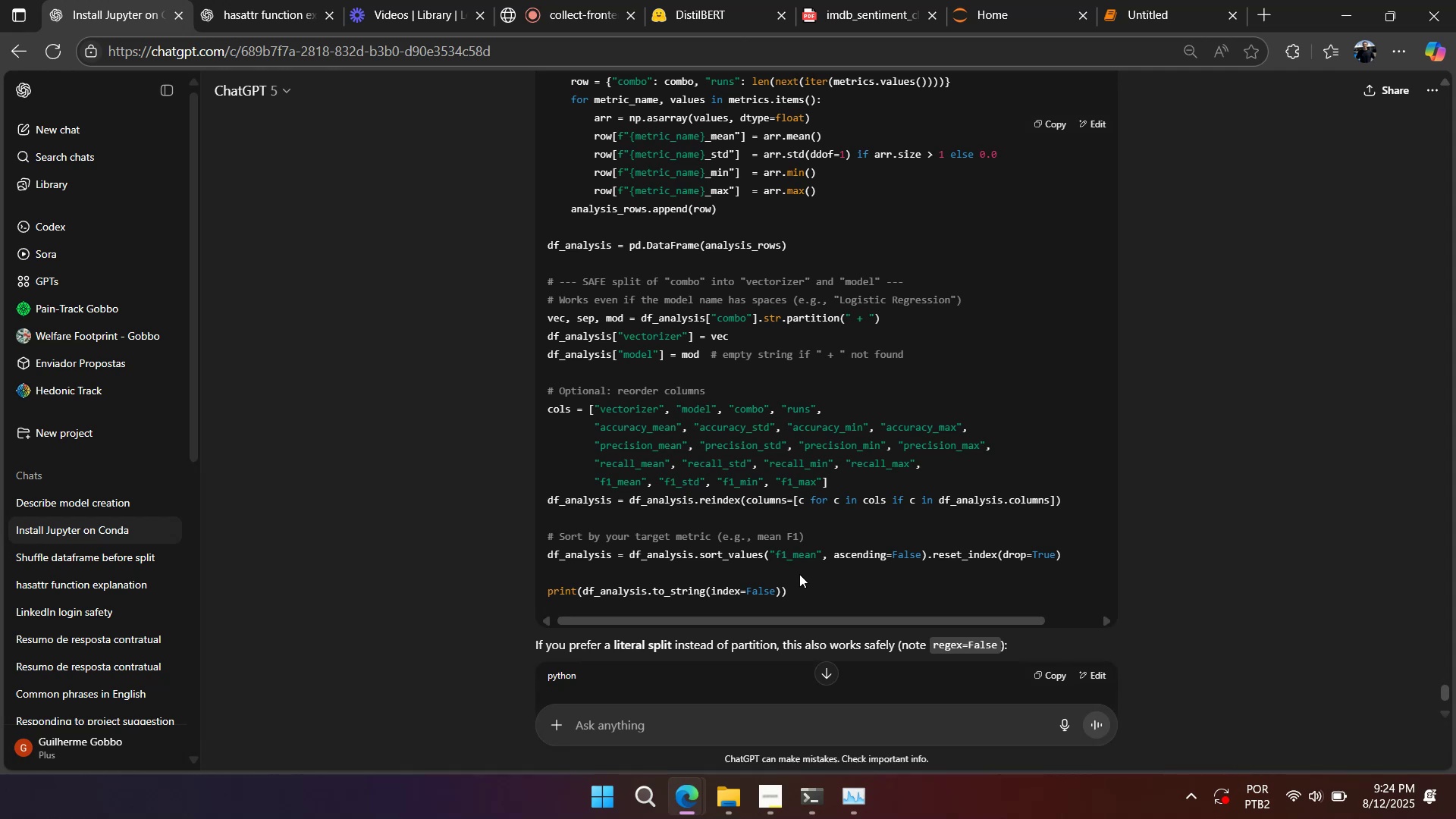 
scroll: coordinate [799, 574], scroll_direction: up, amount: 3.0
 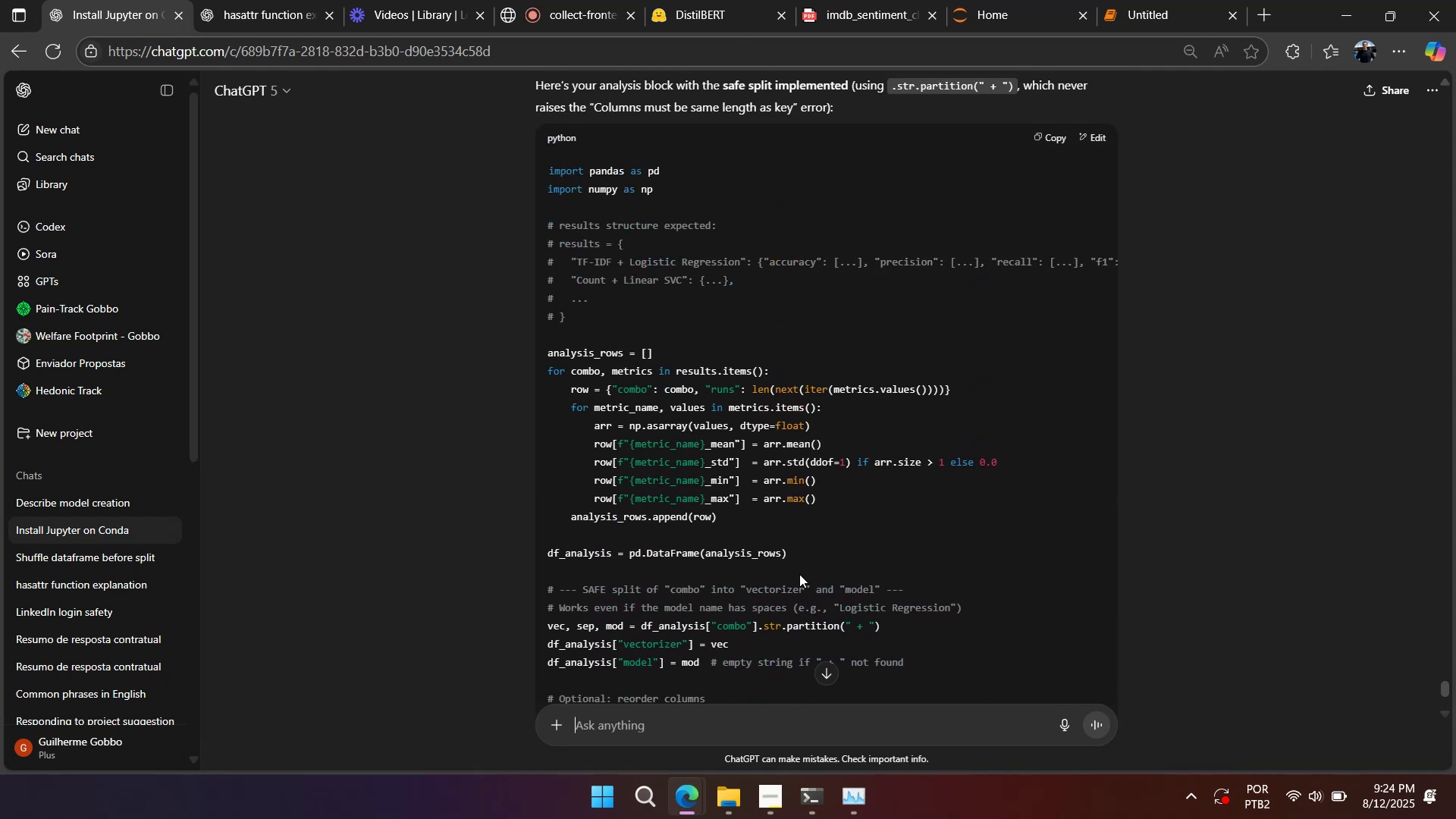 
scroll: coordinate [799, 574], scroll_direction: down, amount: 1.0
 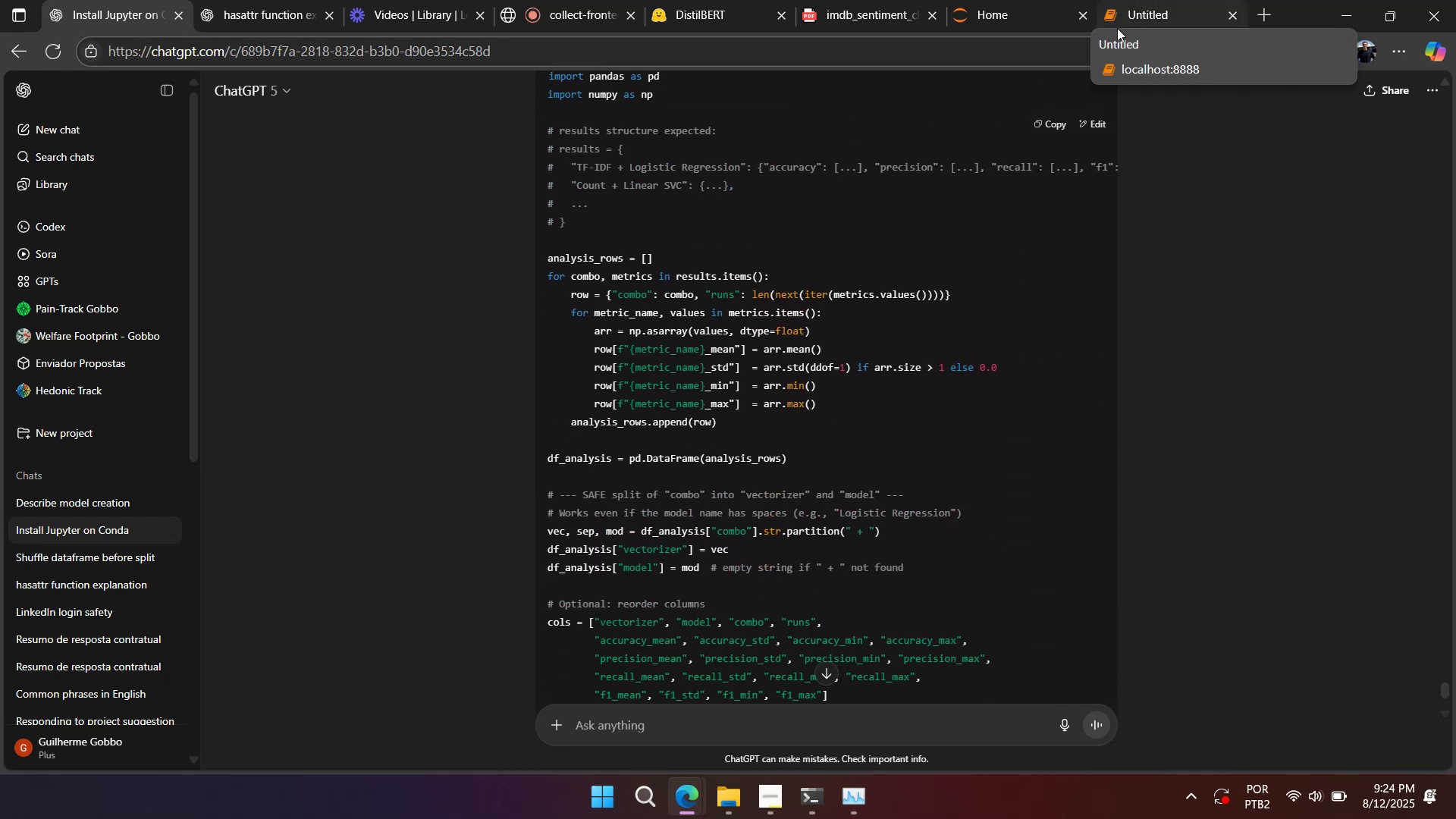 
left_click([1117, 28])
 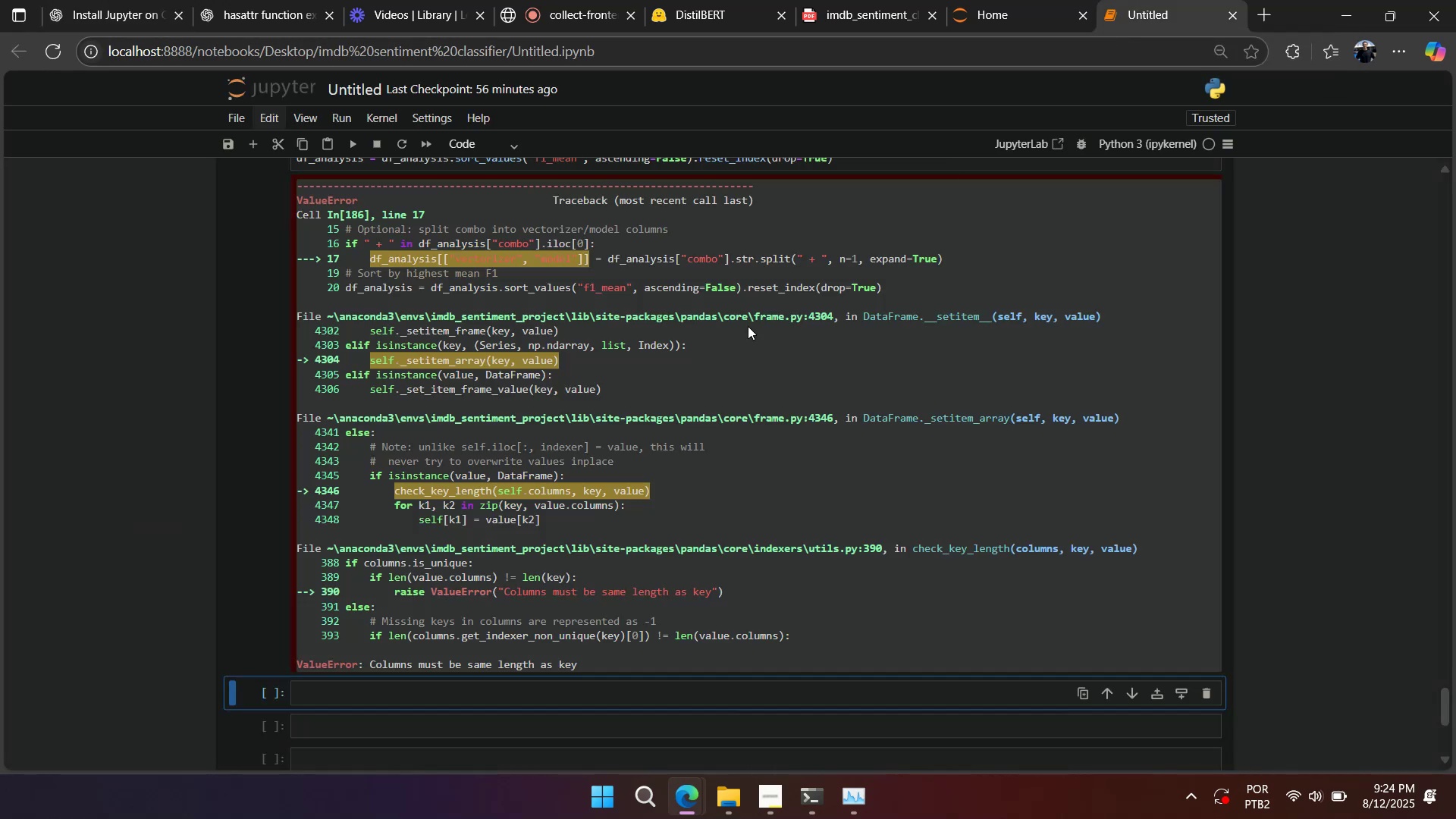 
scroll: coordinate [686, 381], scroll_direction: up, amount: 6.0
 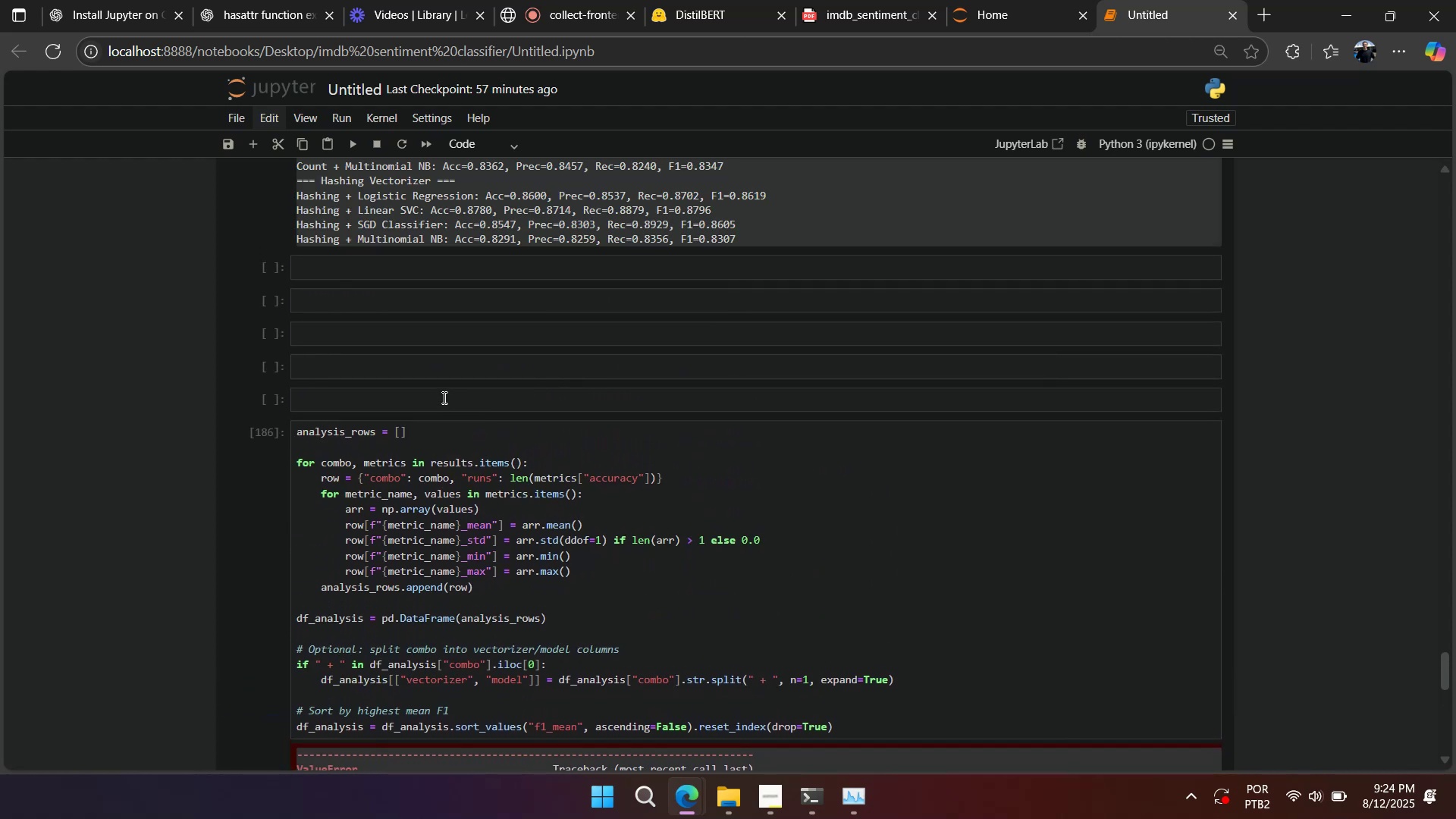 
left_click([435, 374])
 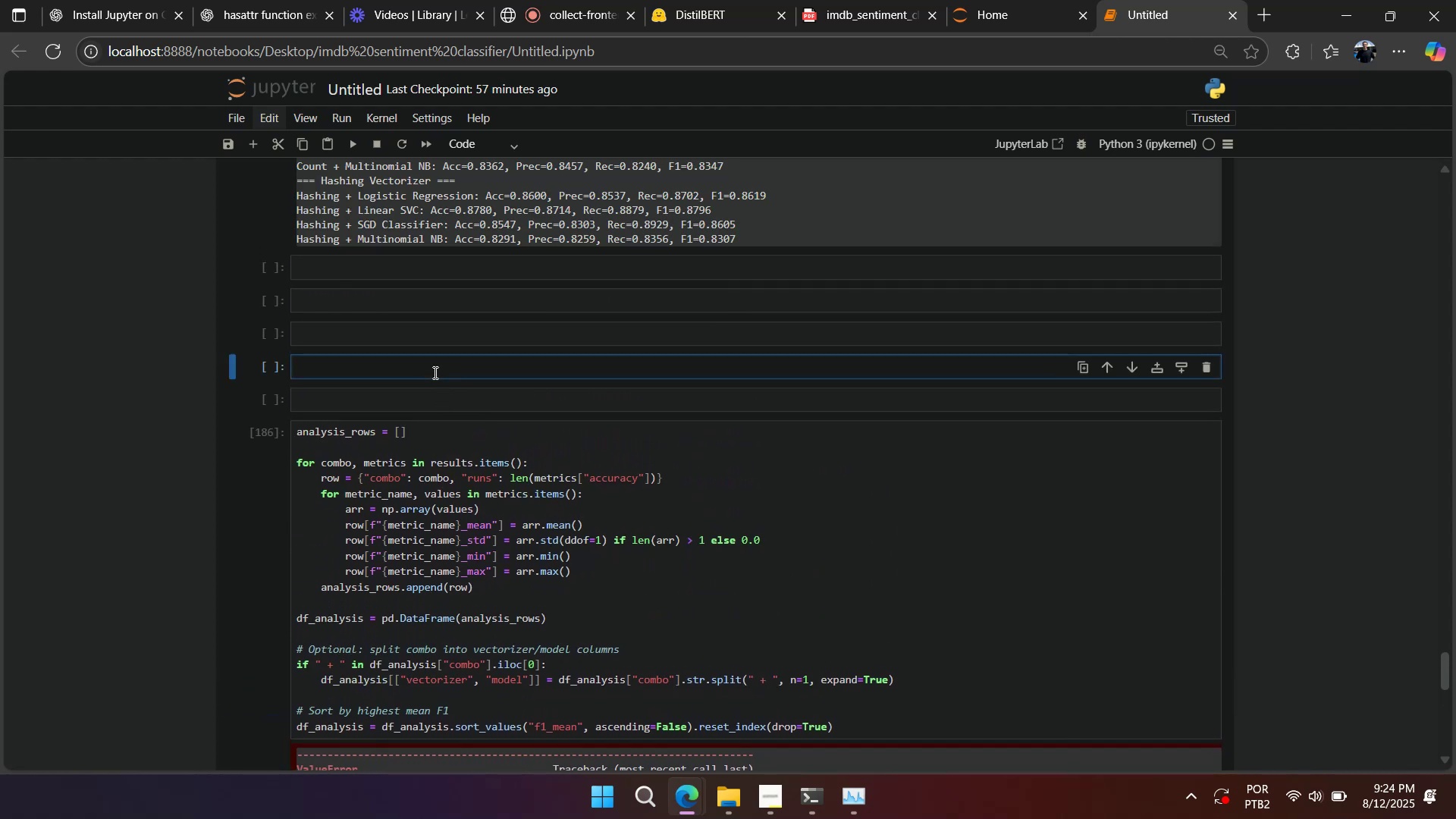 
type(results)
 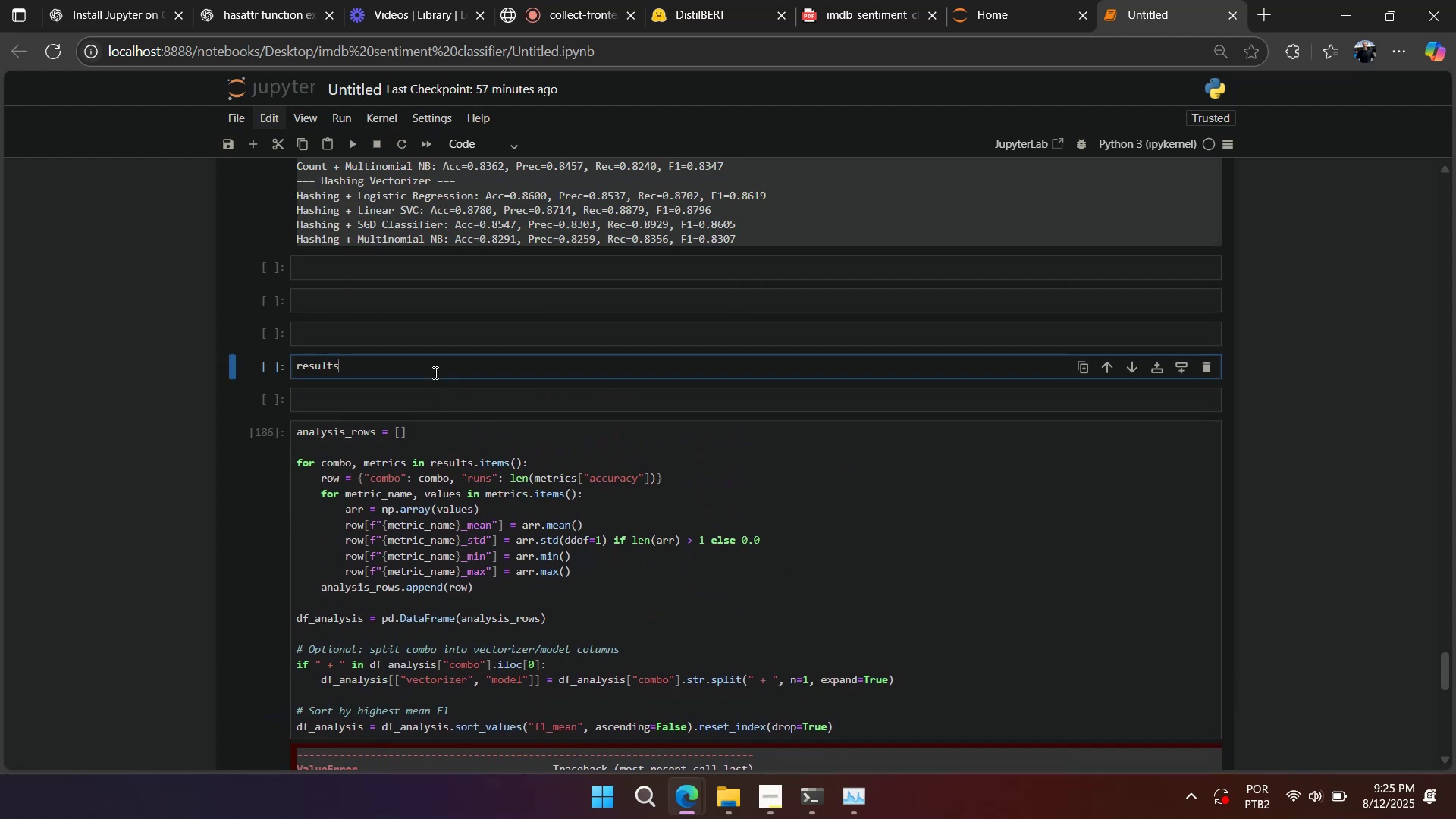 
key(Shift+Enter)
 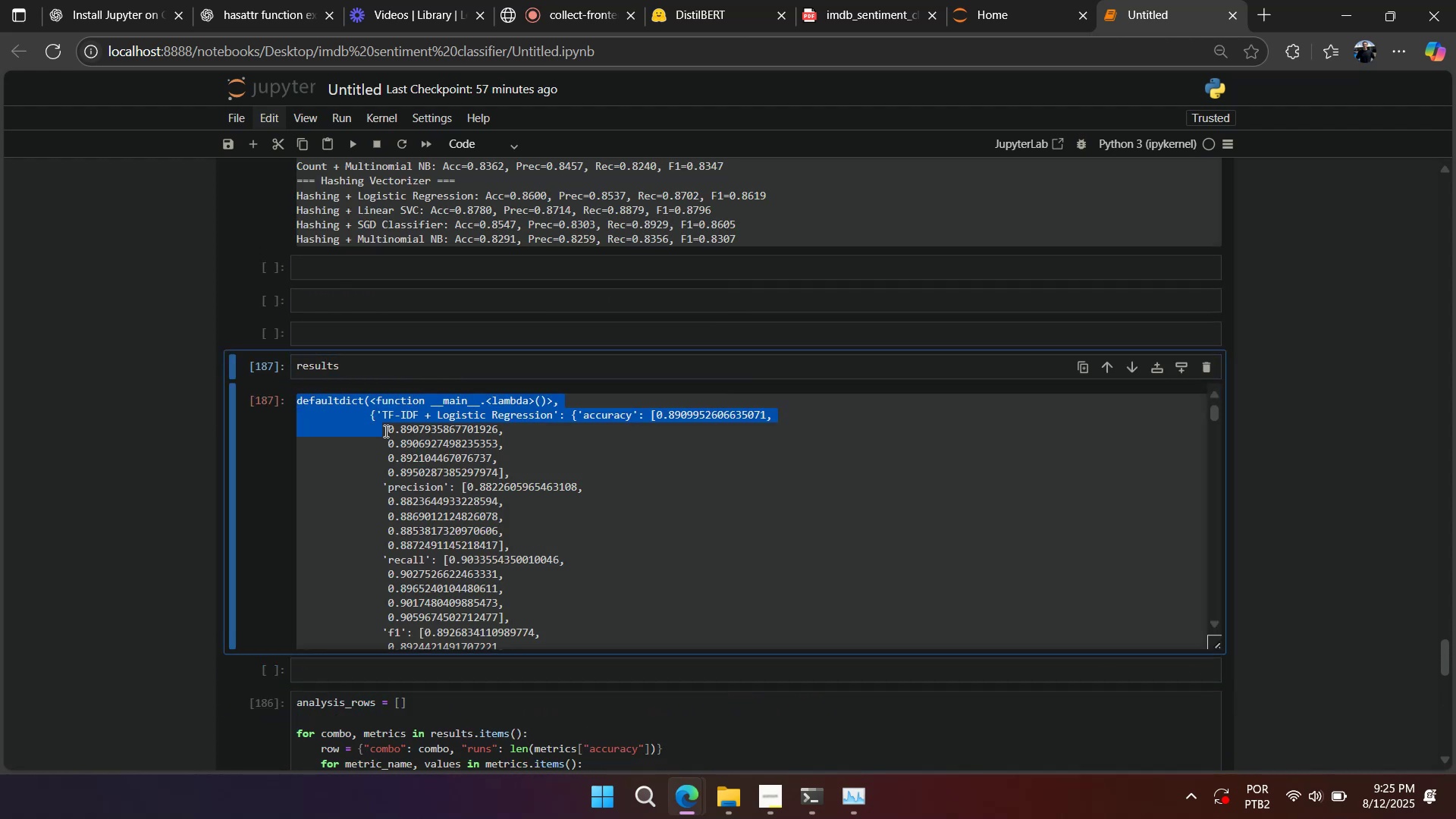 
scroll: coordinate [468, 470], scroll_direction: down, amount: 4.0
 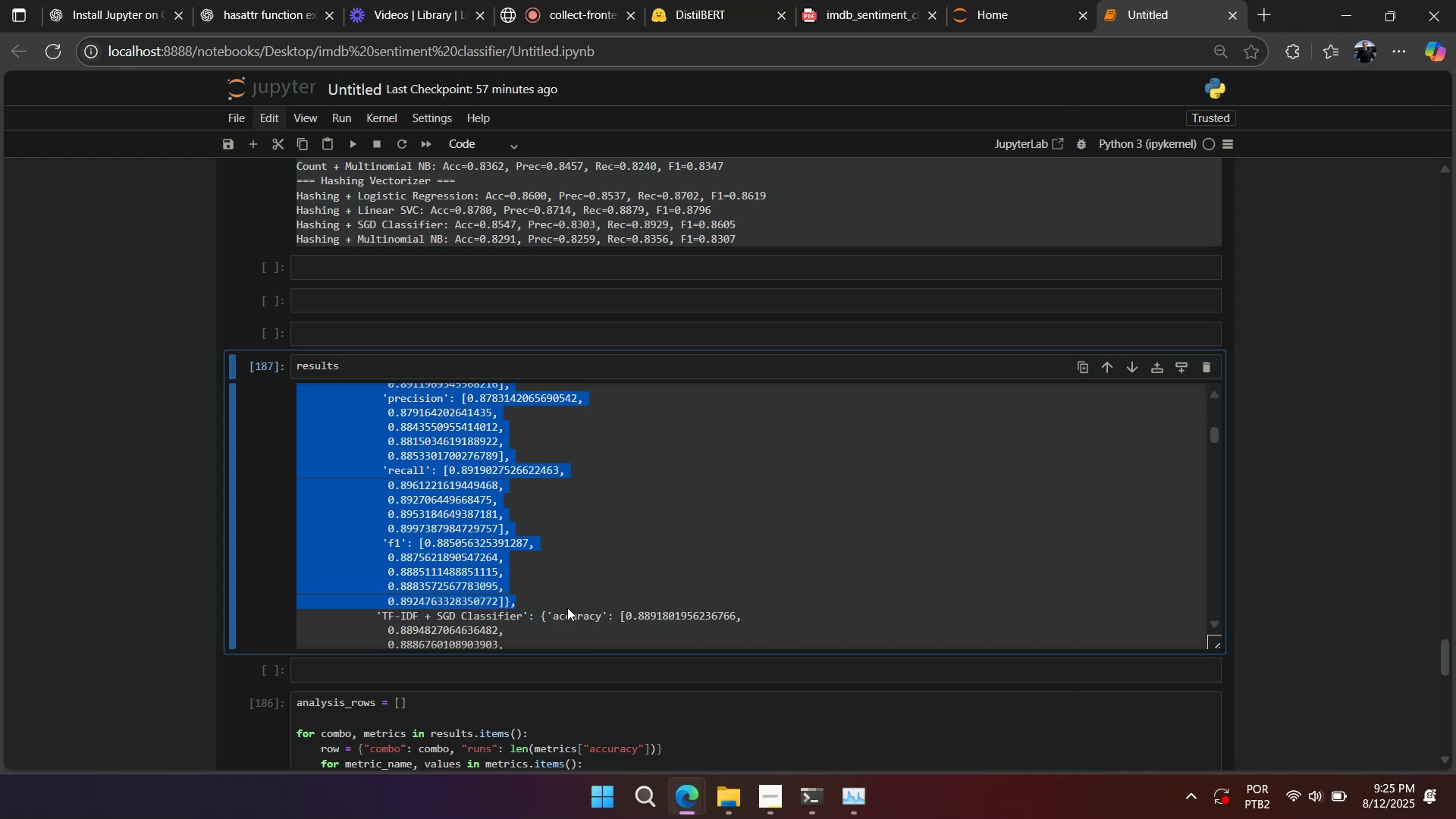 
key(Control+C)
 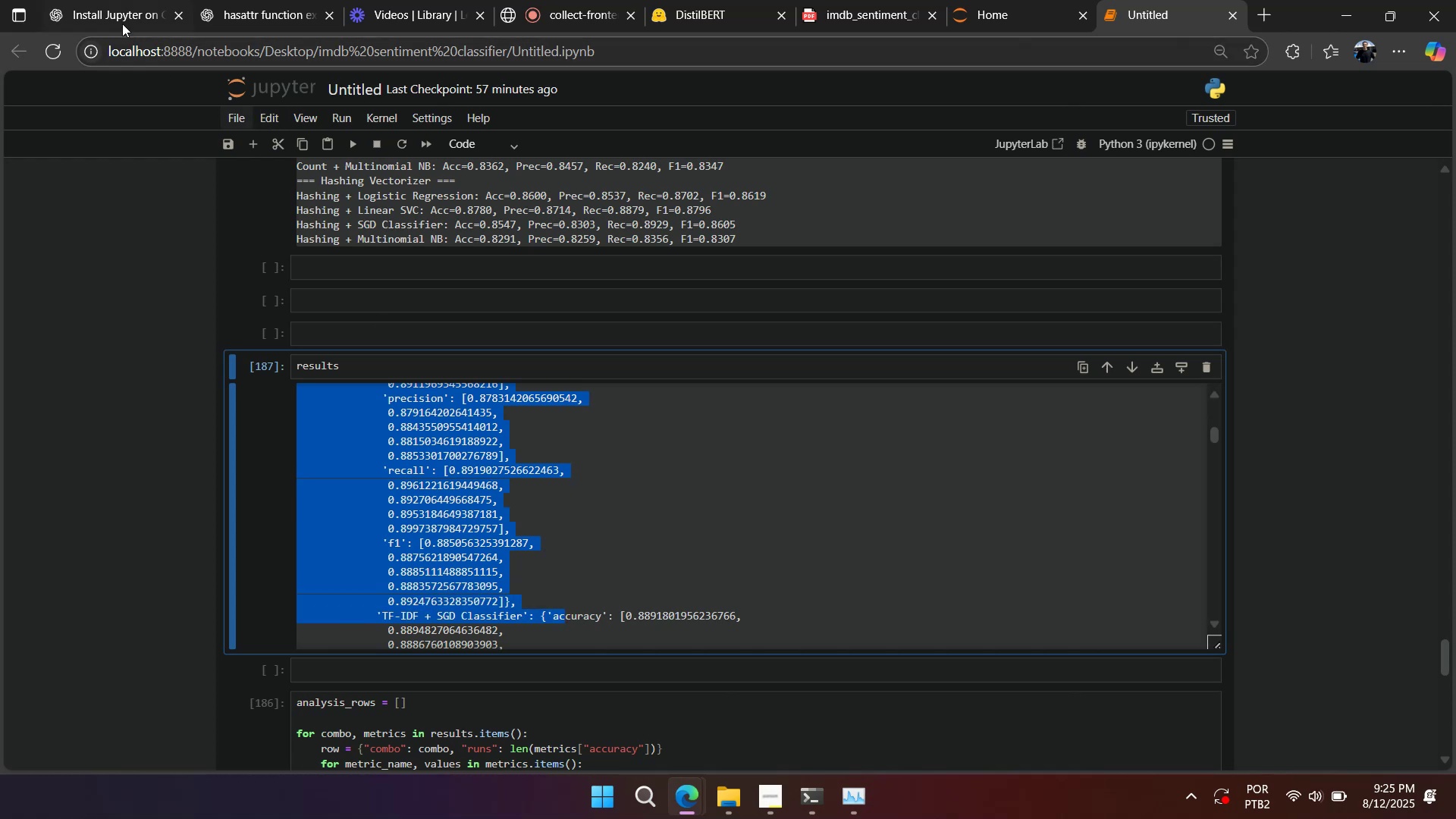 
left_click([115, 8])
 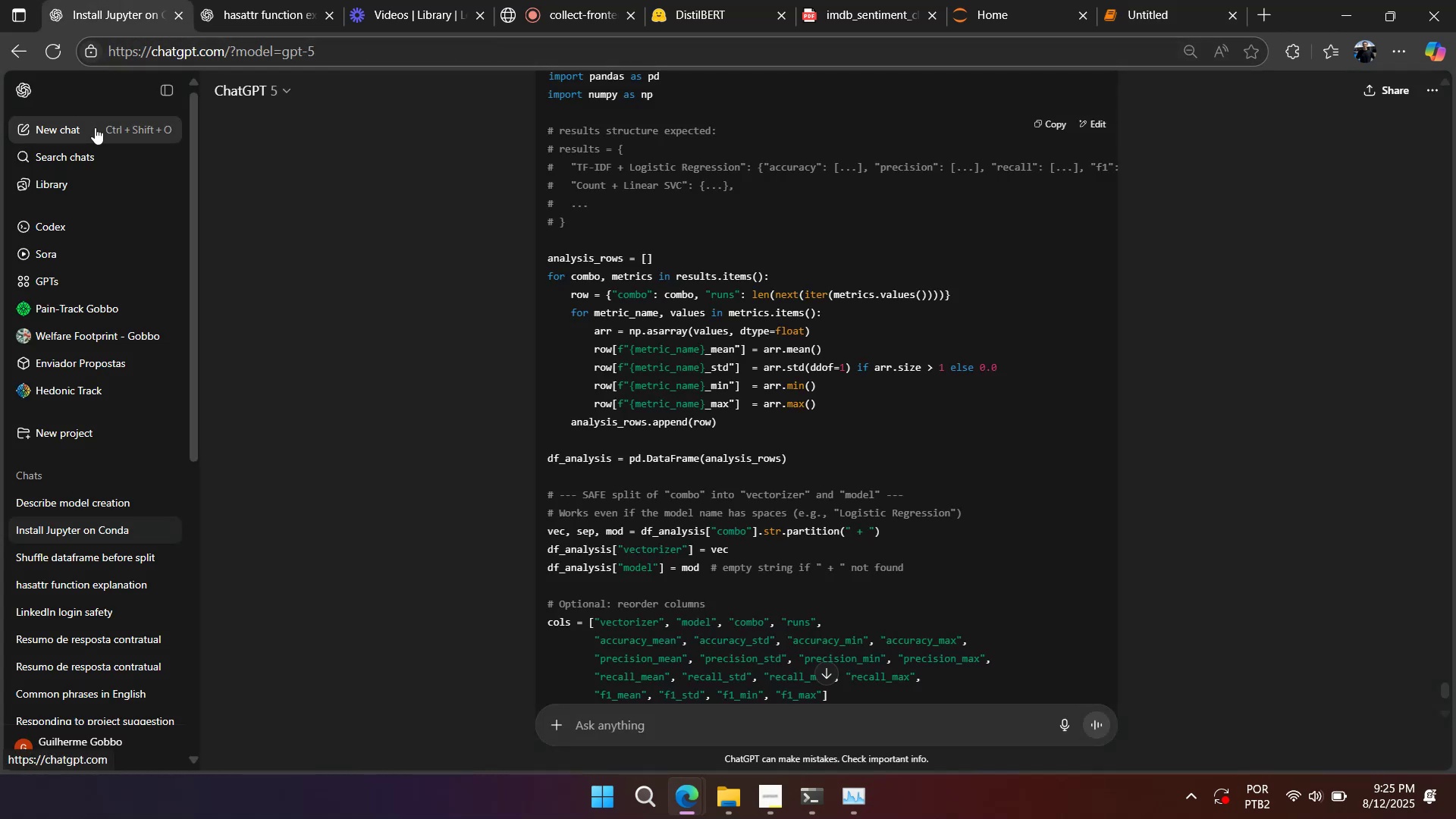 
type(I have a defaultdict from collections like?)
 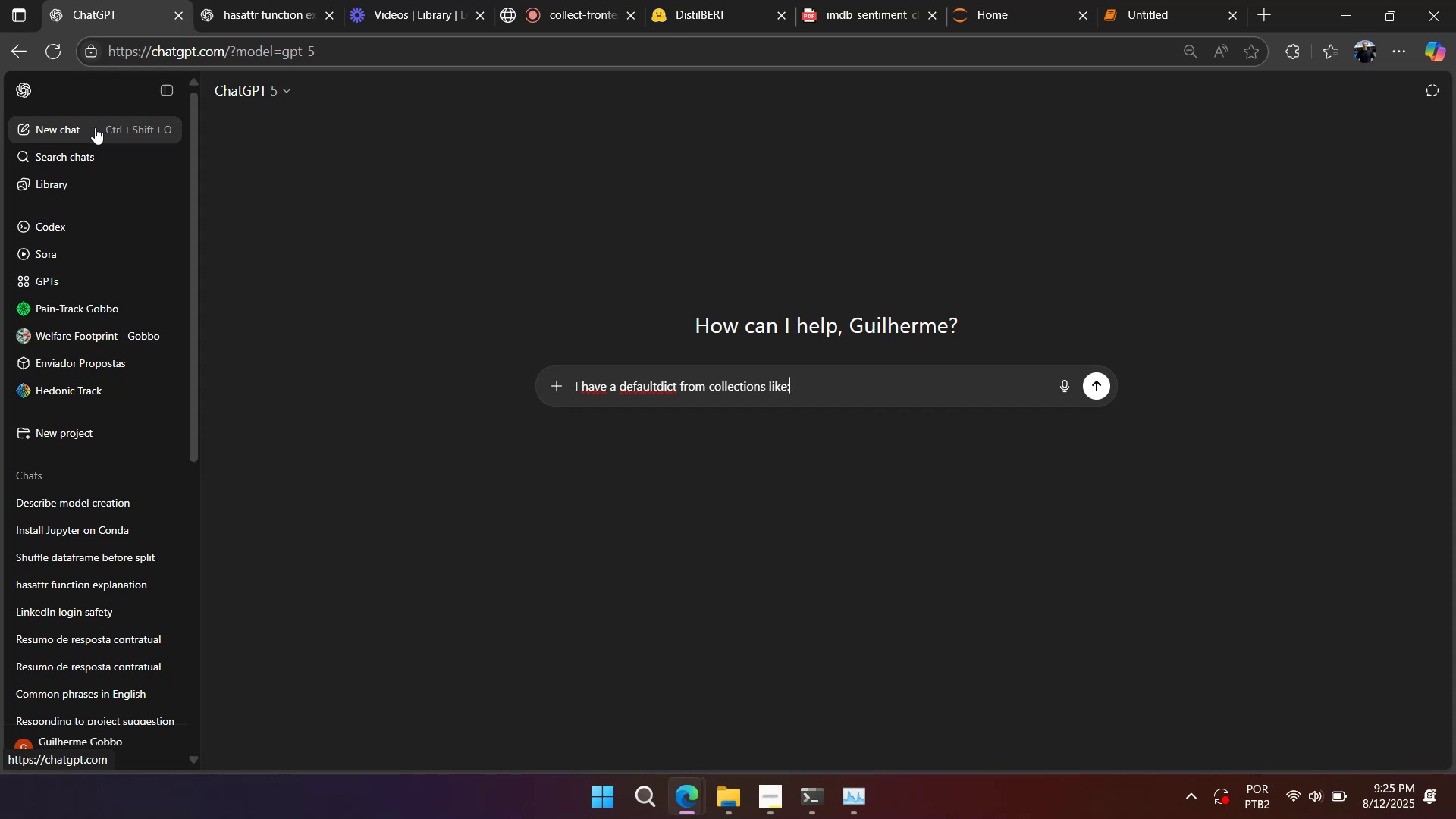 
key(Shift+Enter)
 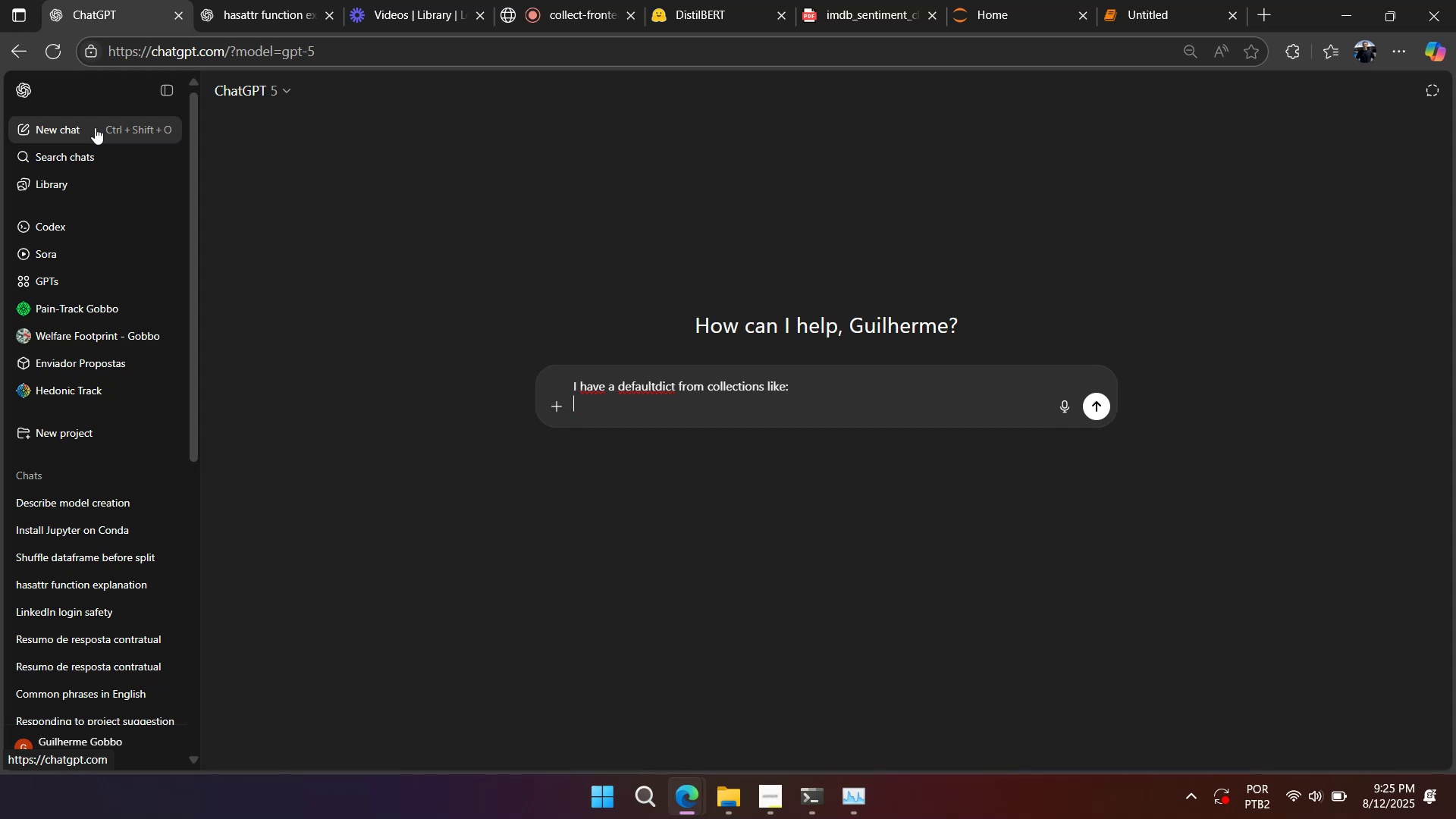 
key(Shift+Enter)
 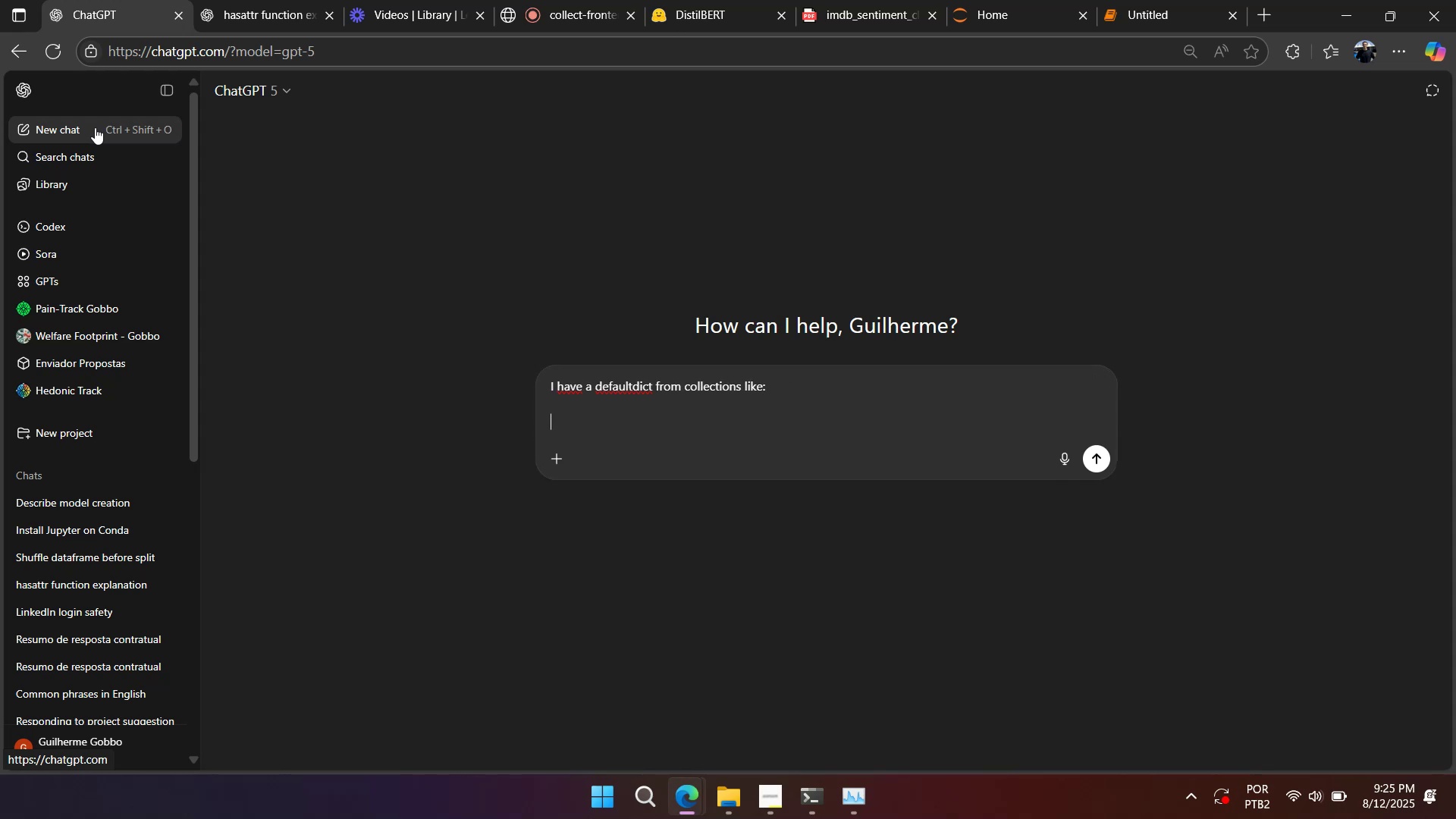 
key(Control+ControlLeft)
 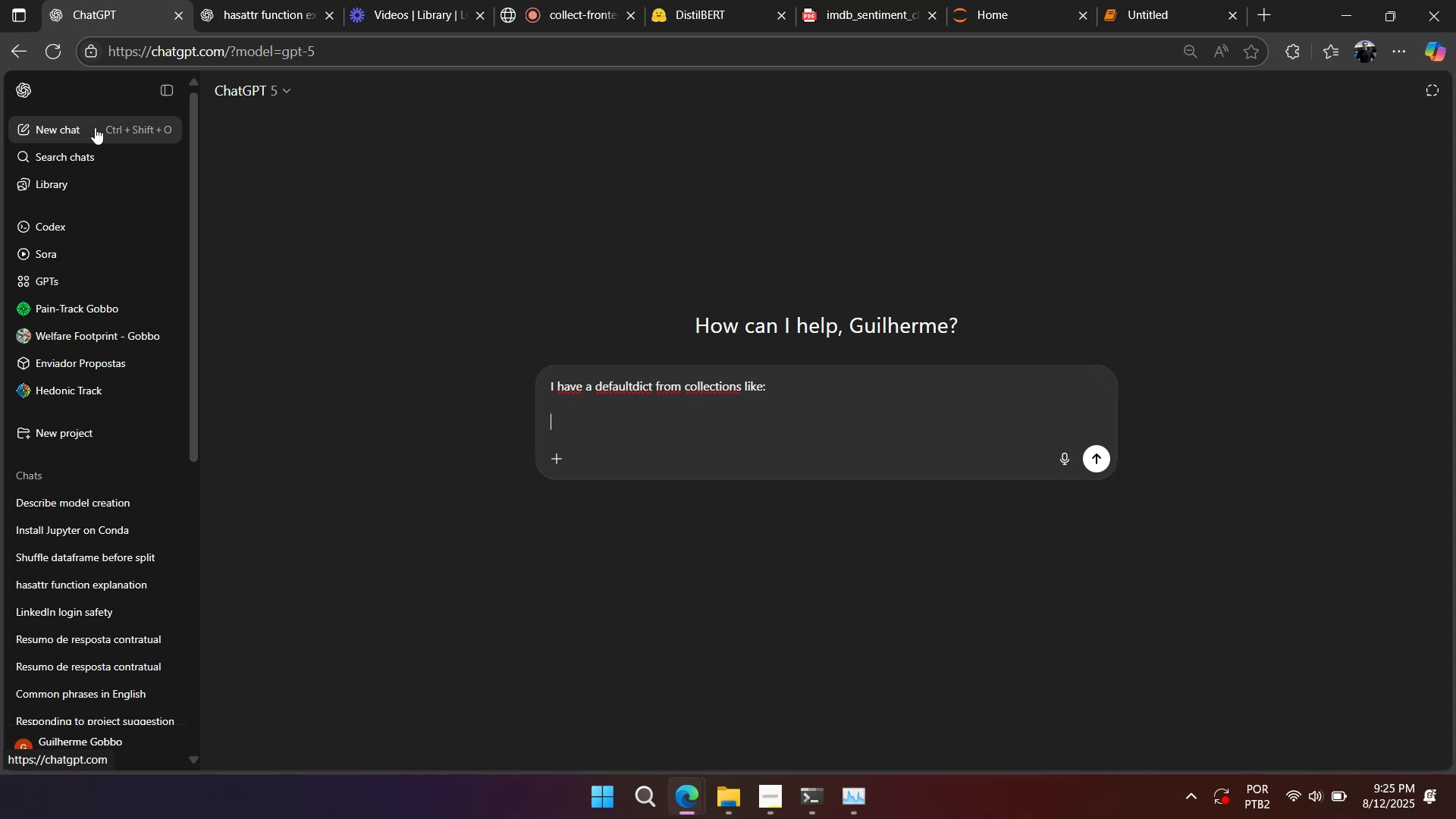 
key(Shift+ShiftLeft)
 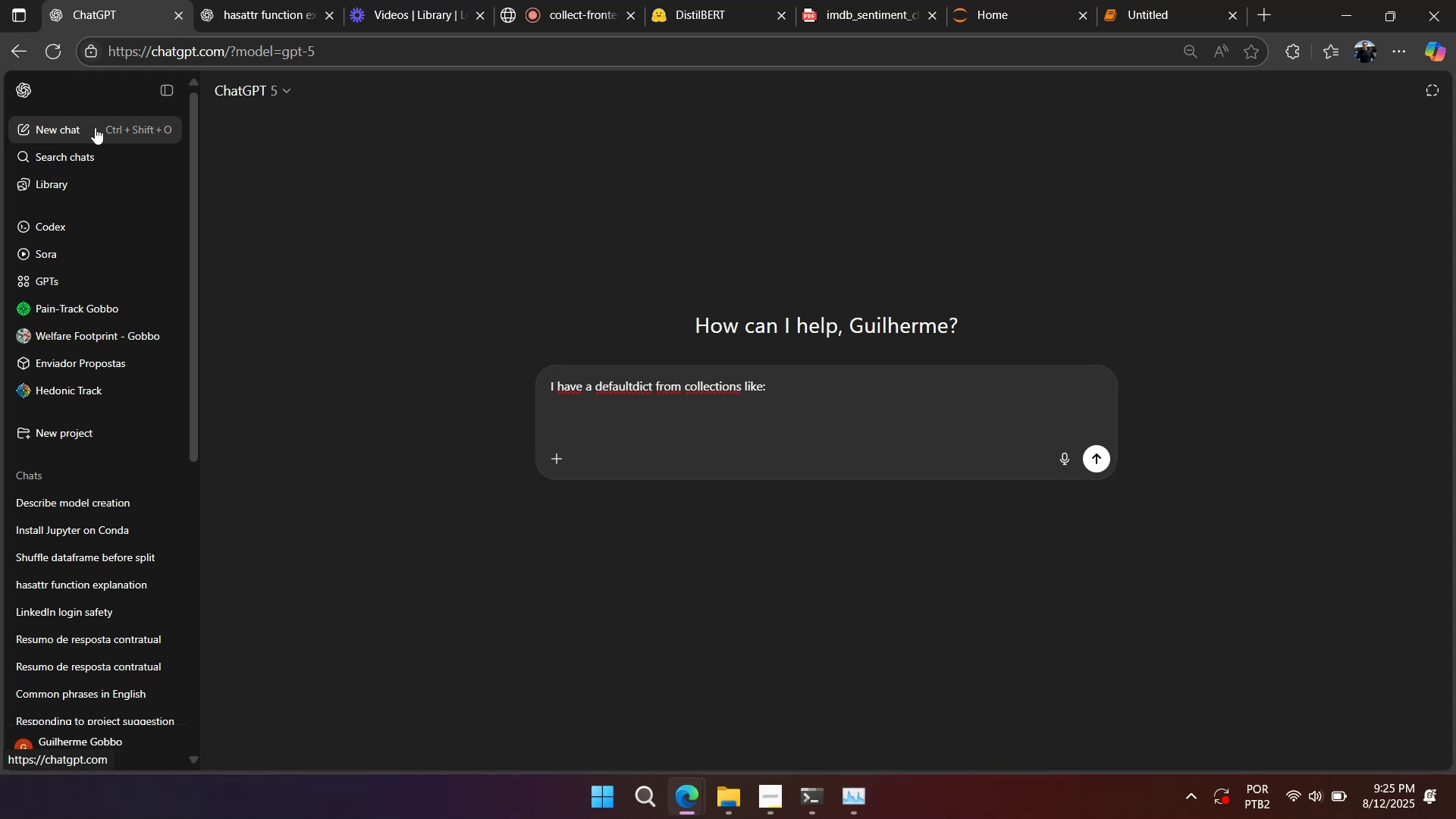 
key(Control+ControlLeft)
 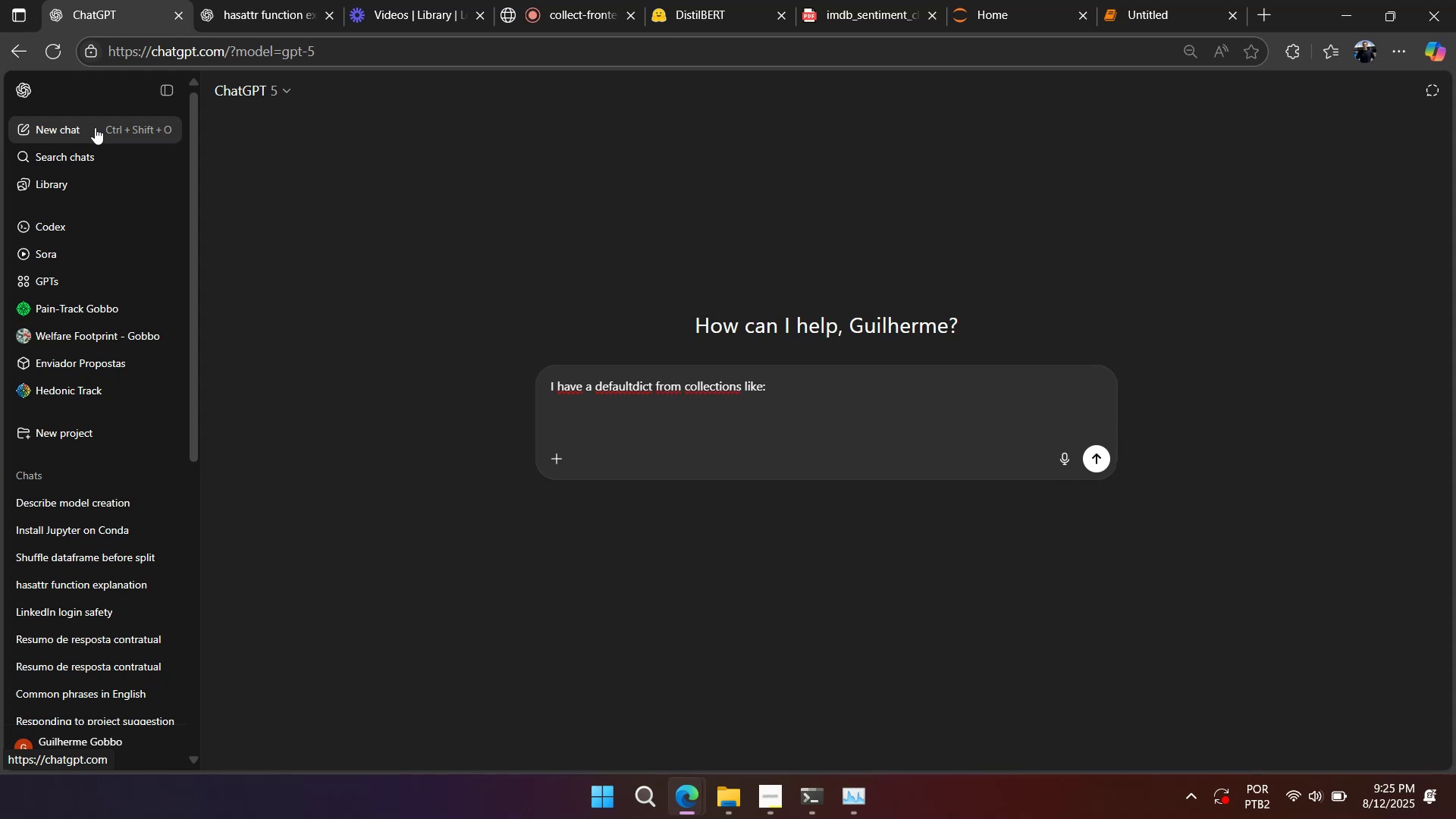 
key(Control+V)
 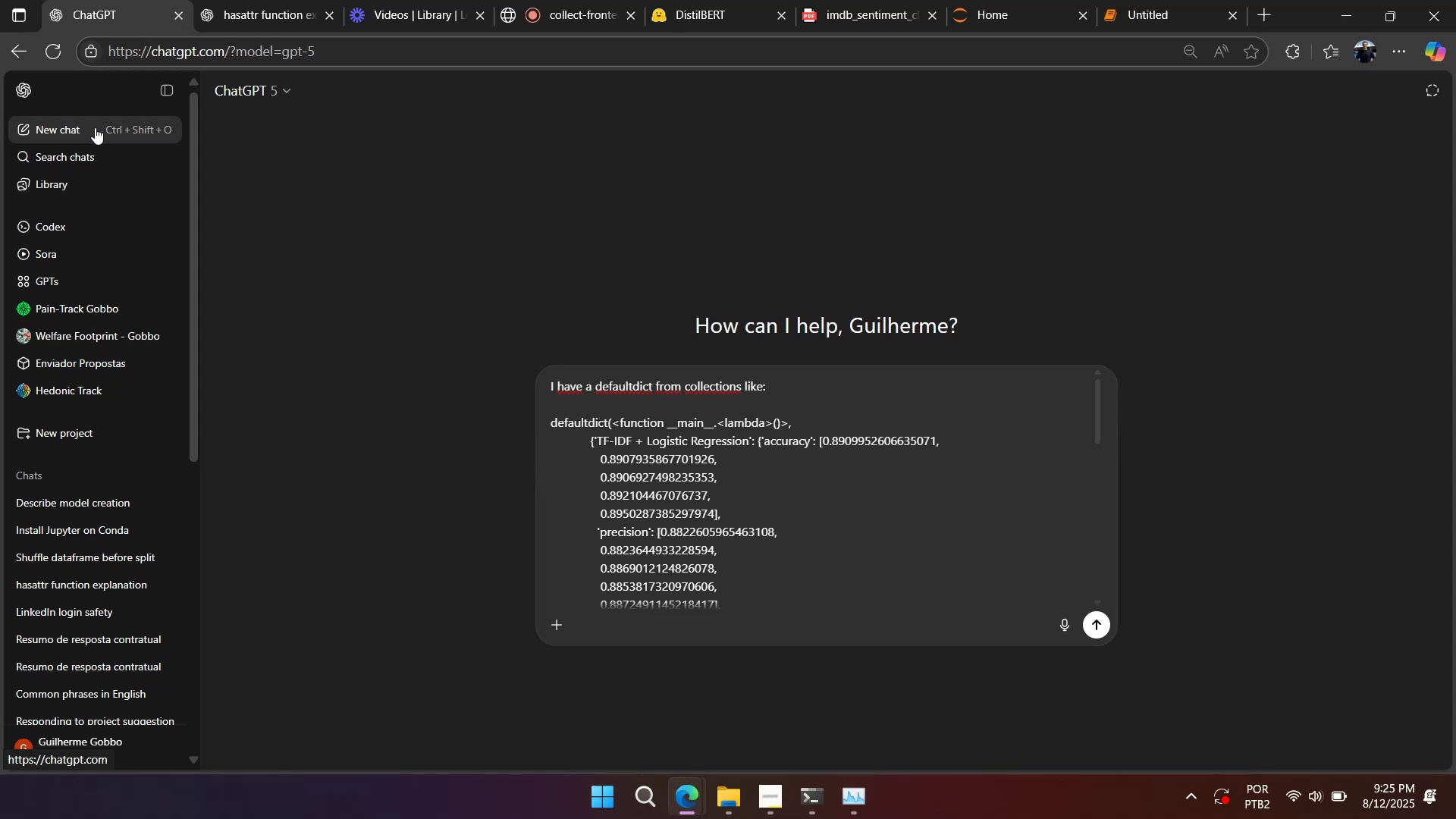 
key(Shift+Enter)
 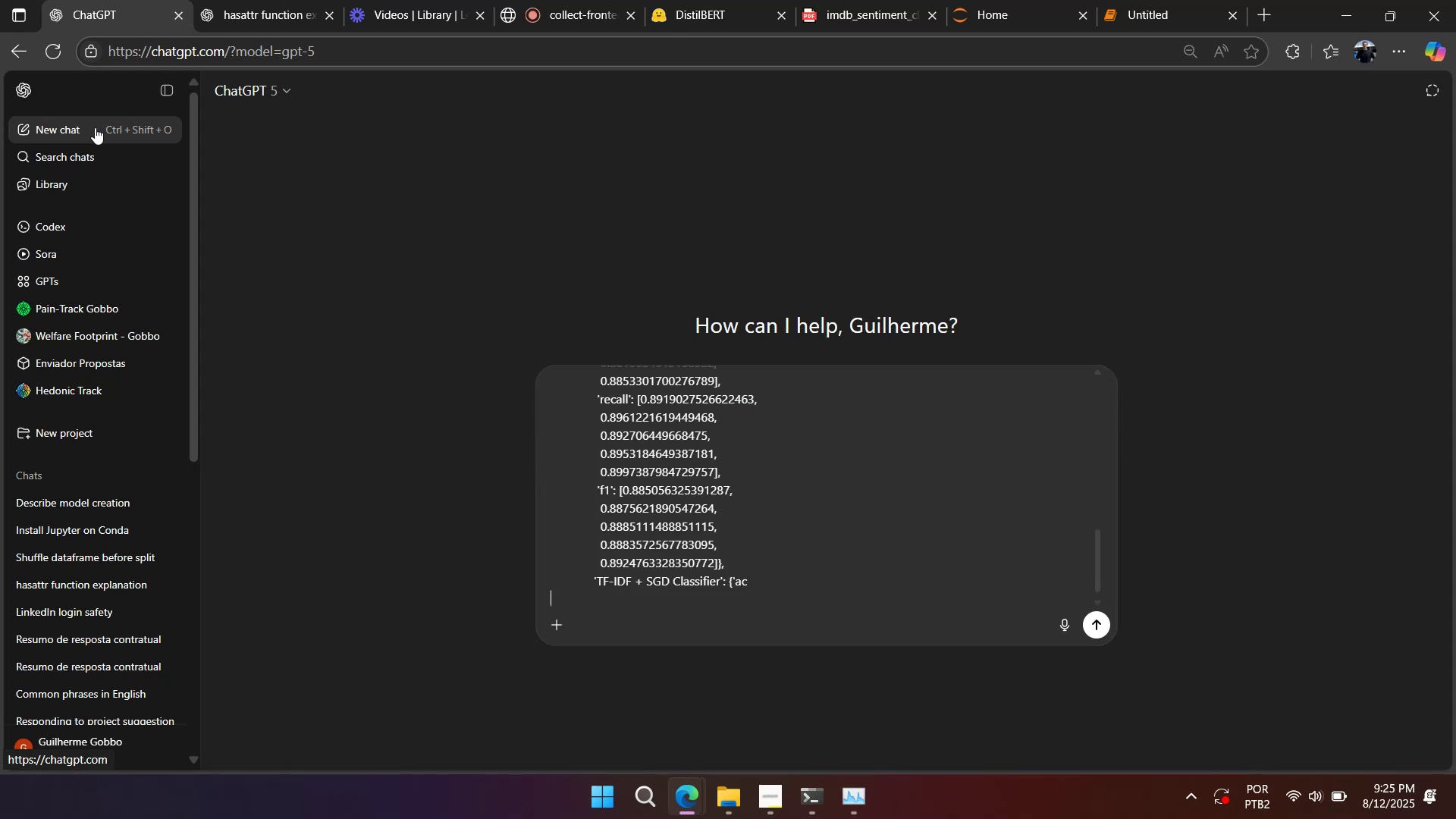 
key(Shift+Enter)
 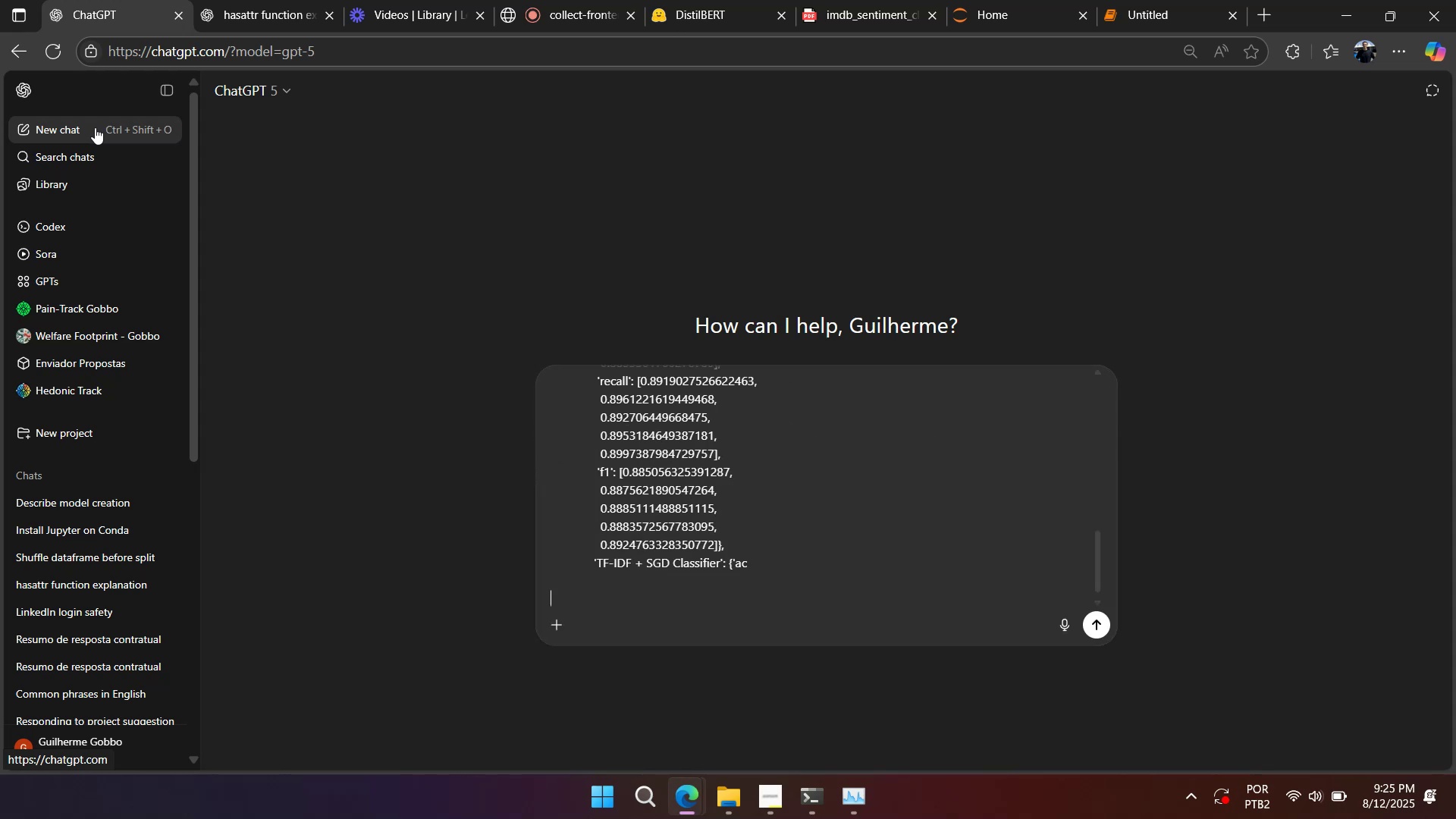 
key(Shift+Enter)
 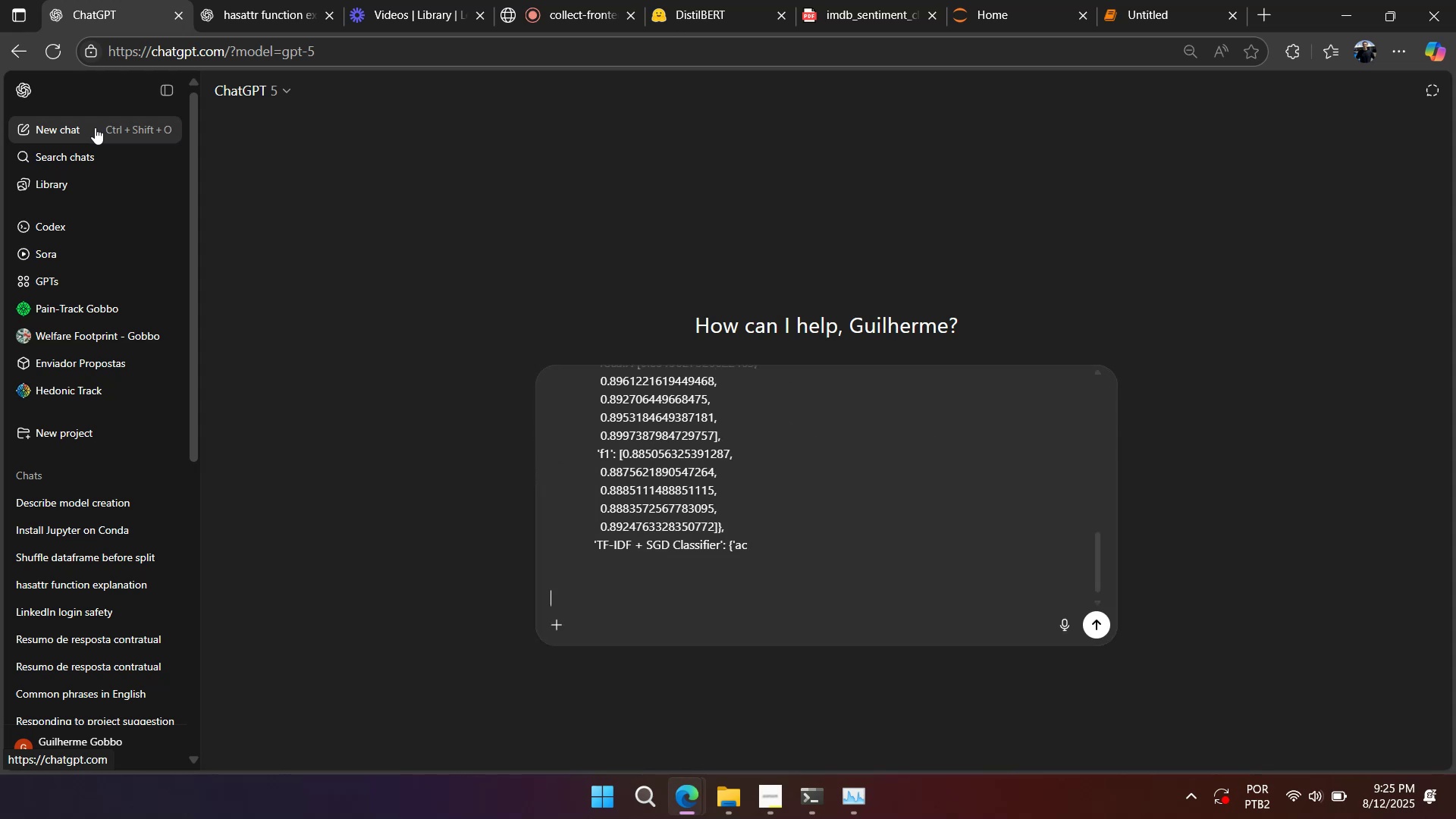 
key(Shift+Enter)
 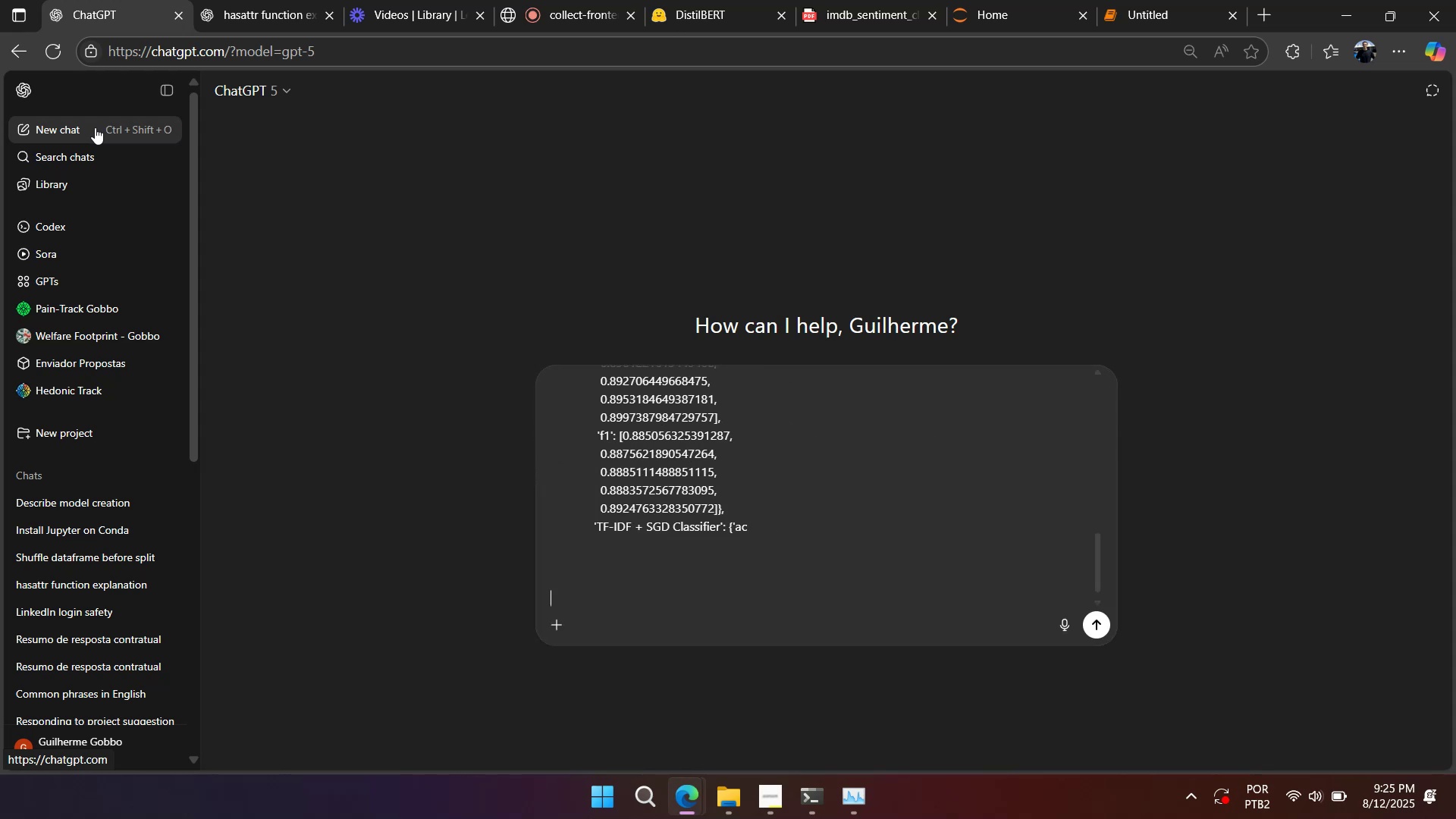 
key(Shift+Enter)
 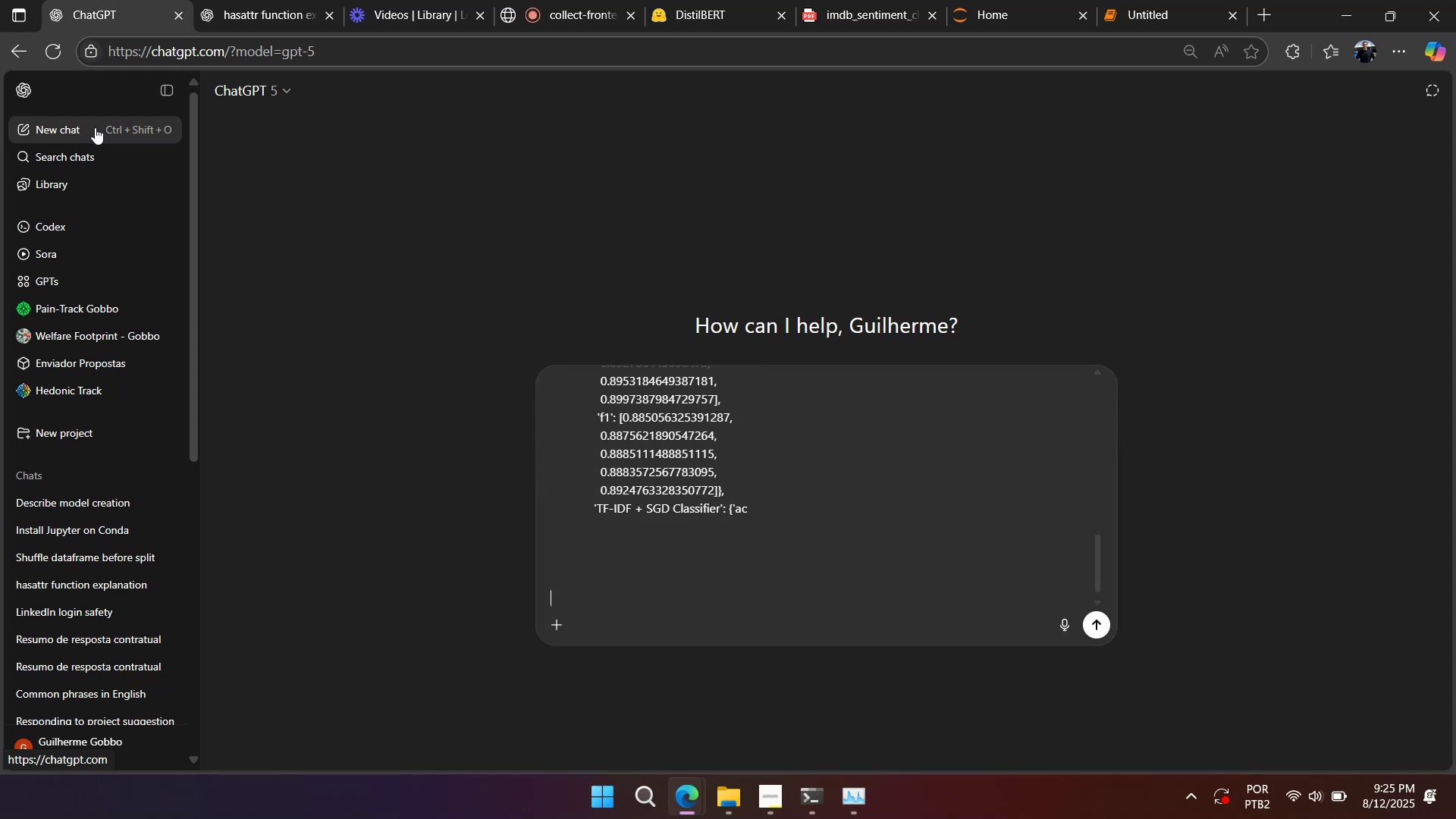 
type(I want to pci)
key(Backspace)
key(Backspace)
key(Backspace)
type(slct tj)
key(Backspace)
type(he select the mean of each metric of each ket)
key(Backspace)
type(y of the dict)
 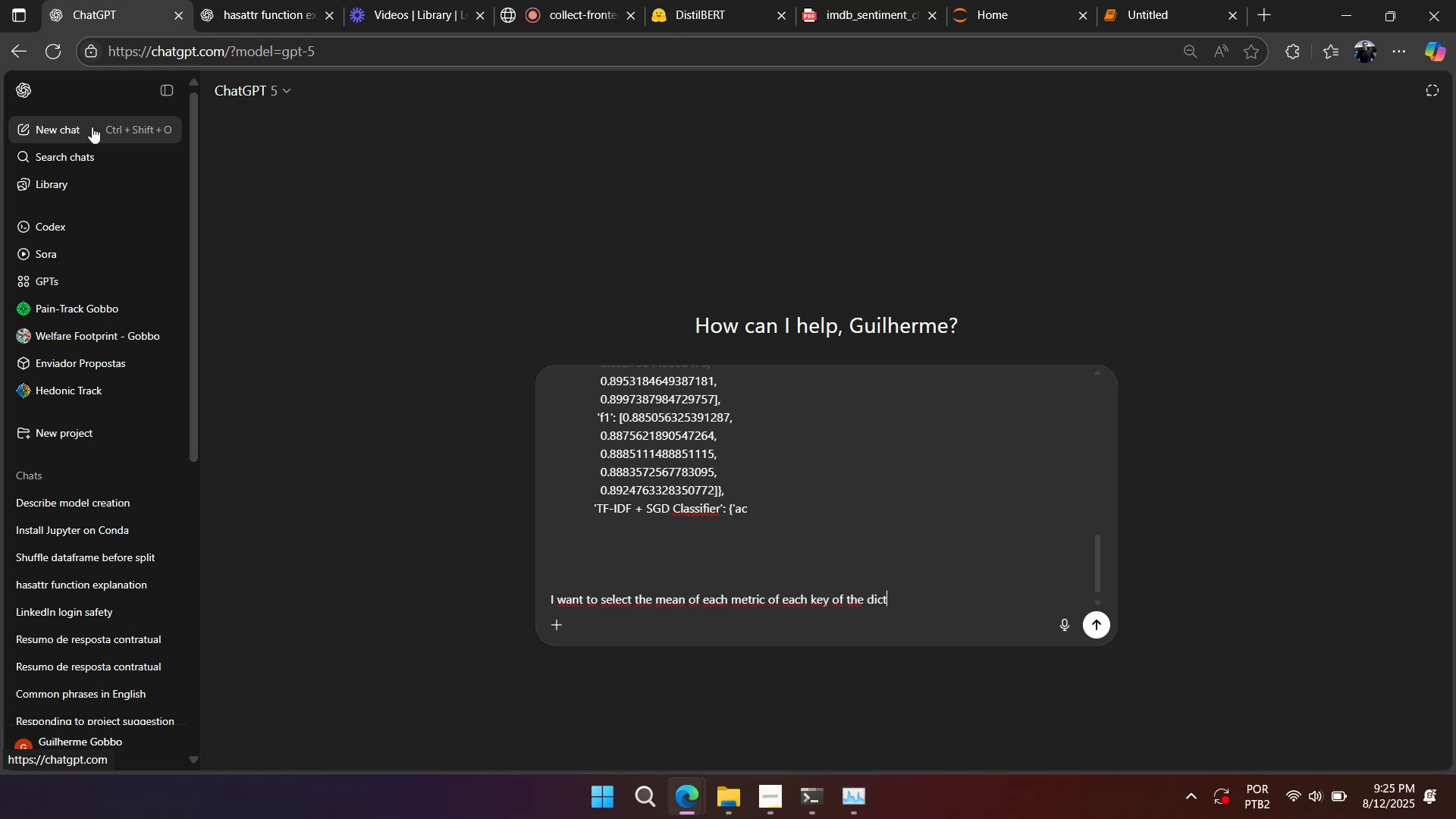 
left_click([610, 598])
 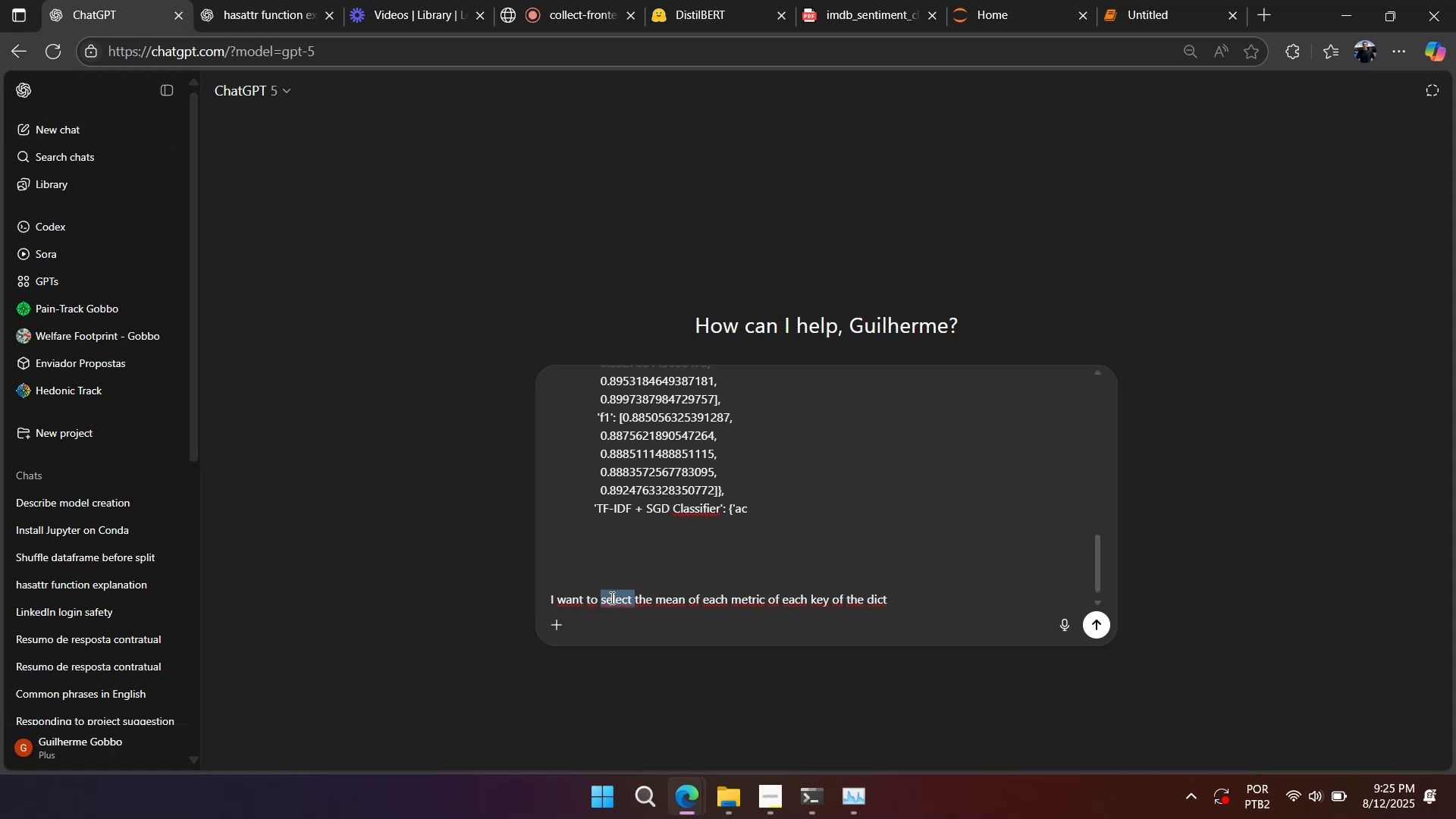 
type(takw)
key(Backspace)
type(e )
 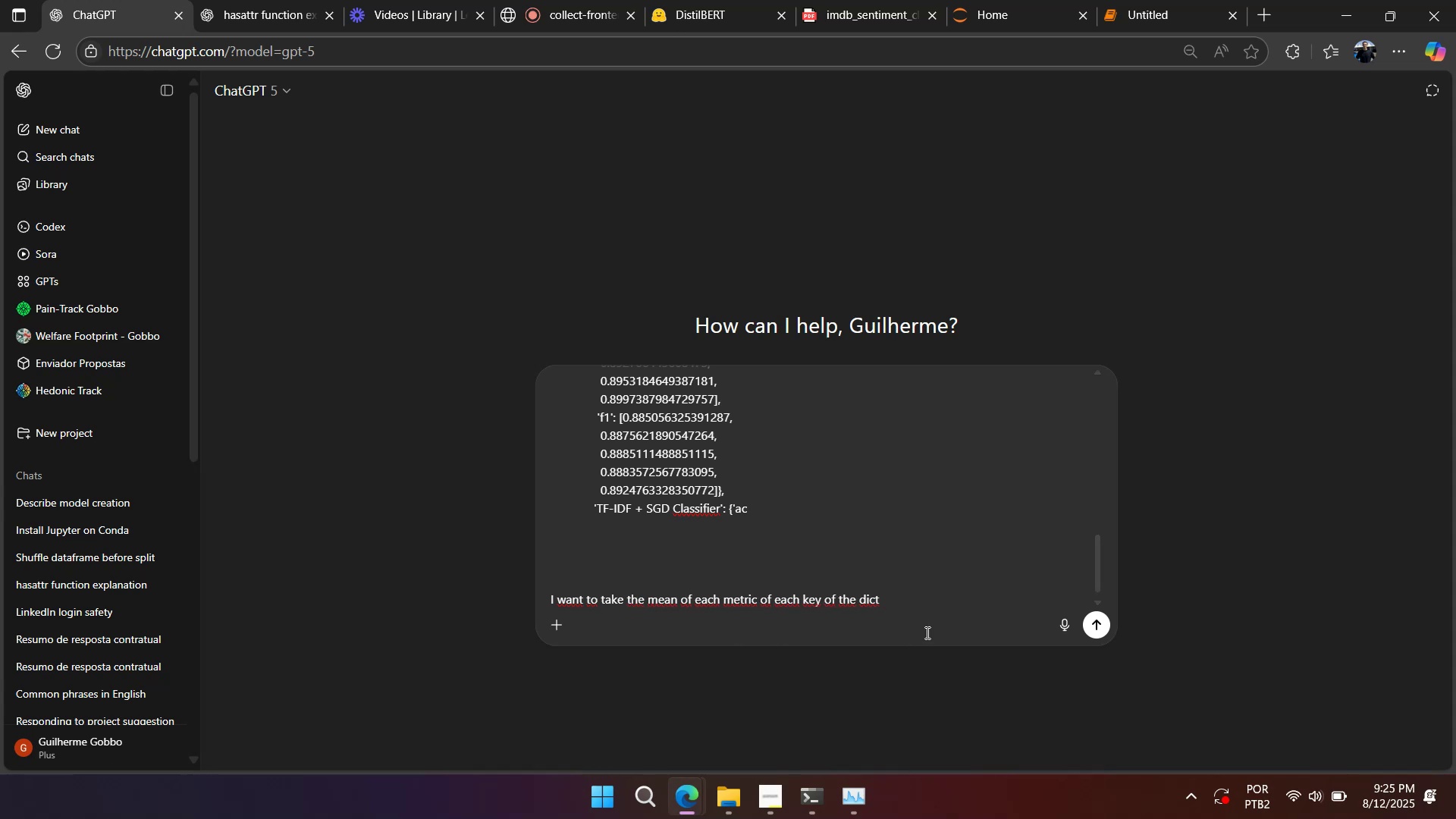 
left_click([937, 606])
 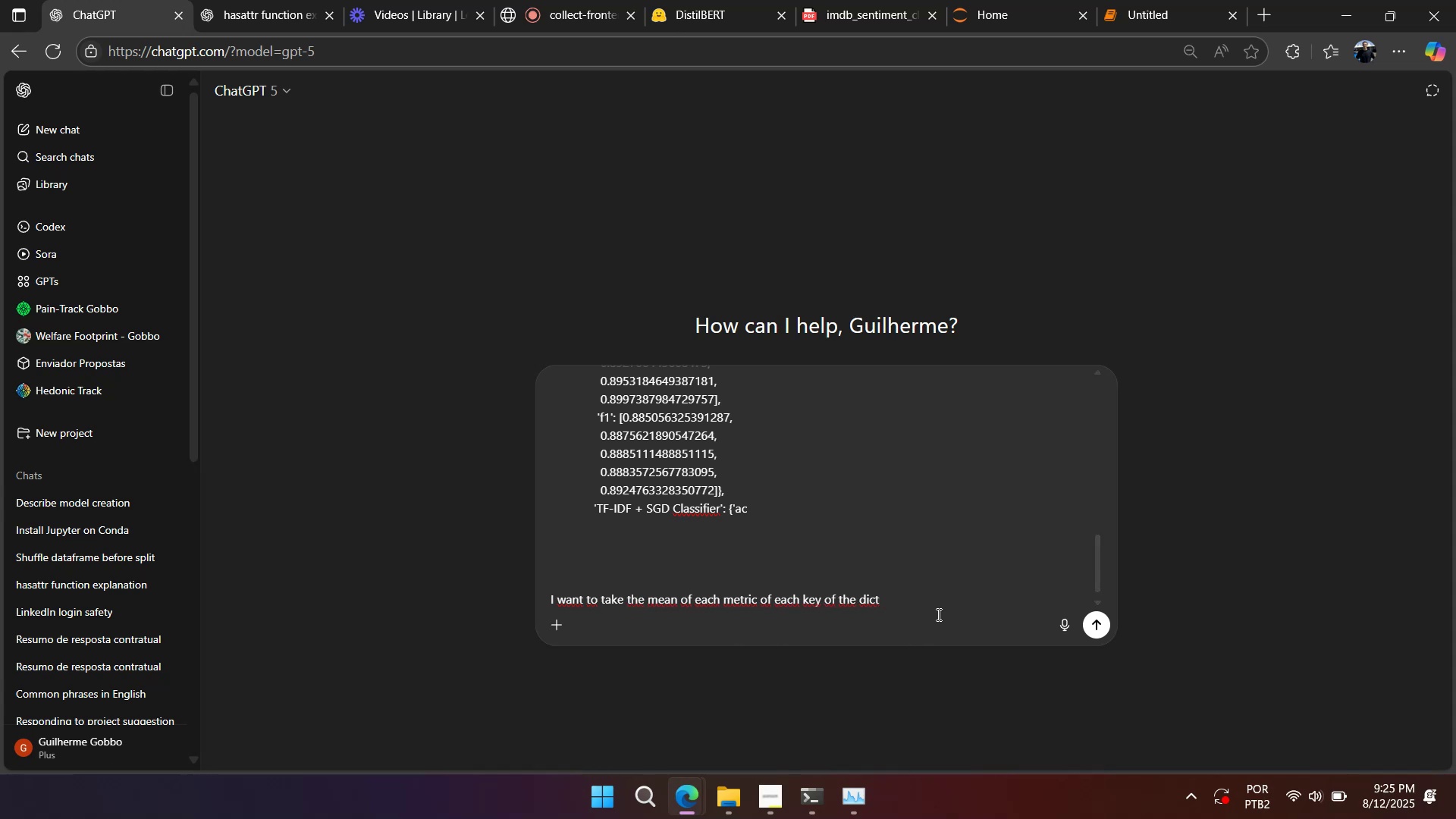 
key(Period)
 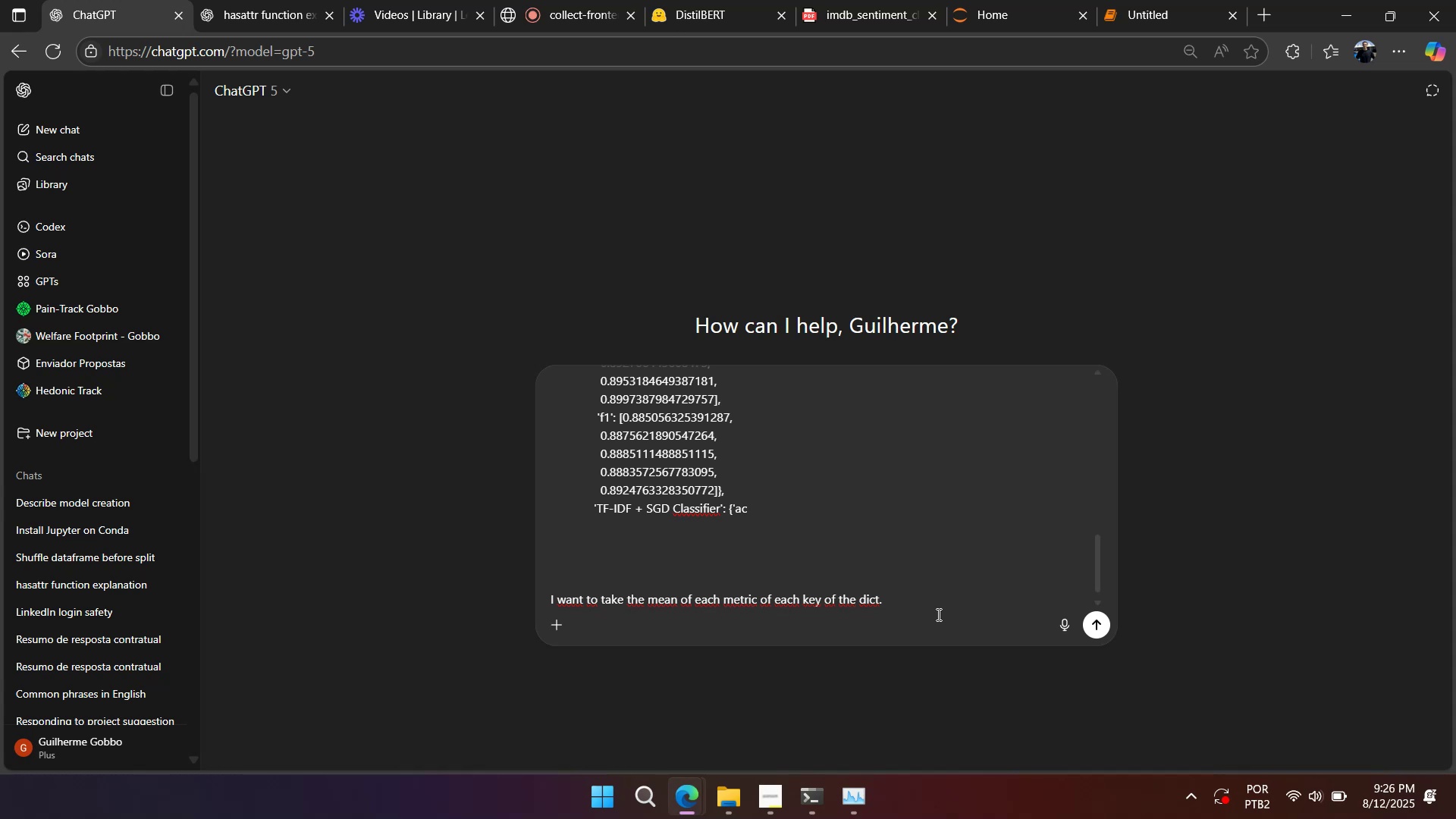 
wait(18.34)
 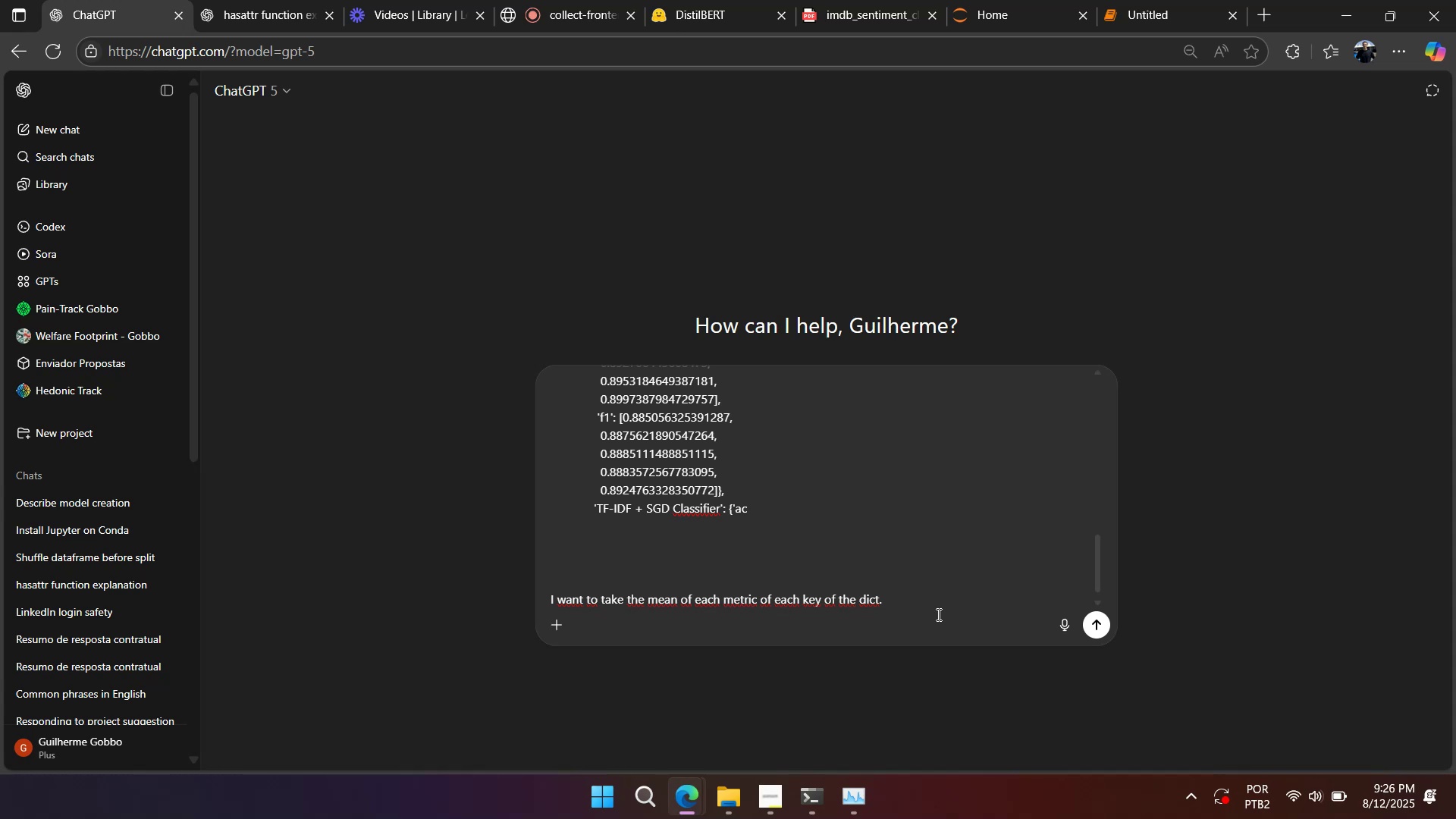 
scroll: coordinate [841, 596], scroll_direction: down, amount: 1.0
 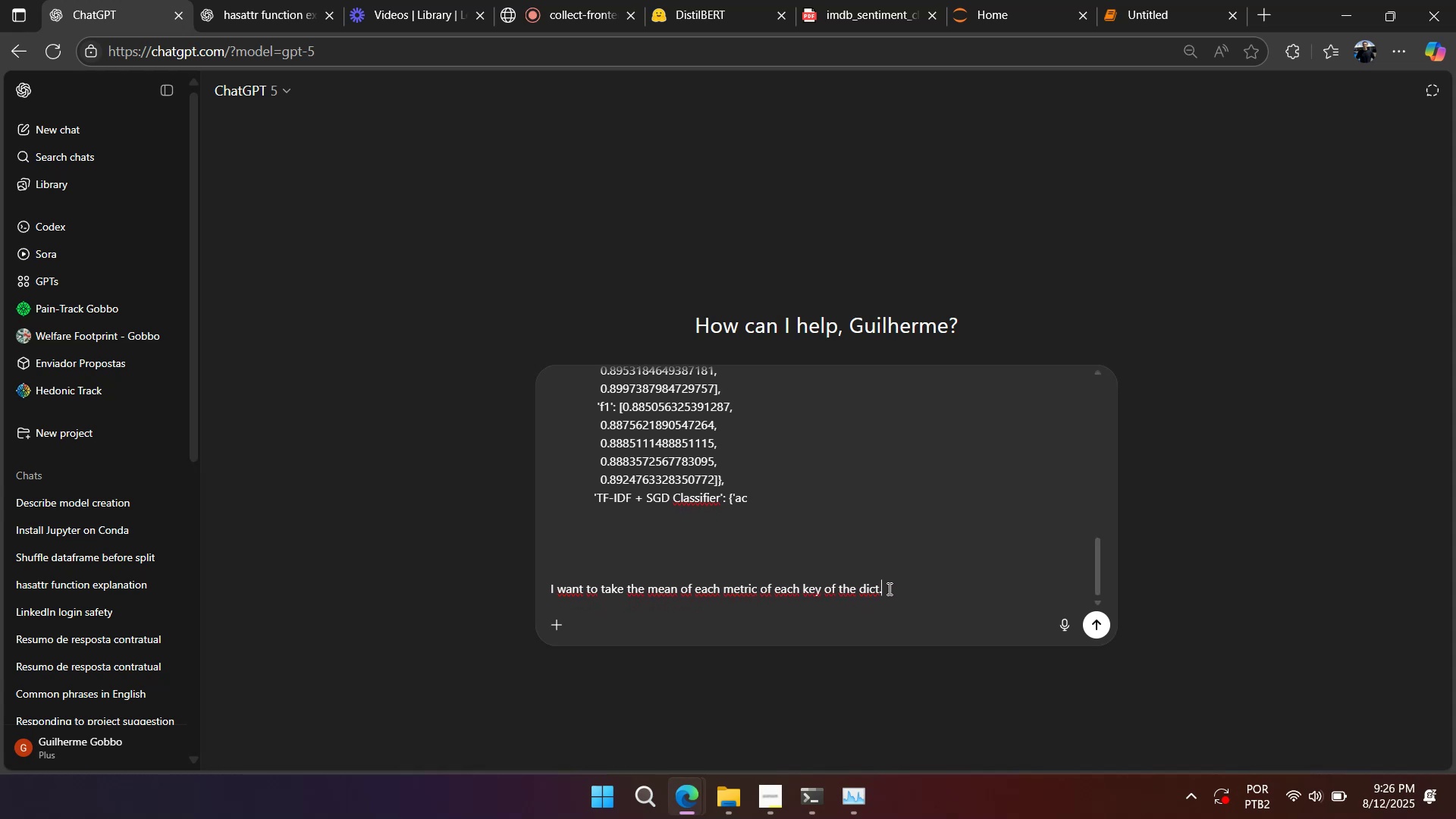 
wait(7.28)
 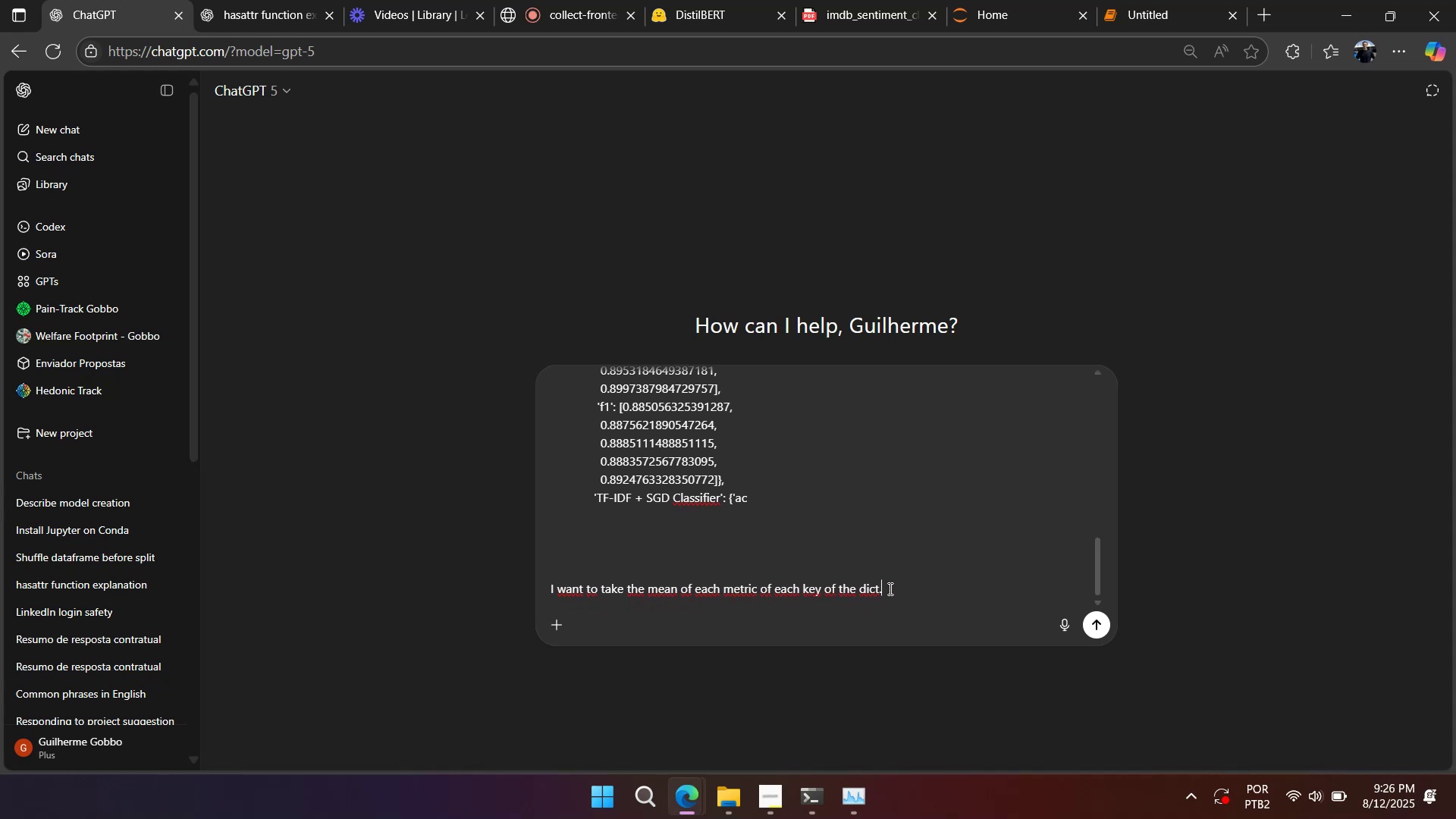 
left_click([891, 592])
 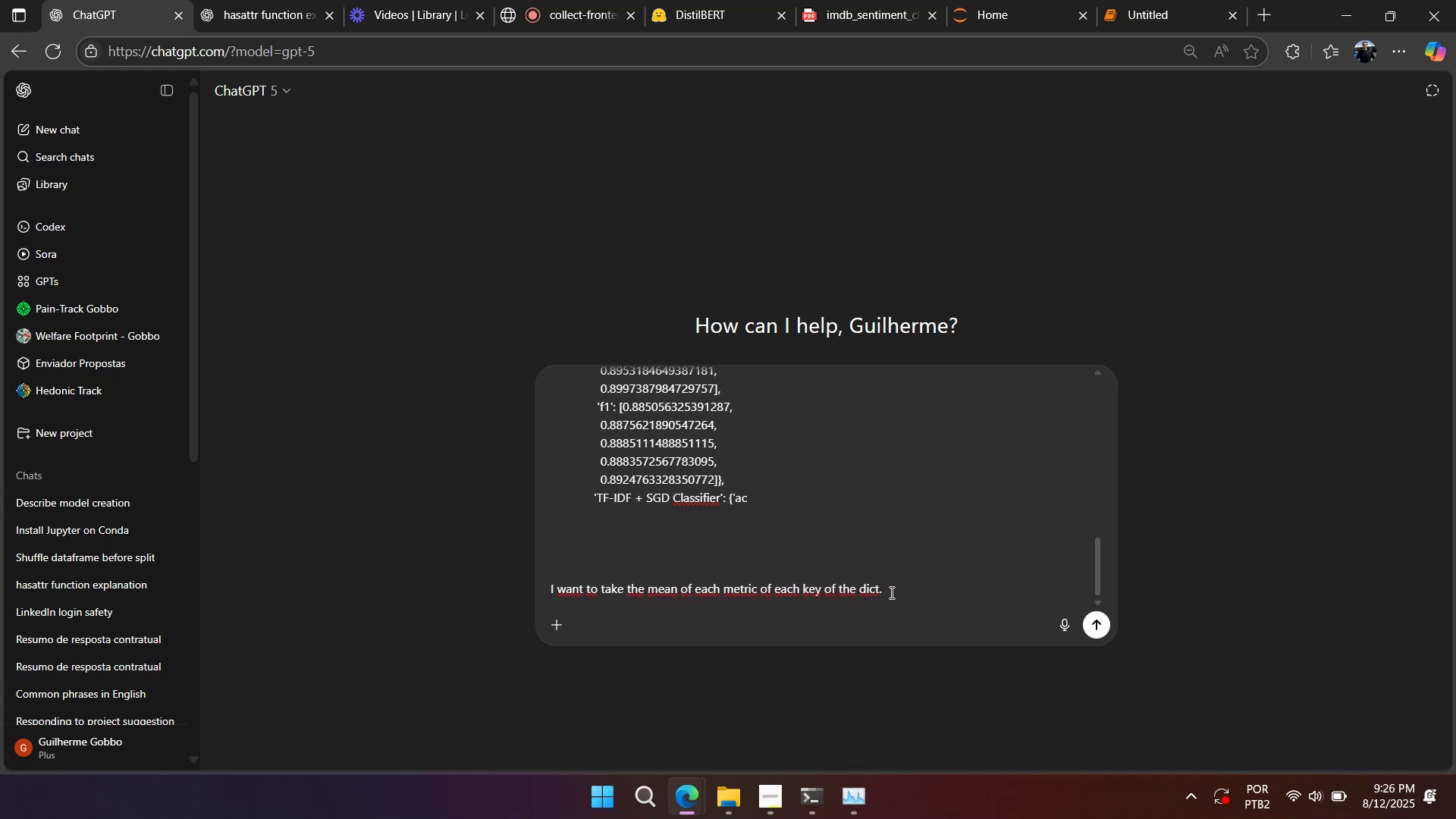 
key(Backspace)
type( and then prin)
key(Backspace)
key(Backspace)
key(Backspace)
key(Backspace)
type(save in ad)
key(Backspace)
type(n df e)
key(Backspace)
type(dataframe )
key(Backspace)
key(Backspace)
type( pandas dataframe and prit it)
 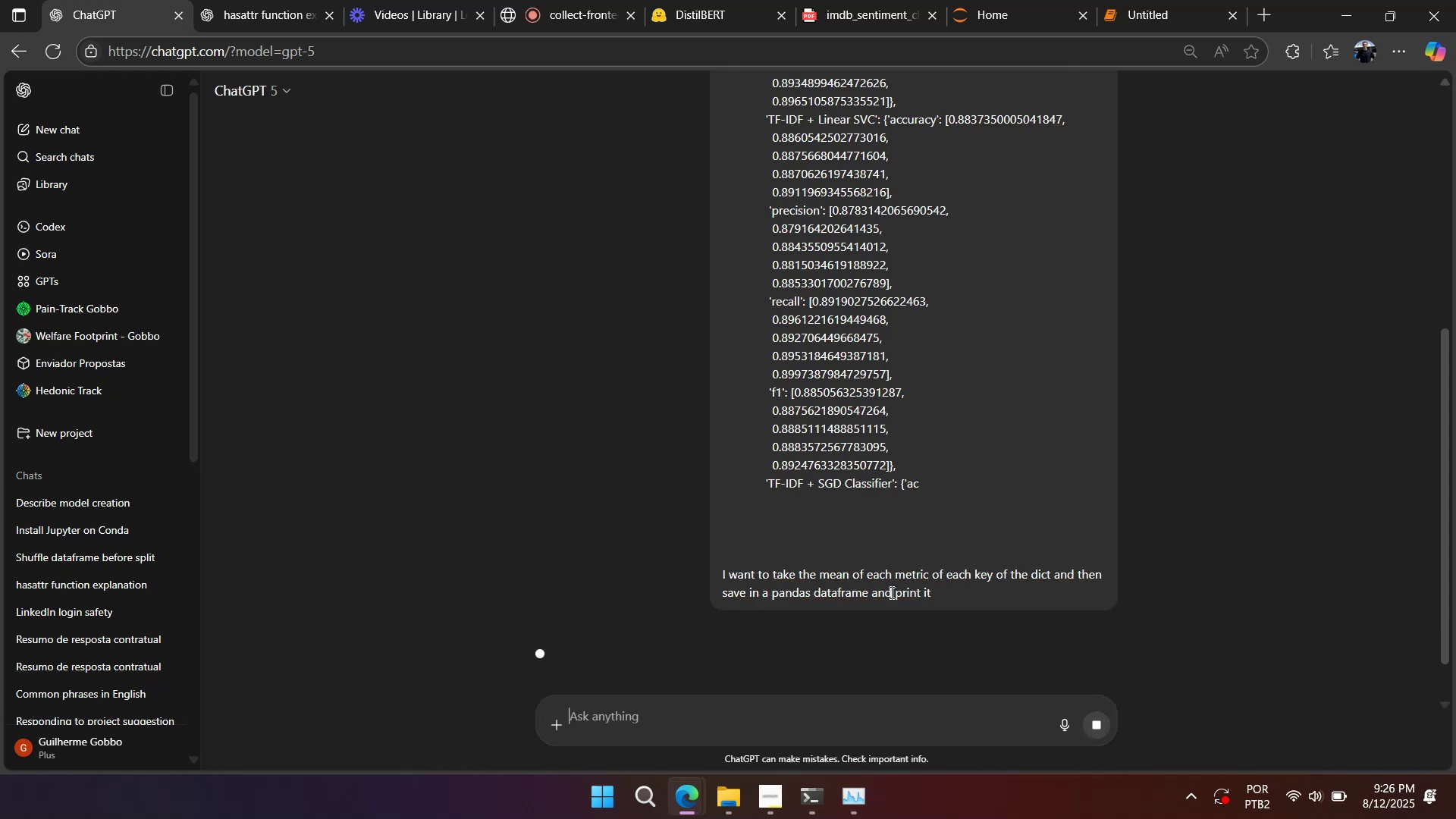 
key(Enter)
 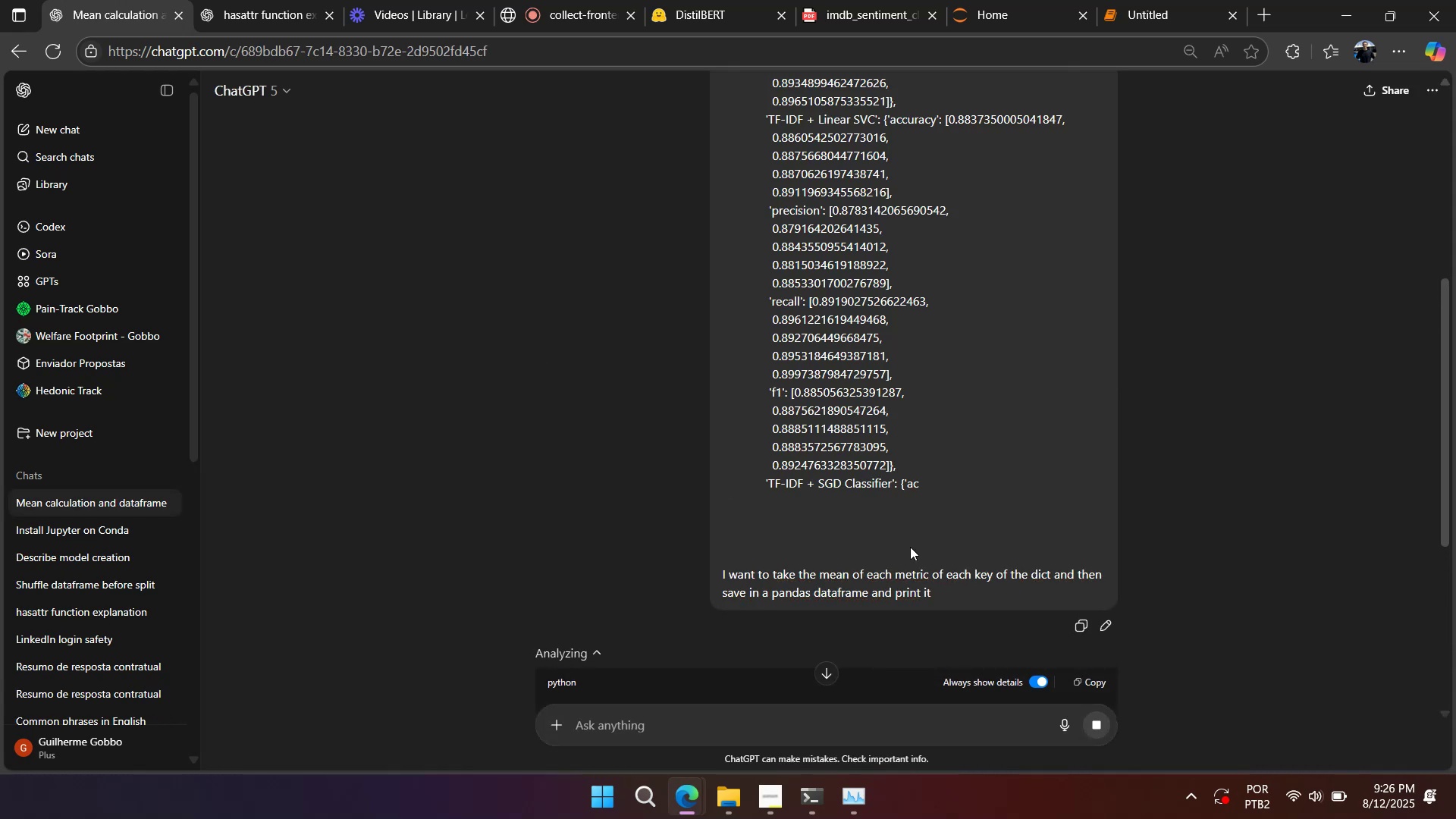 
scroll: coordinate [973, 454], scroll_direction: down, amount: 3.0
 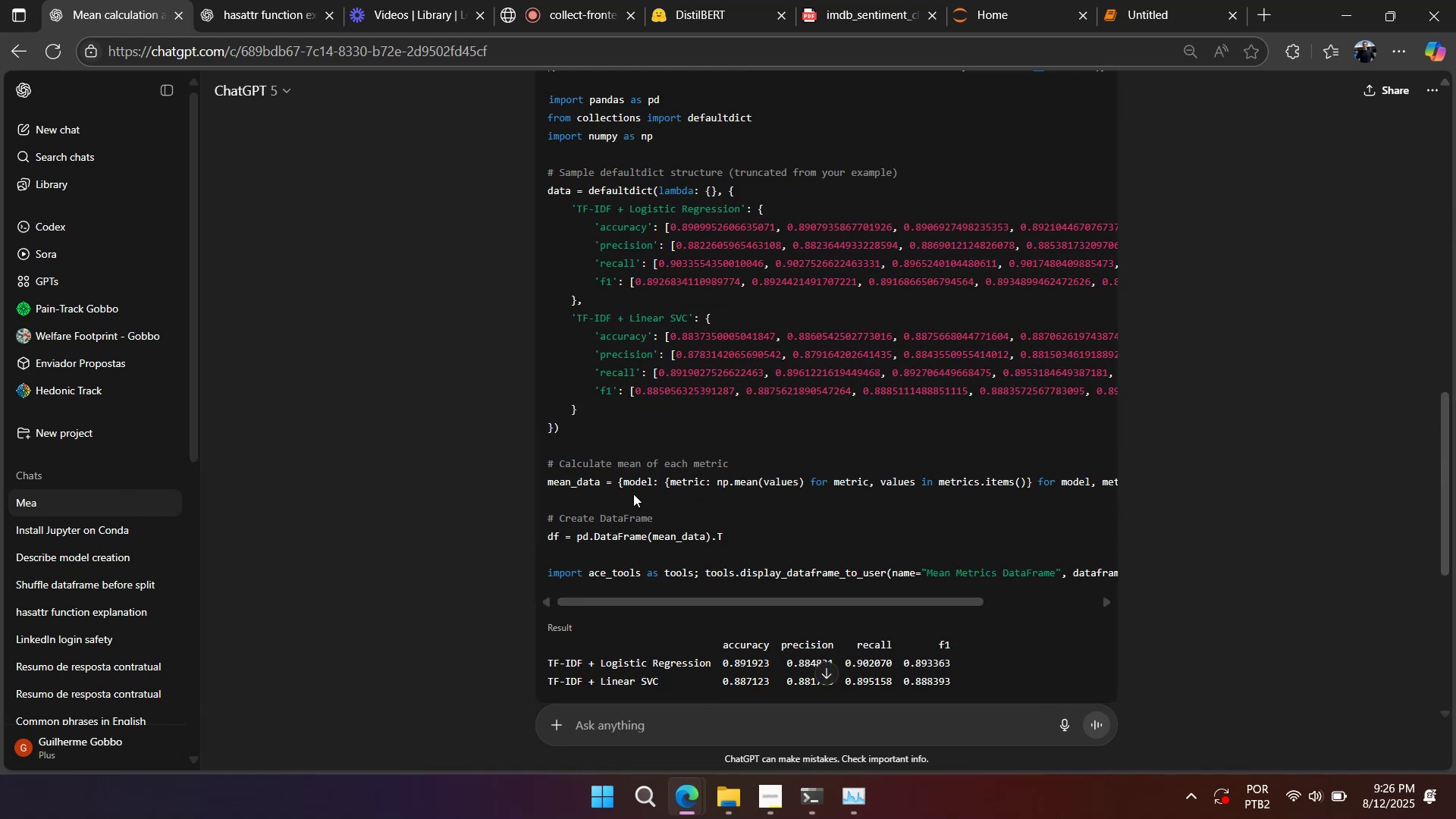 
left_click_drag(start_coordinate=[541, 482], to_coordinate=[747, 536])
 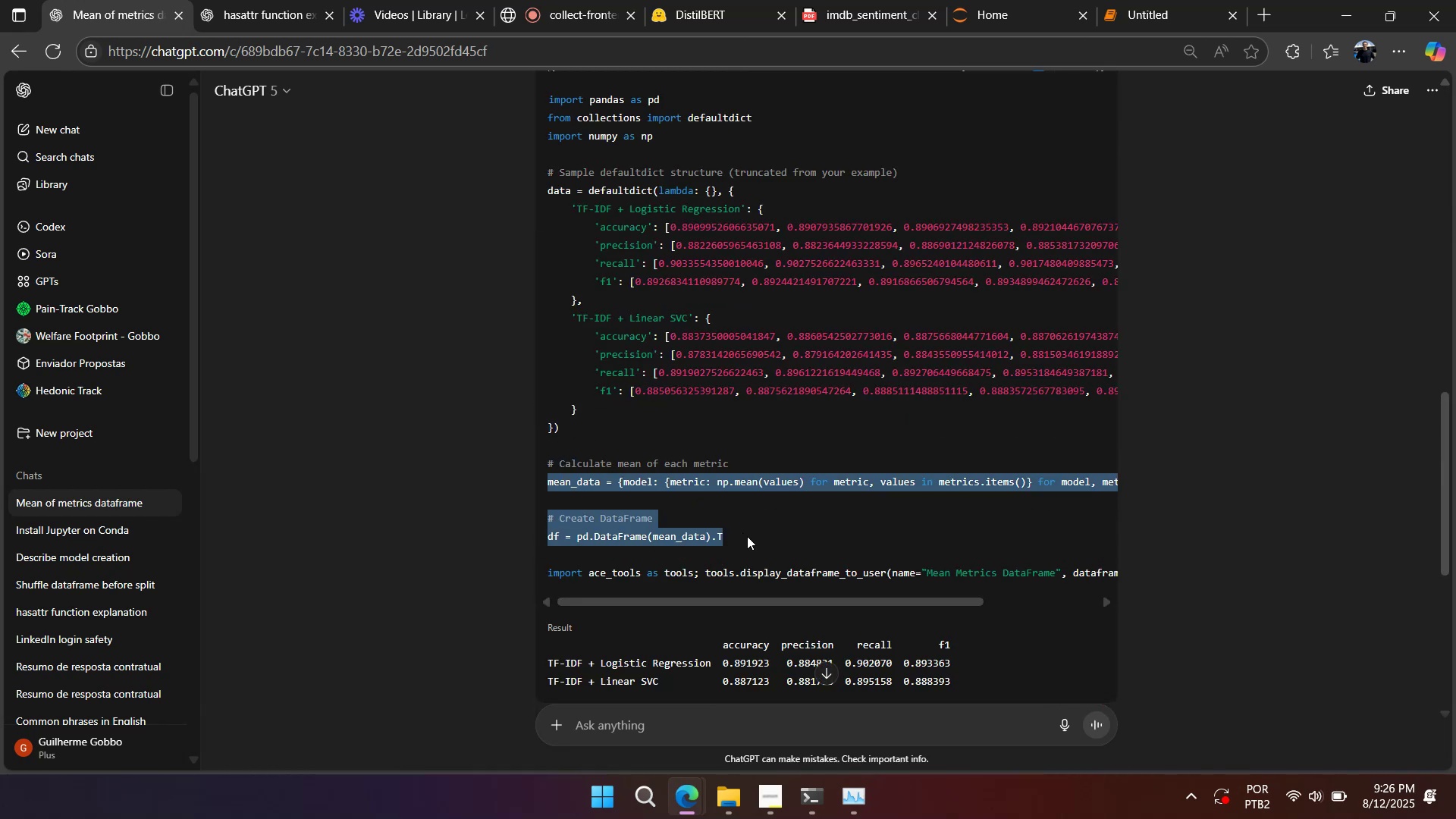 
key(Control+C)
 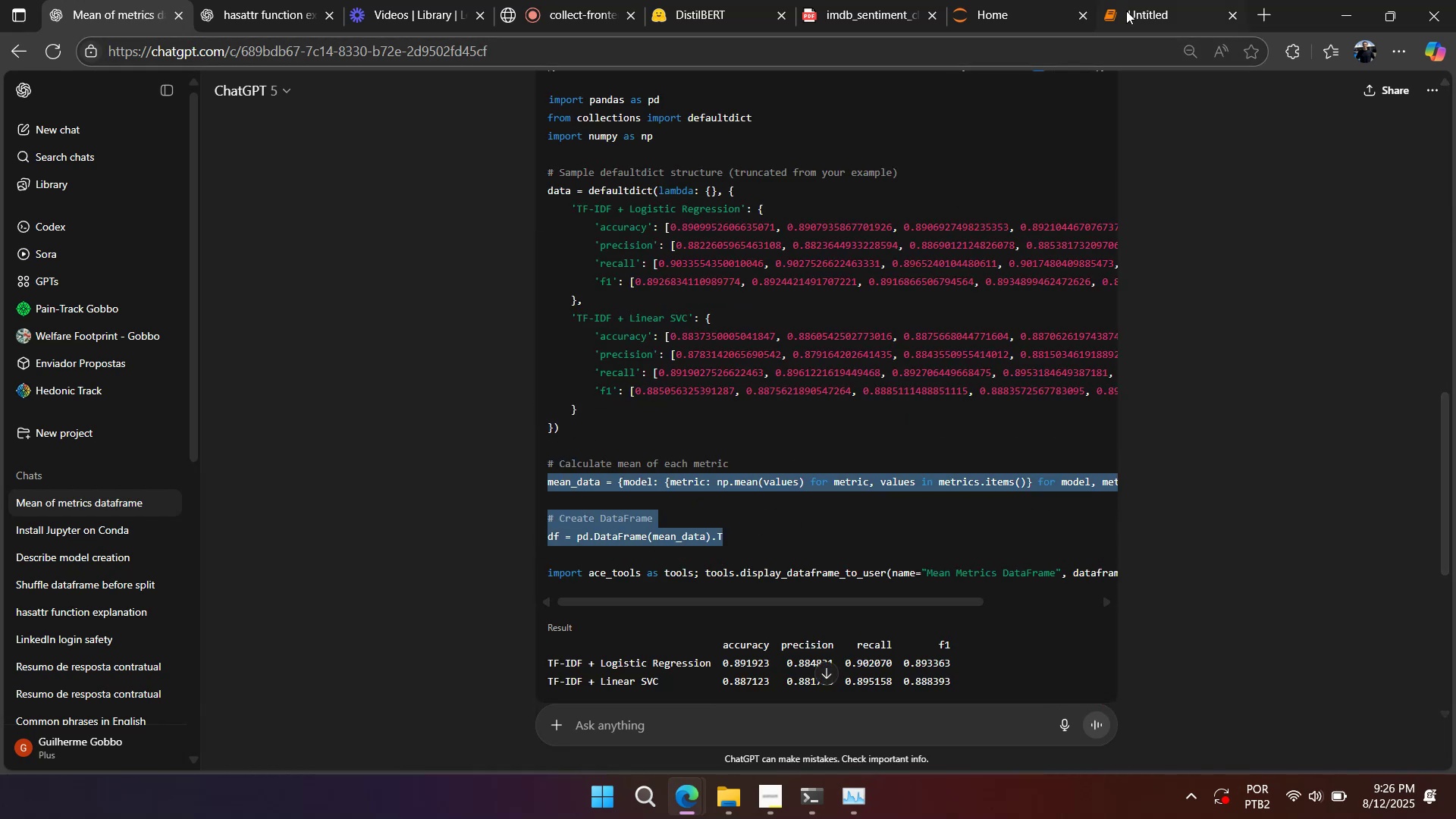 
left_click([1138, 5])
 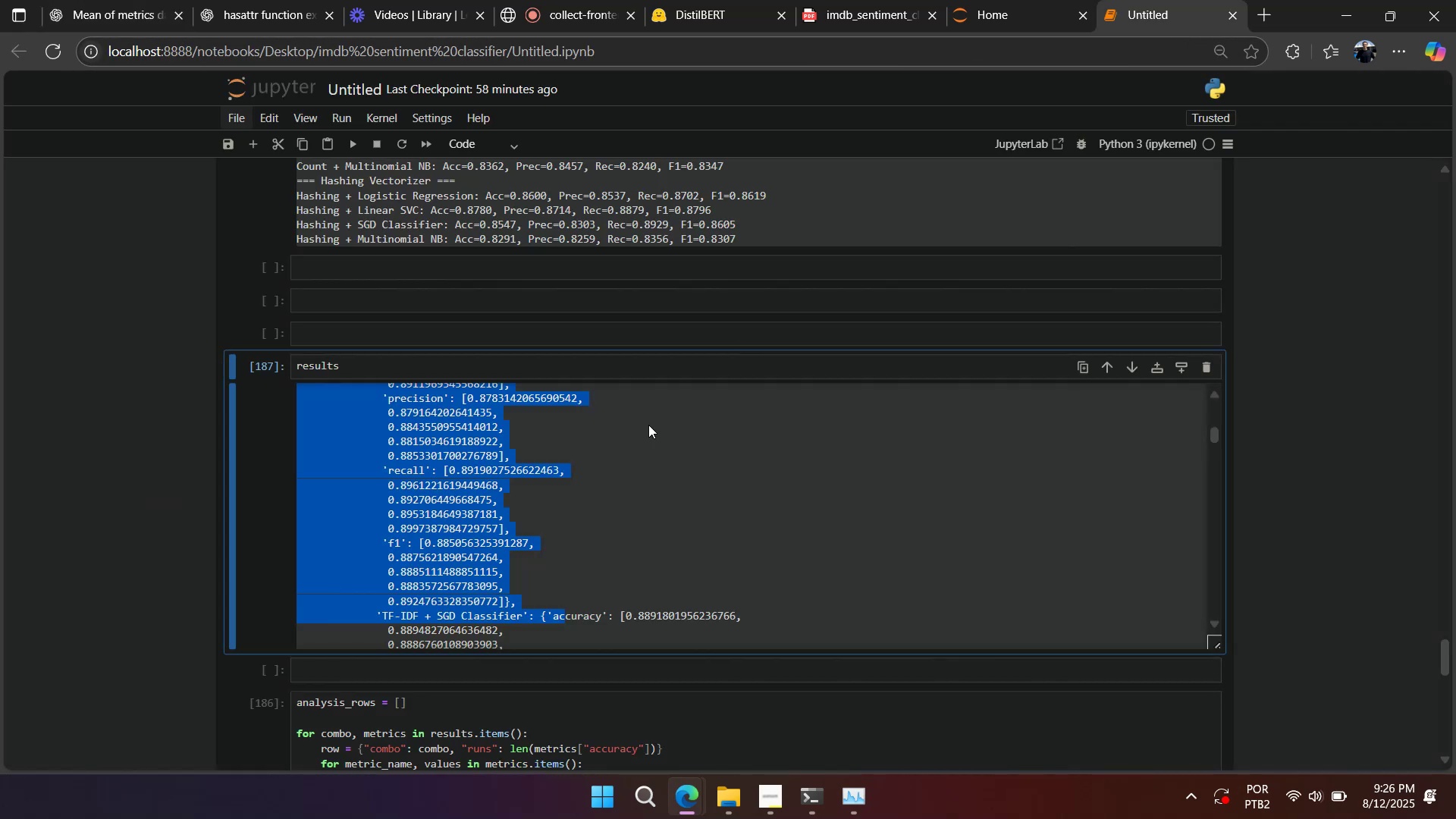 
left_click([563, 452])
 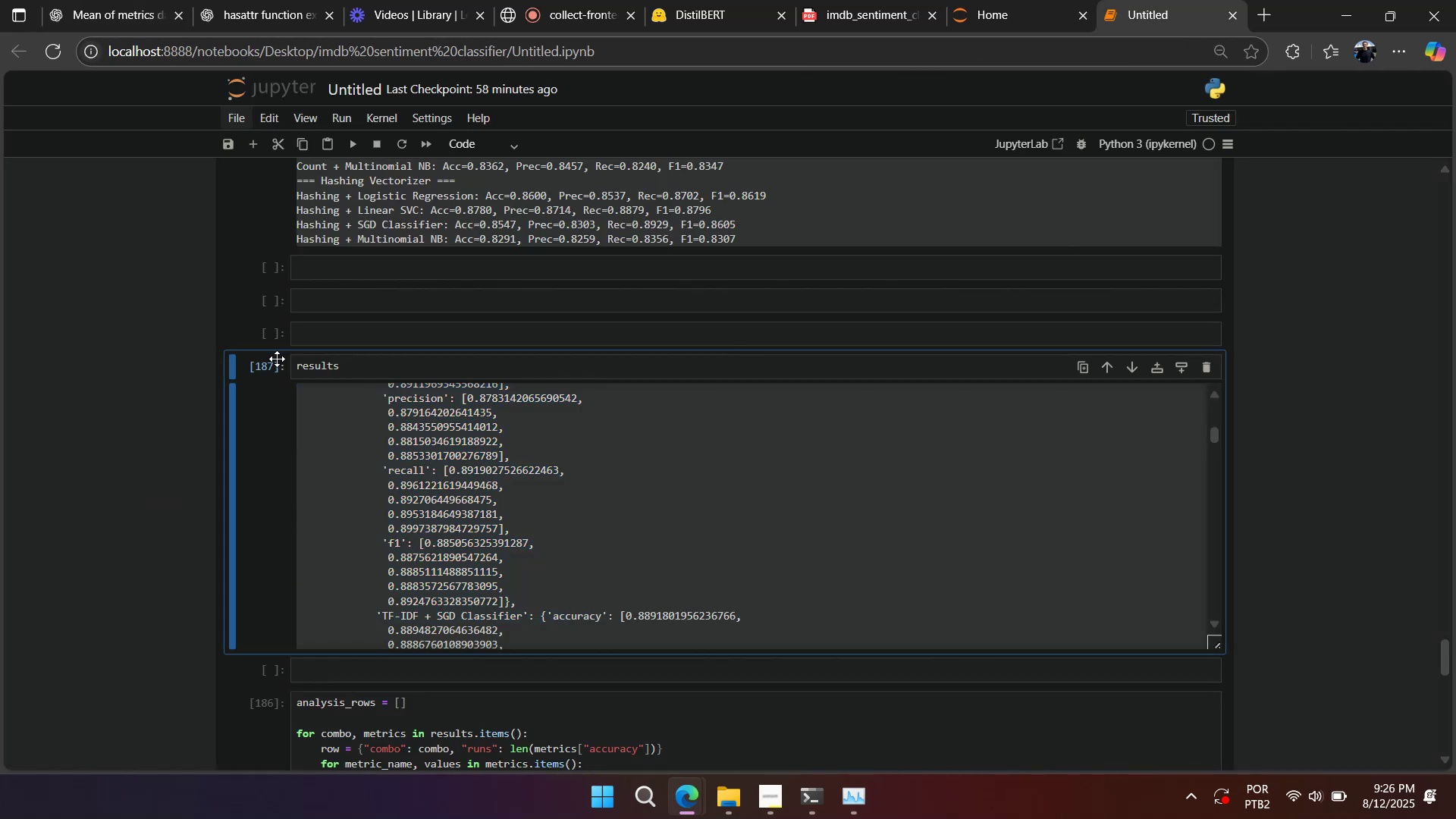 
type(dd)
 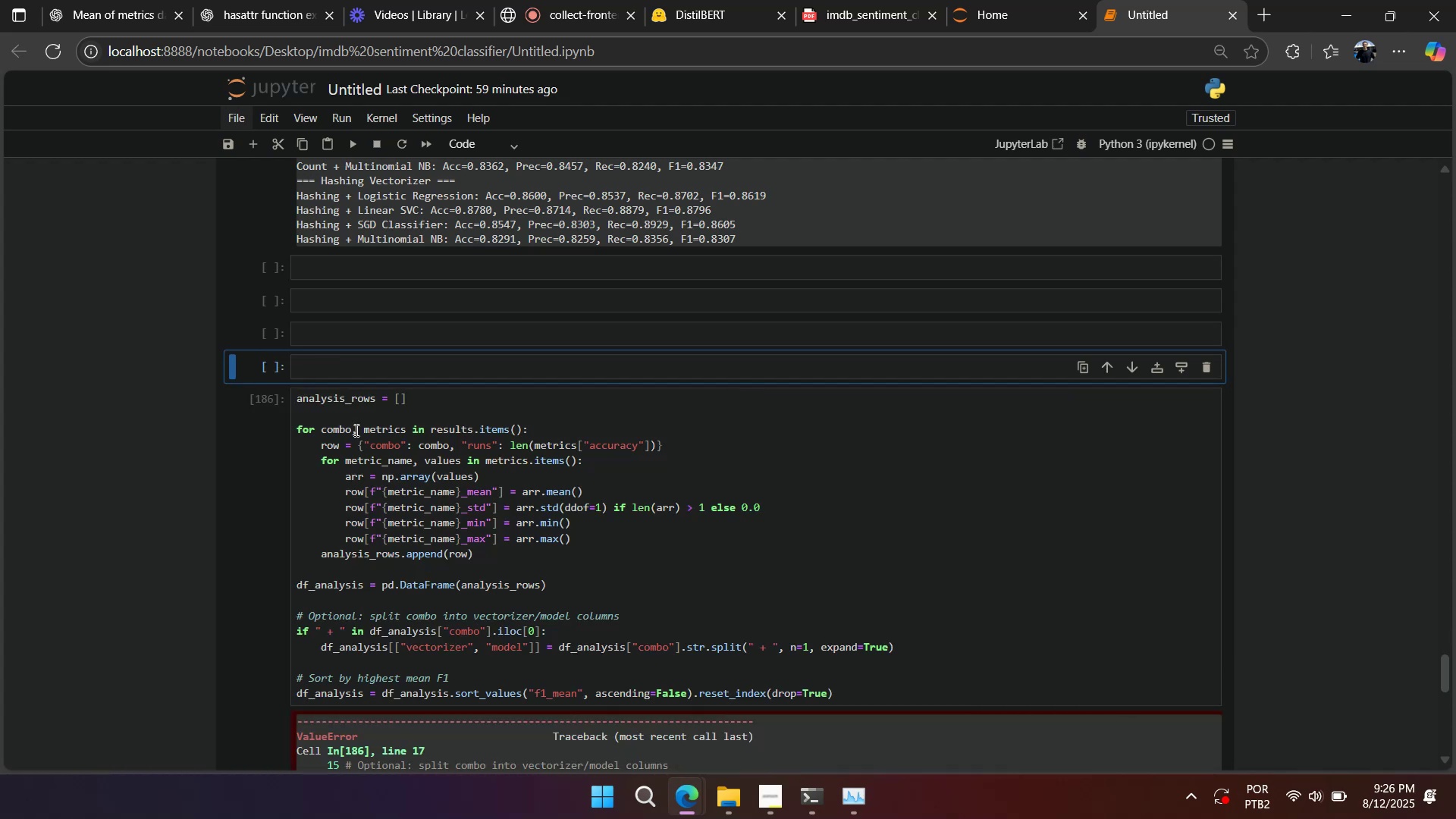 
left_click([394, 449])
 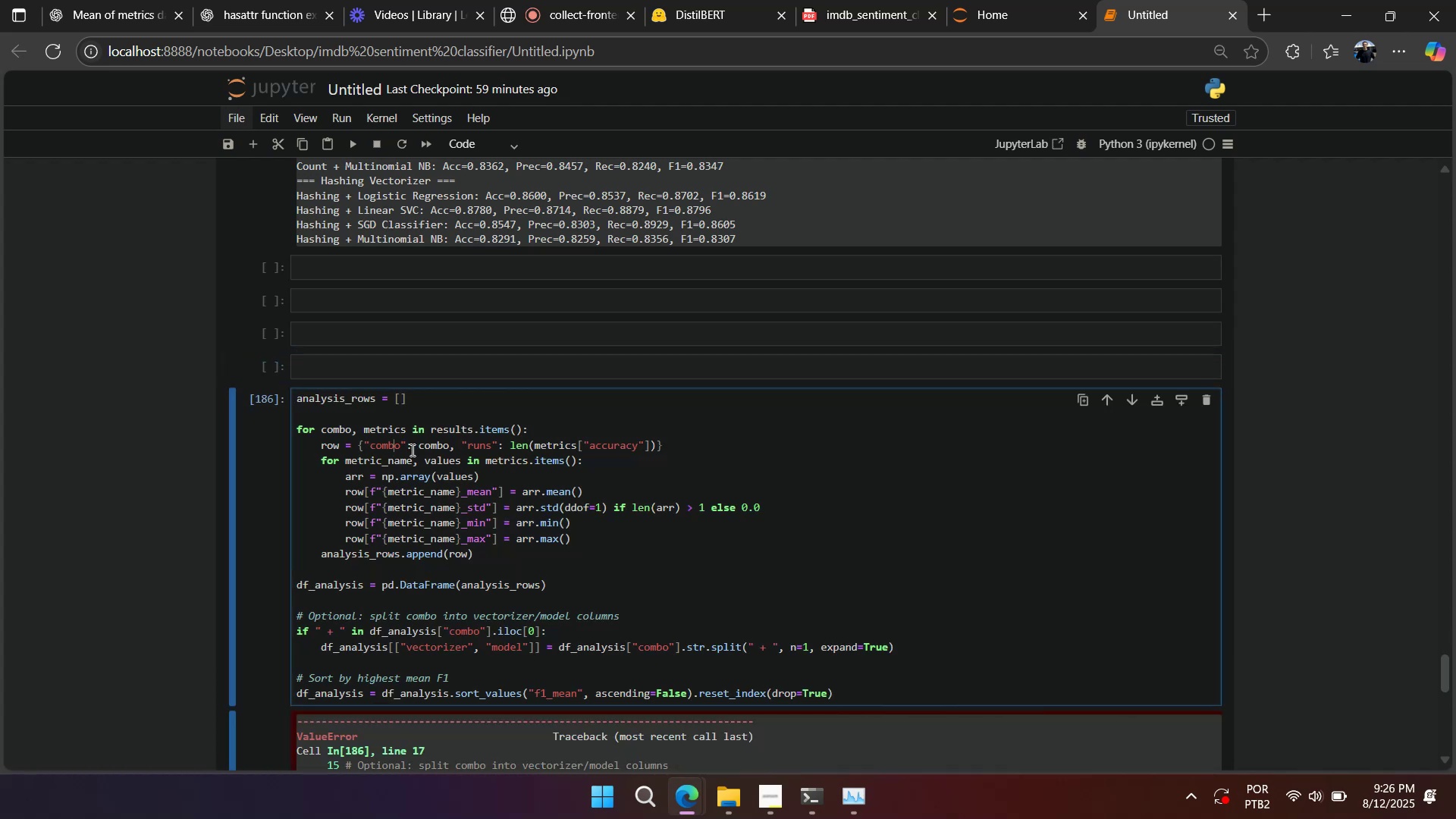 
key(Control+A)
 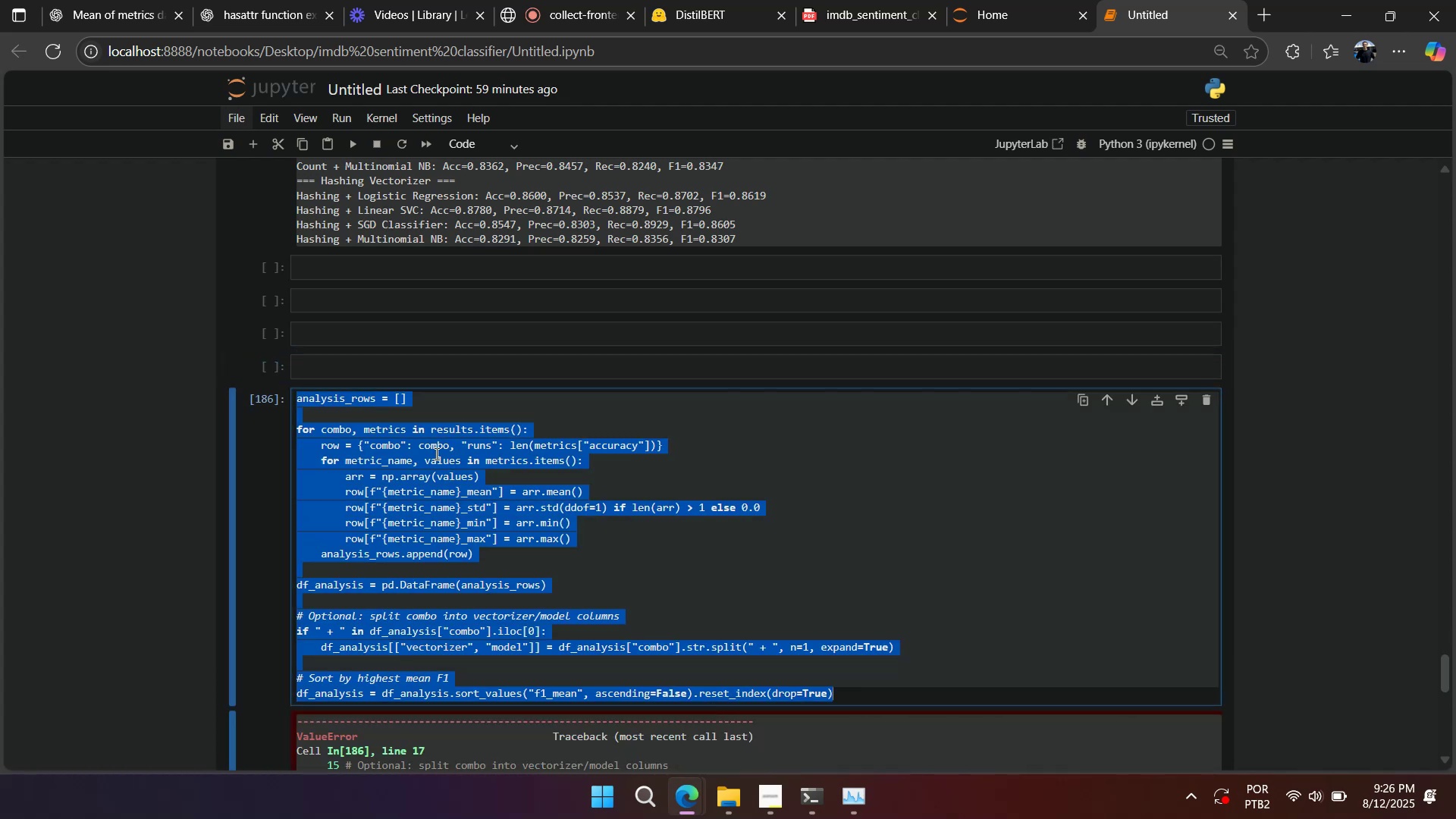 
key(Control+V)
 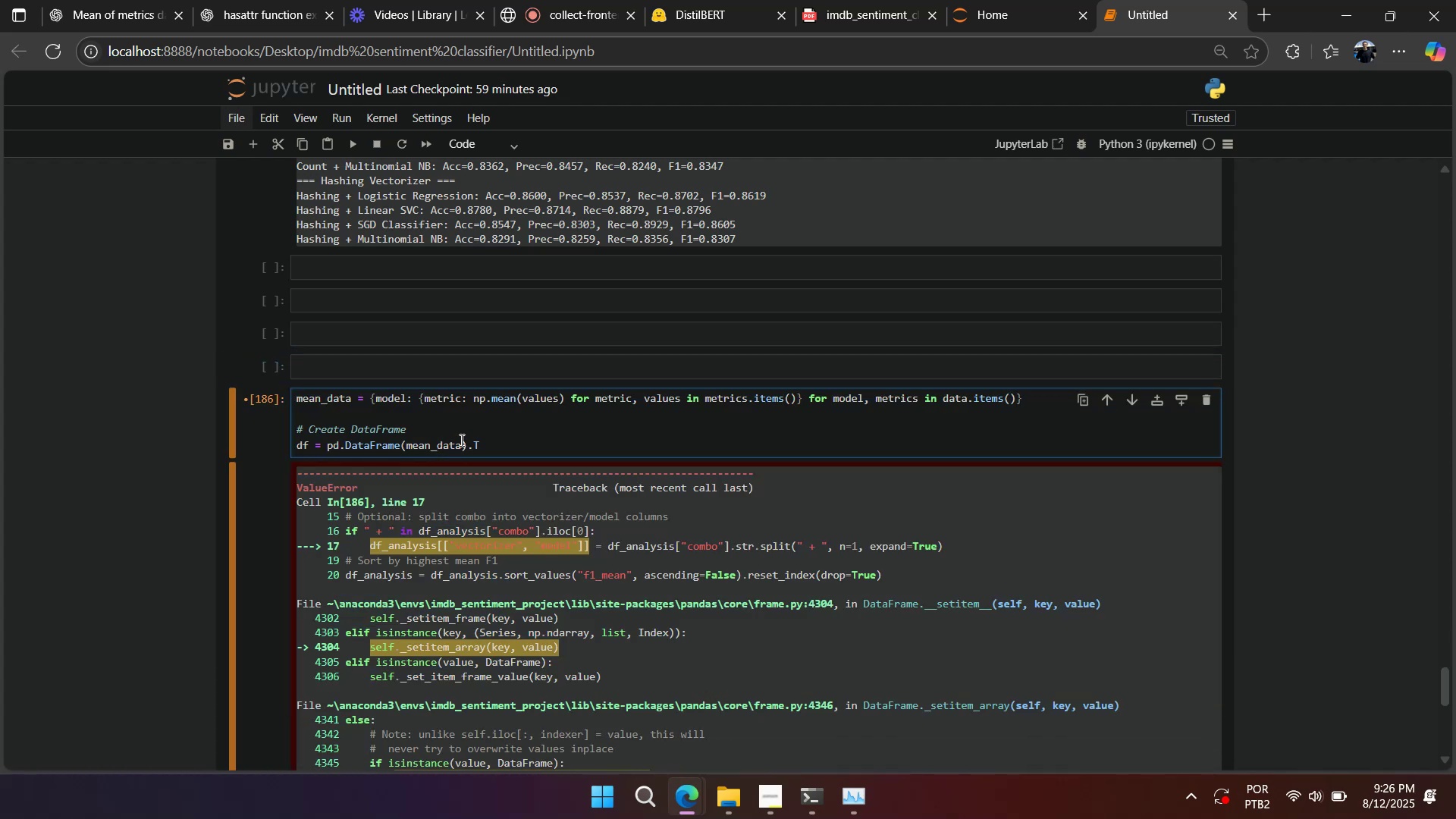 
double_click([463, 437])
 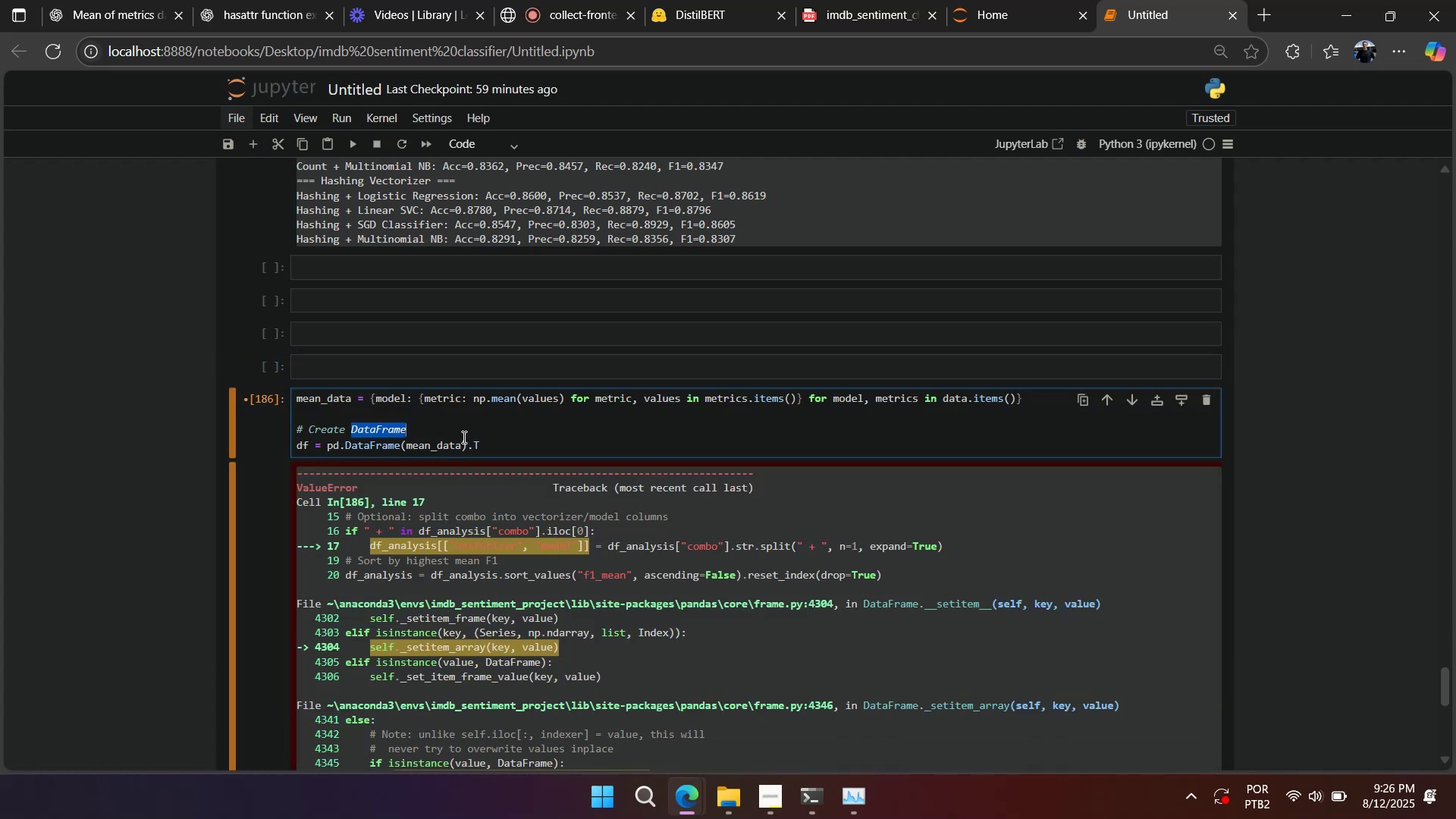 
triple_click([463, 437])
 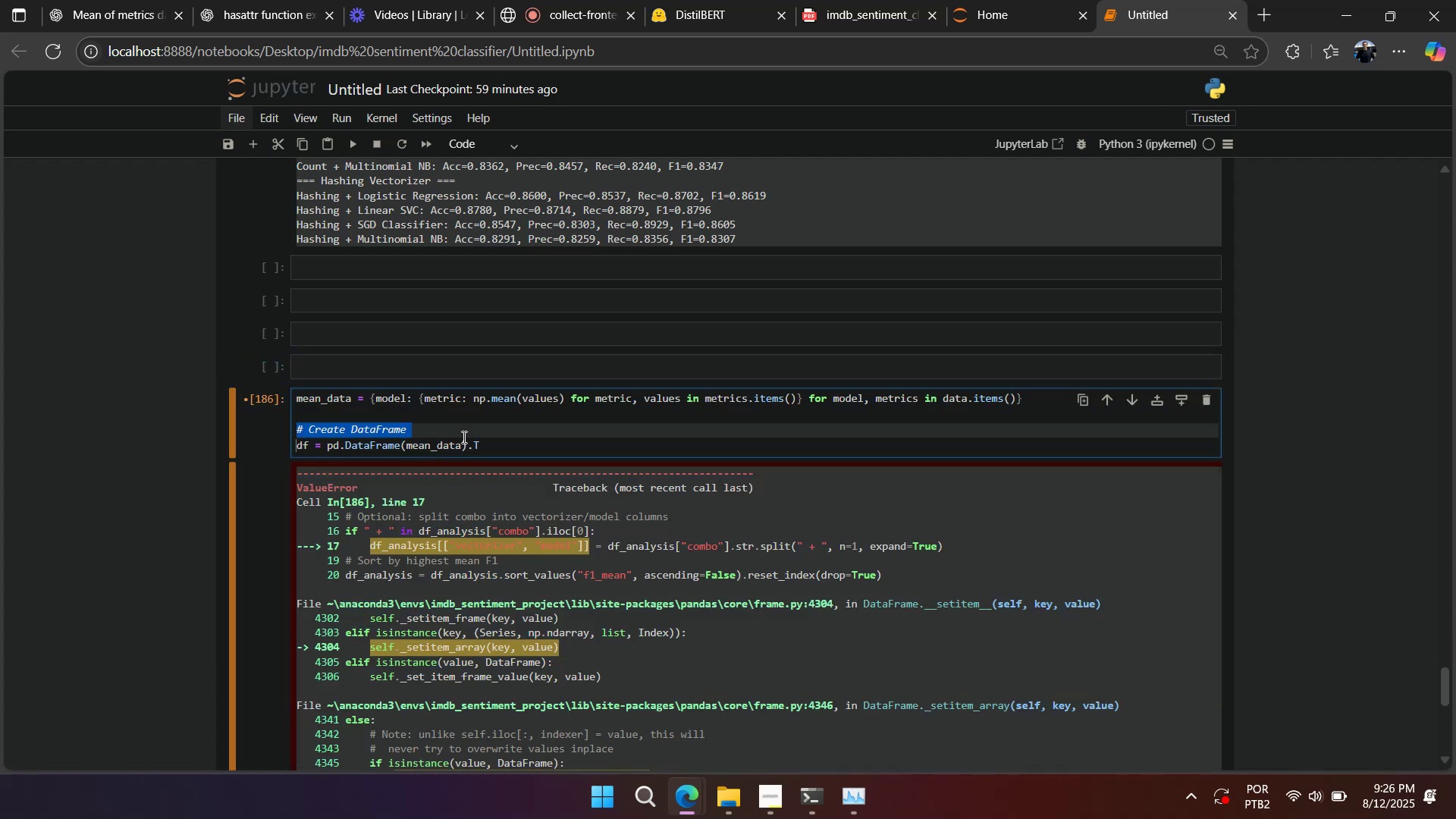 
key(Backspace)
 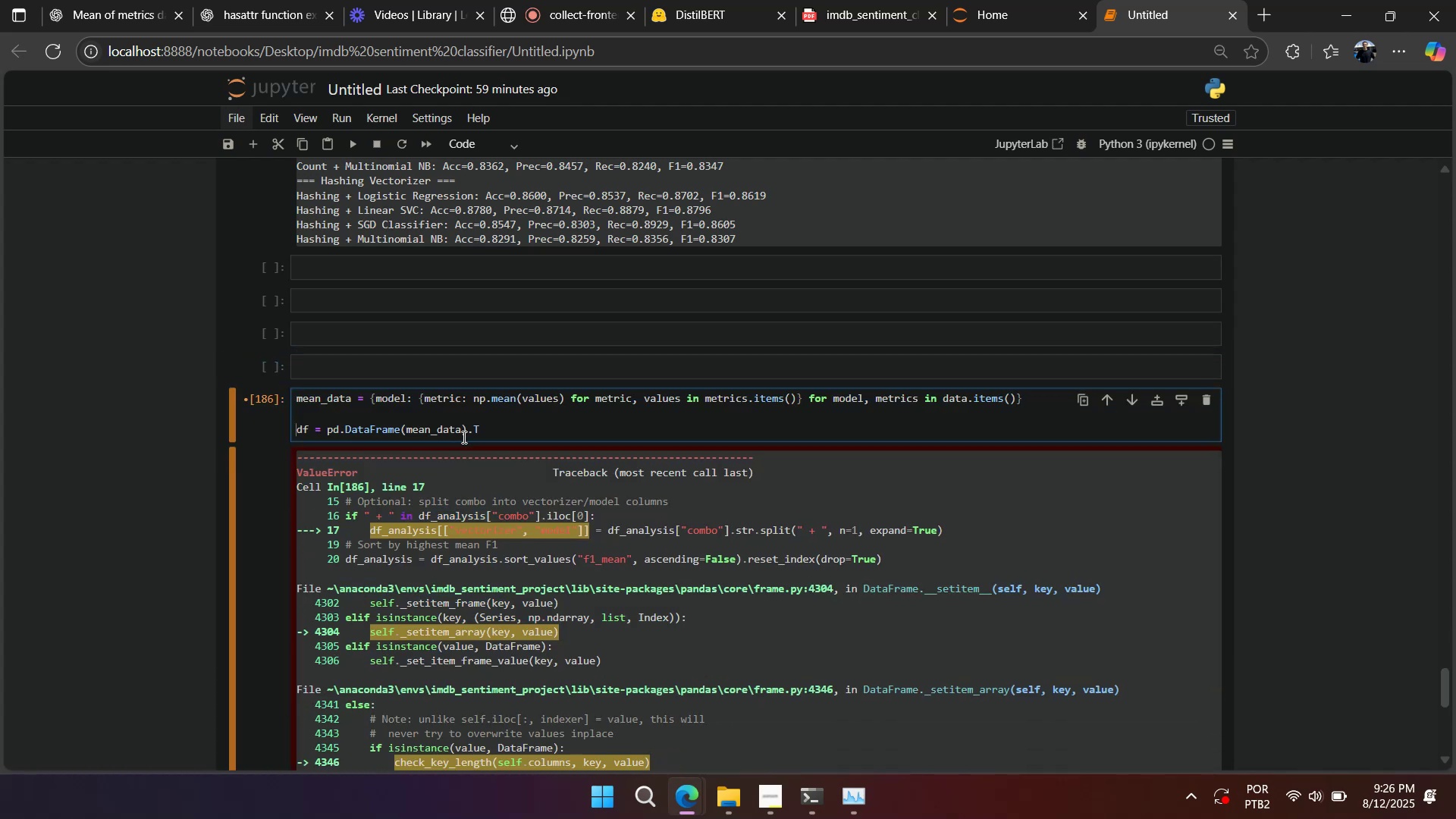 
key(Backspace)
 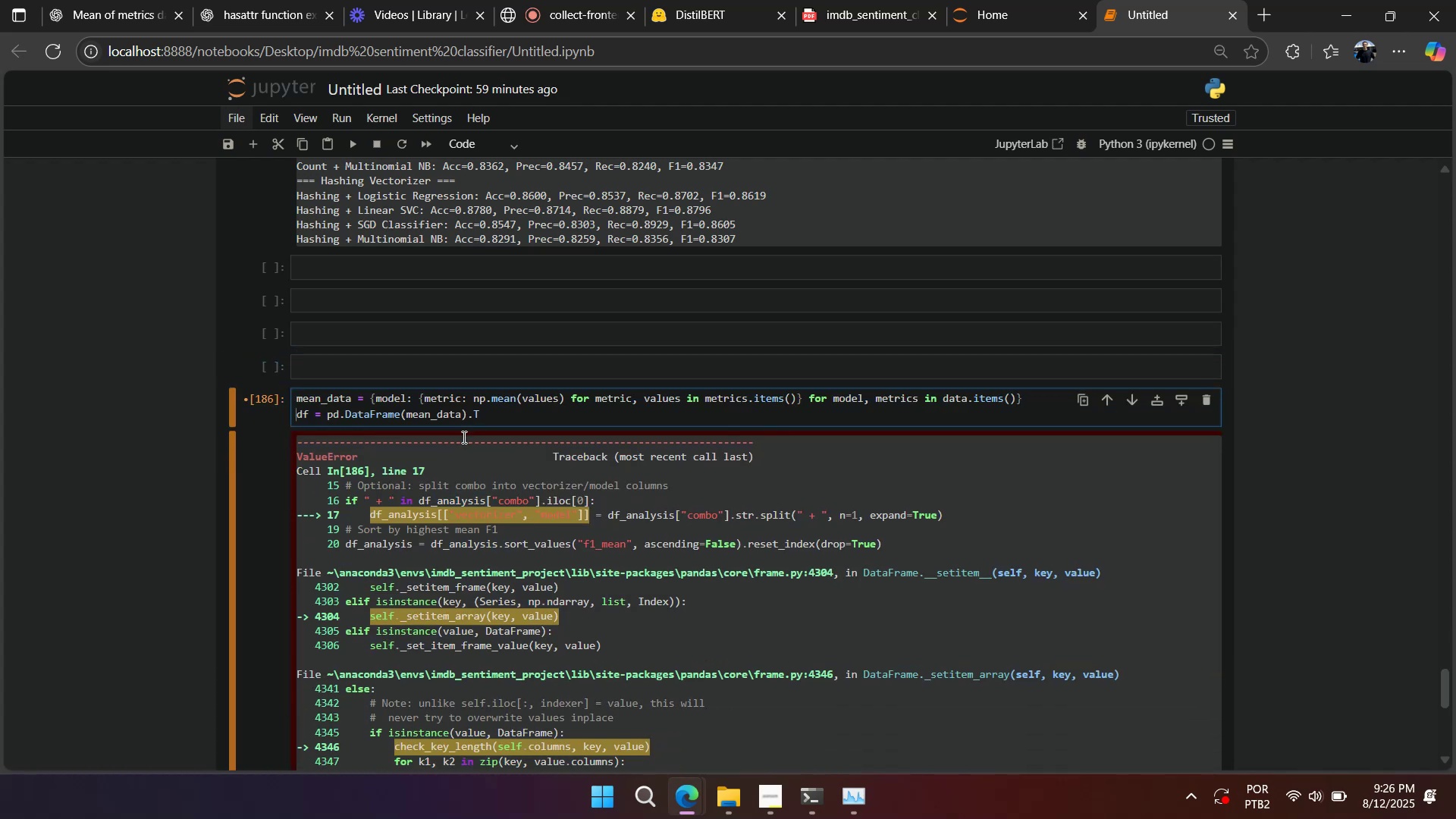 
key(Shift+Enter)
 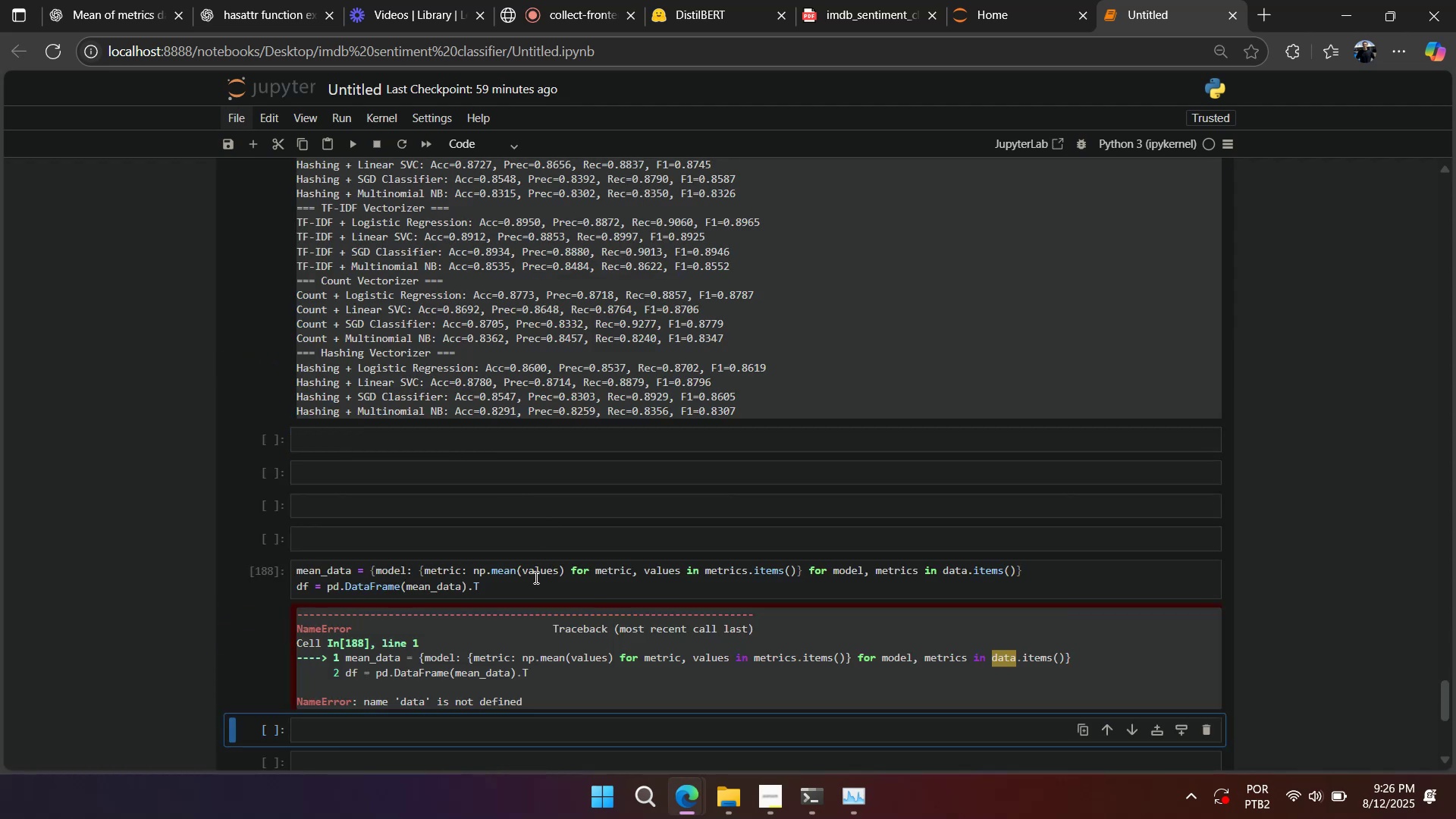 
double_click([716, 569])
 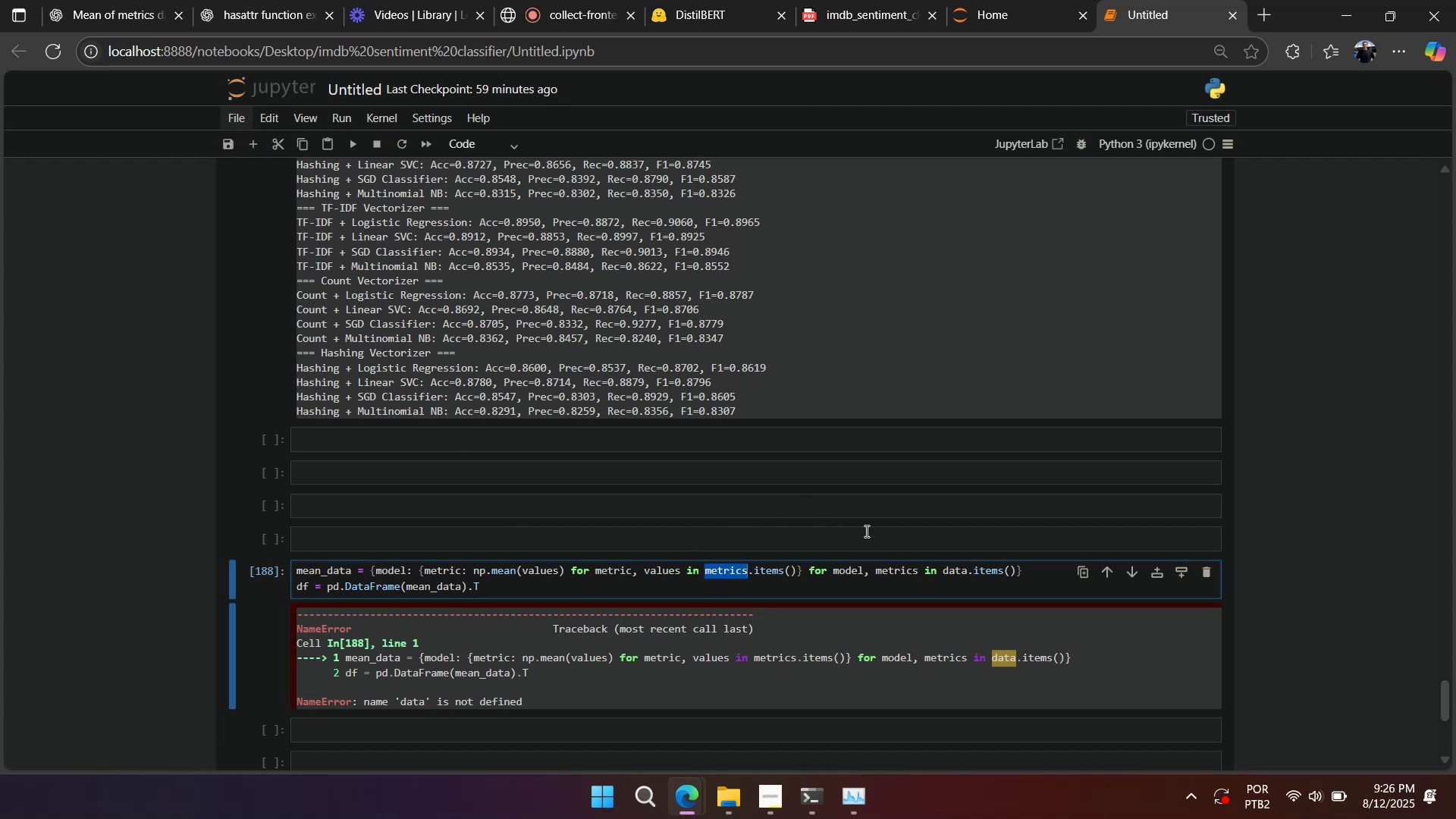 
double_click([948, 566])
 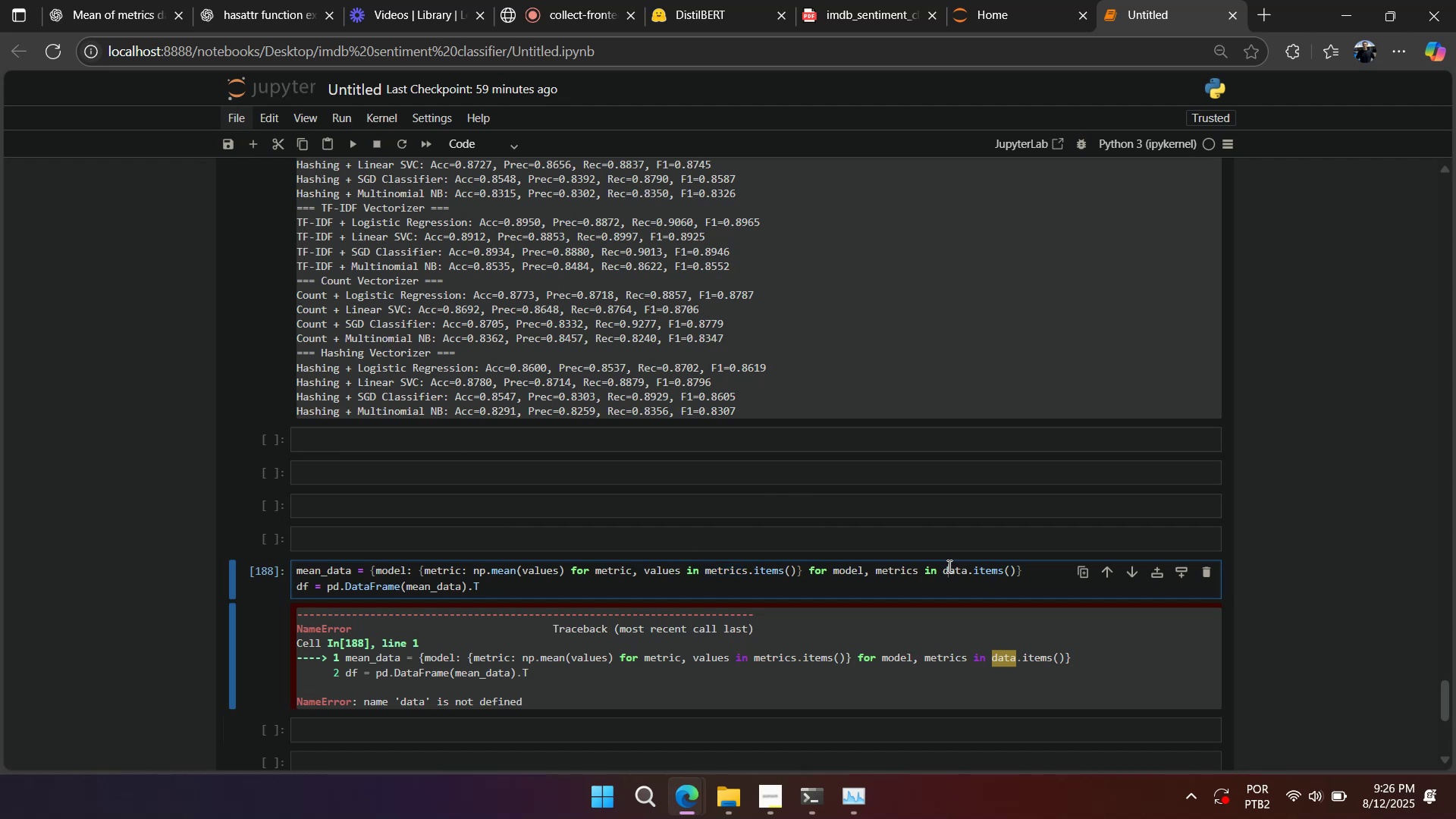 
triple_click([948, 566])
 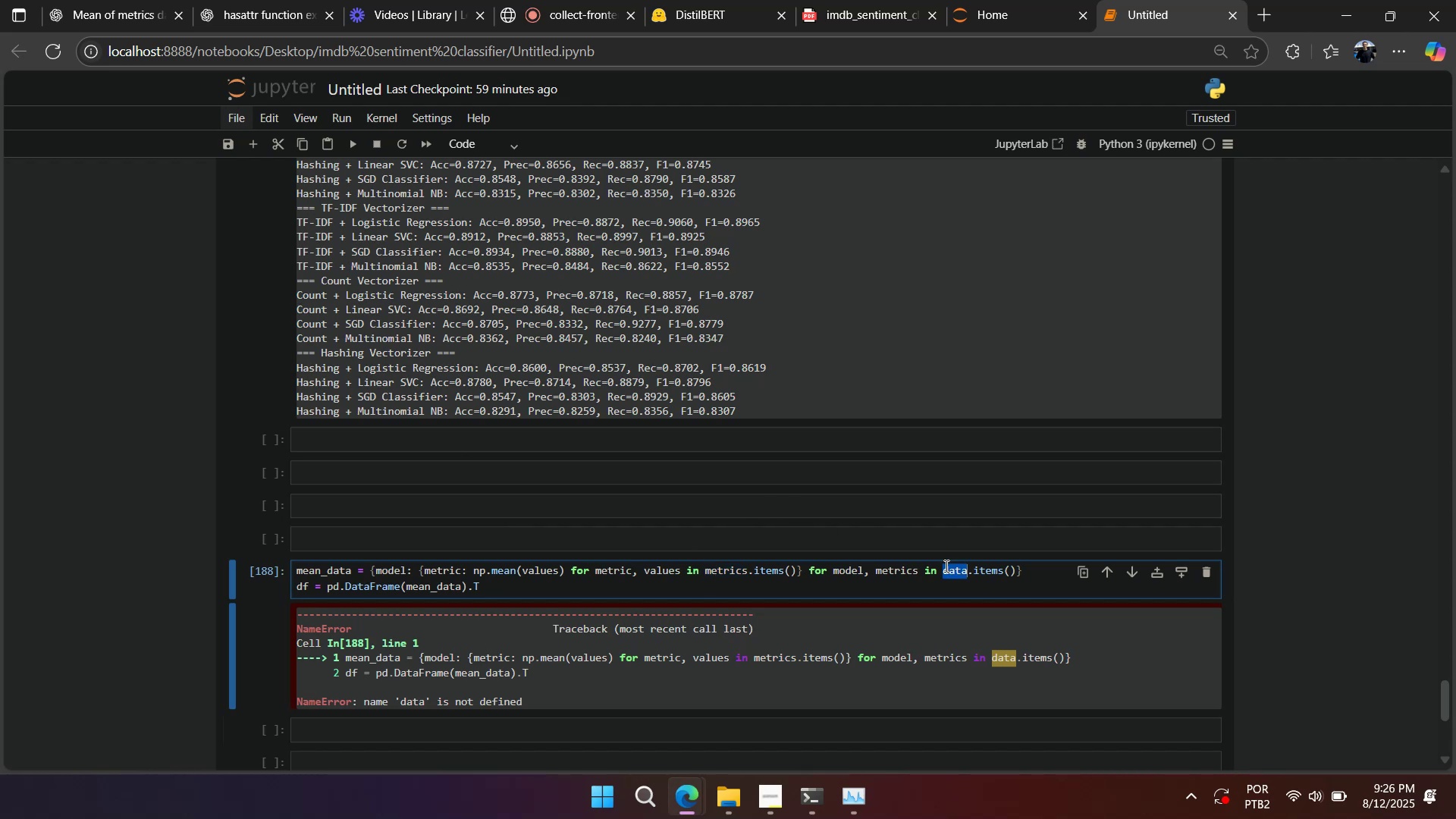 
type(results)
 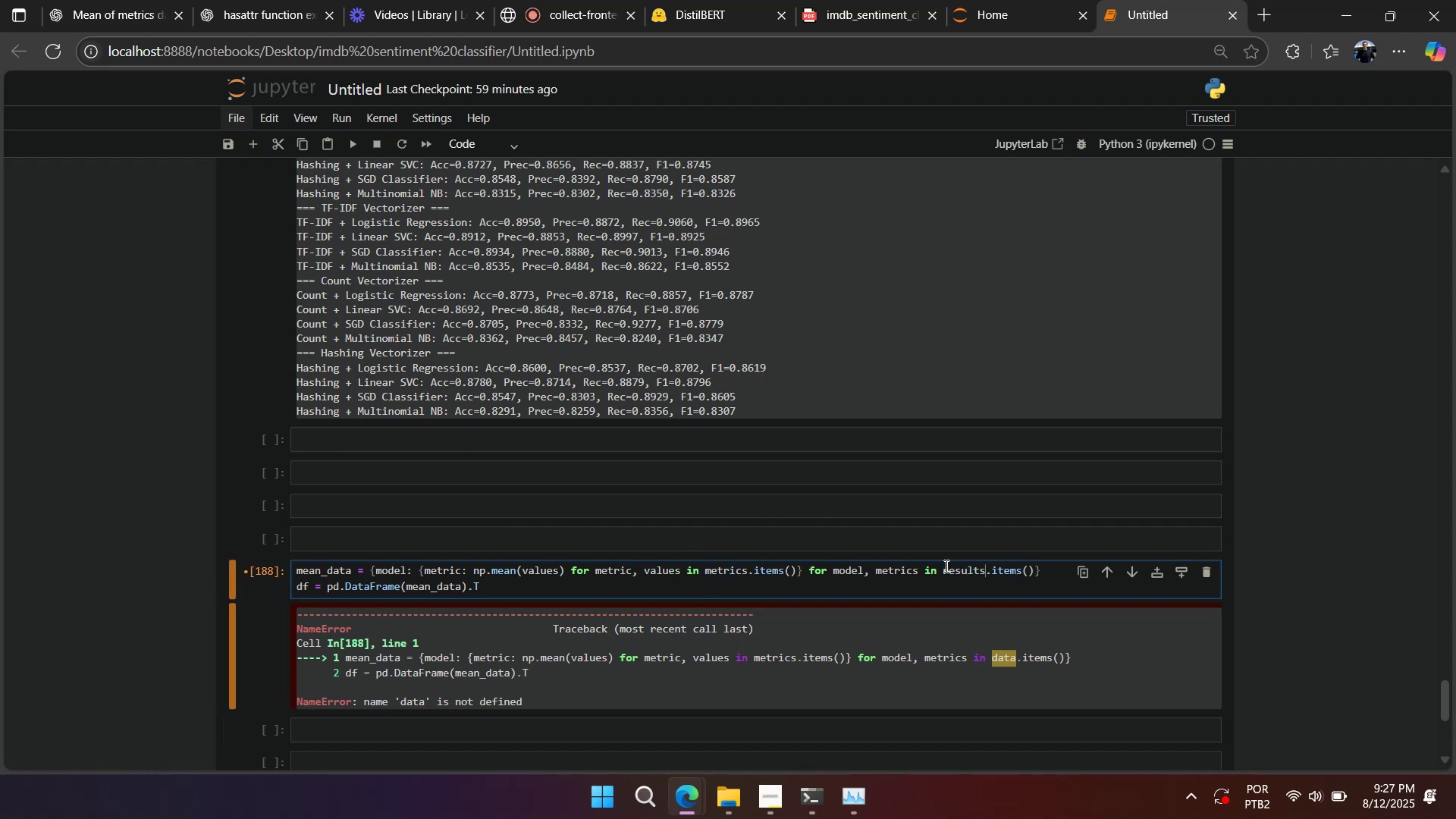 
hold_key(key=ShiftLeft, duration=1.51)
 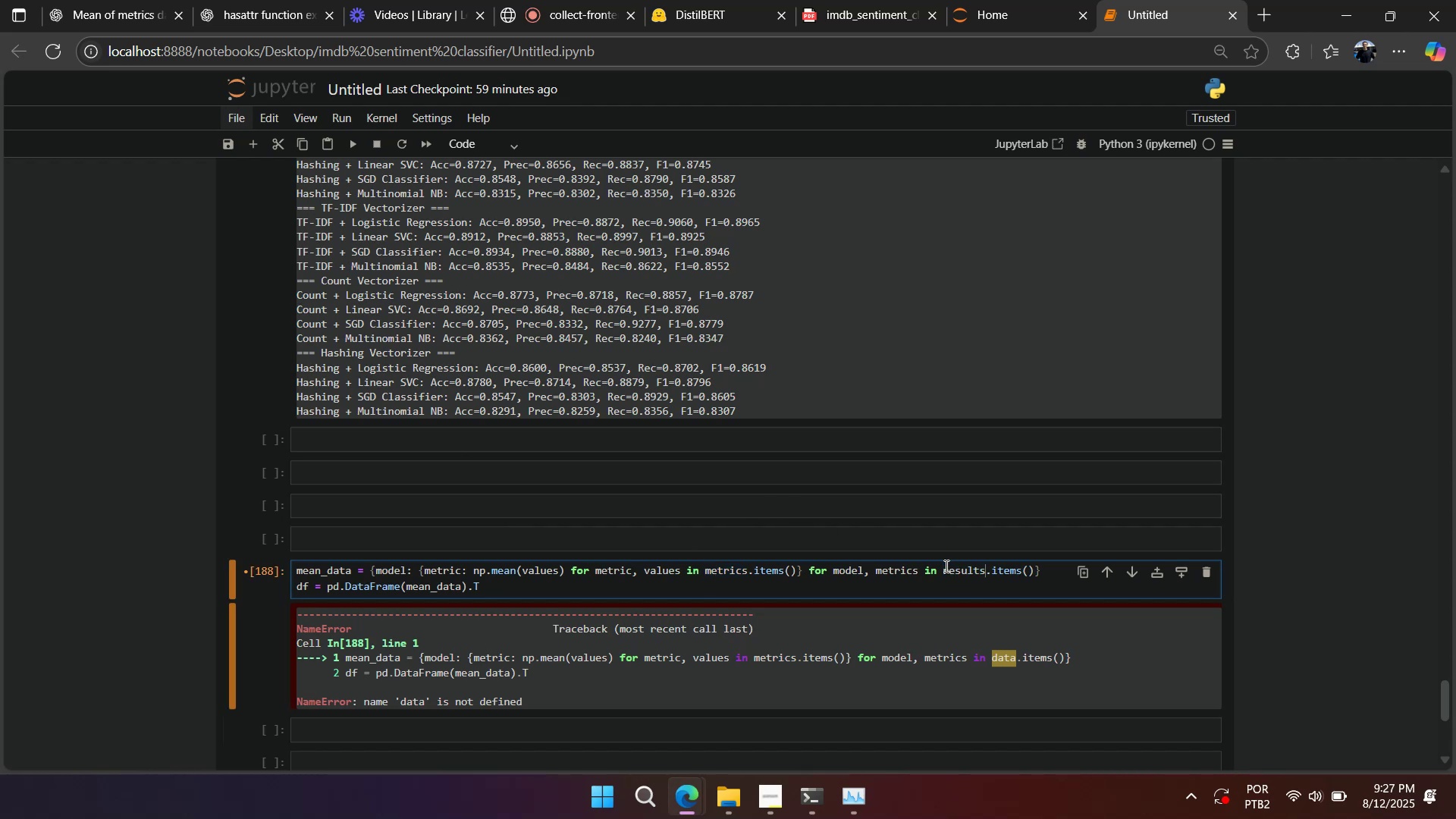 
key(Shift+Enter)
 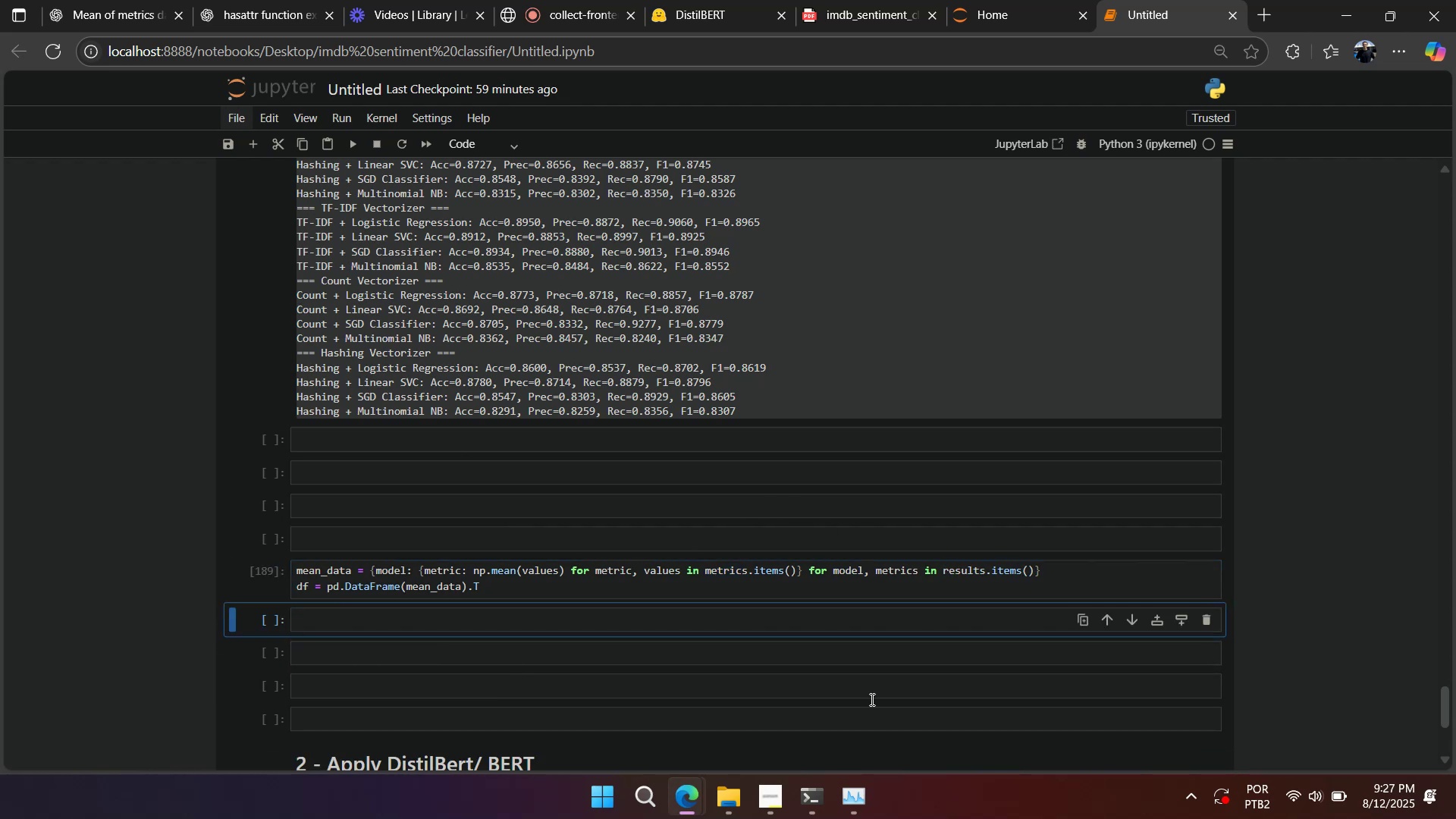 
left_click([871, 627])
 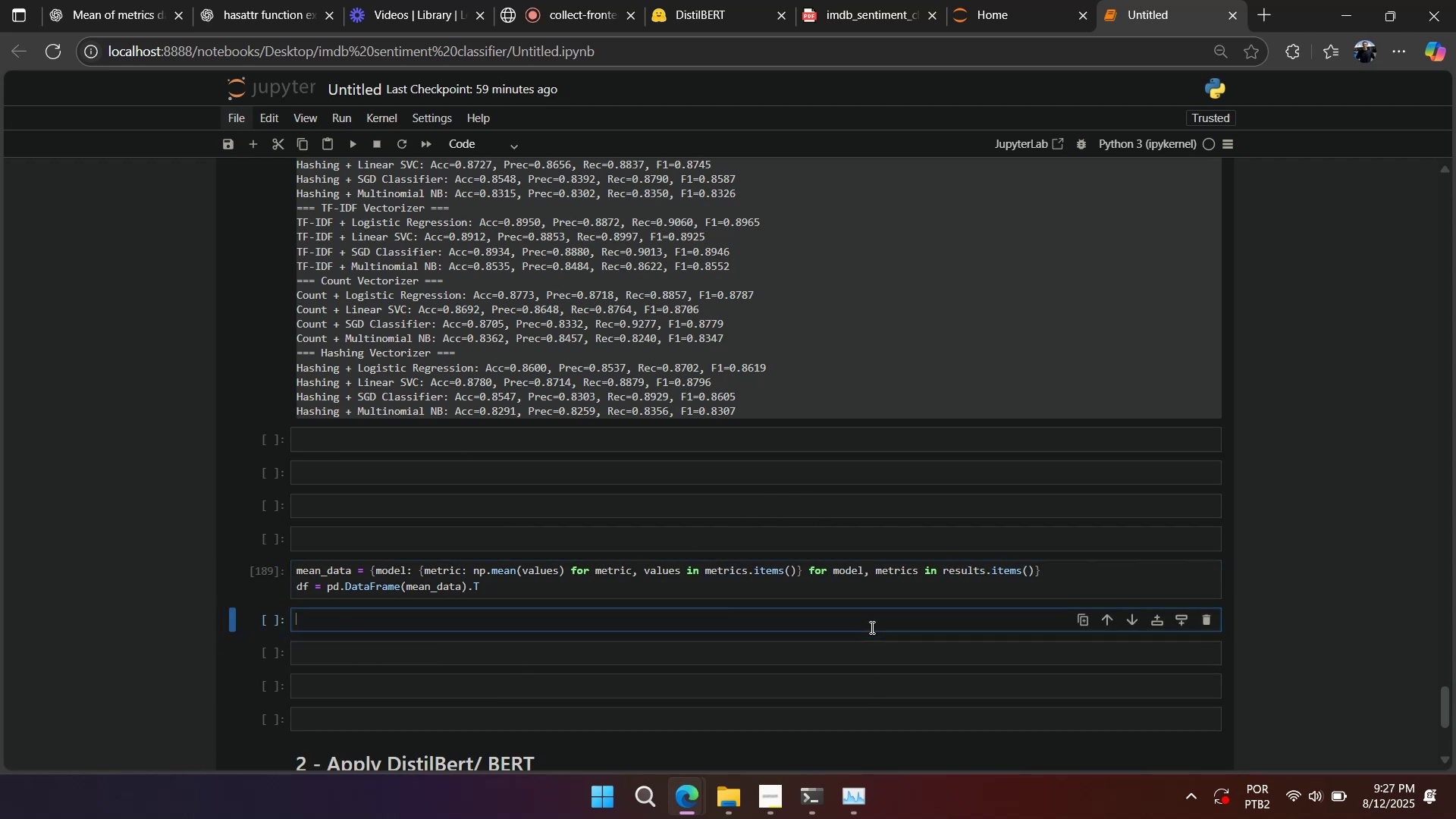 
type(df)
 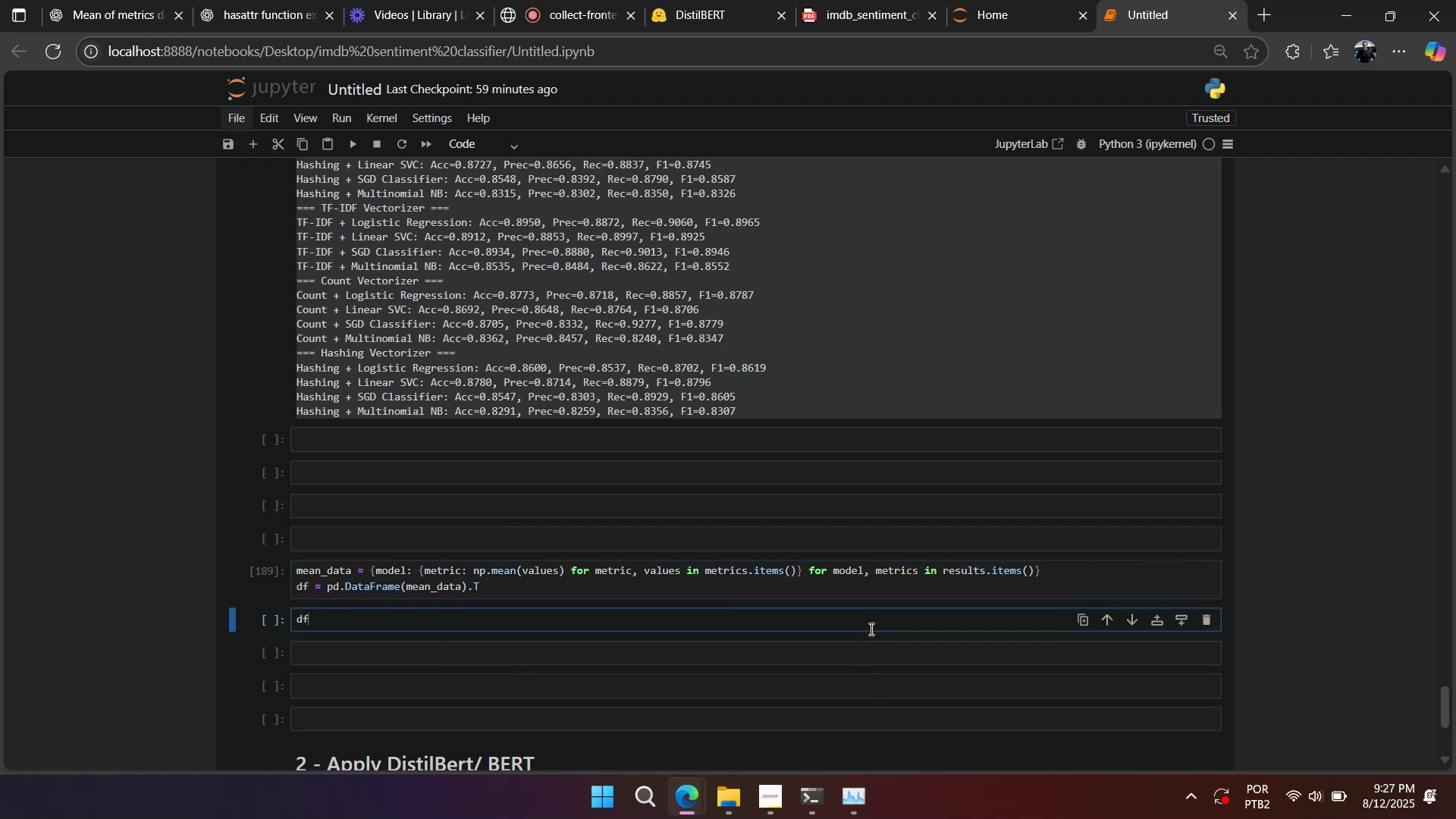 
hold_key(key=ShiftLeft, duration=0.46)
 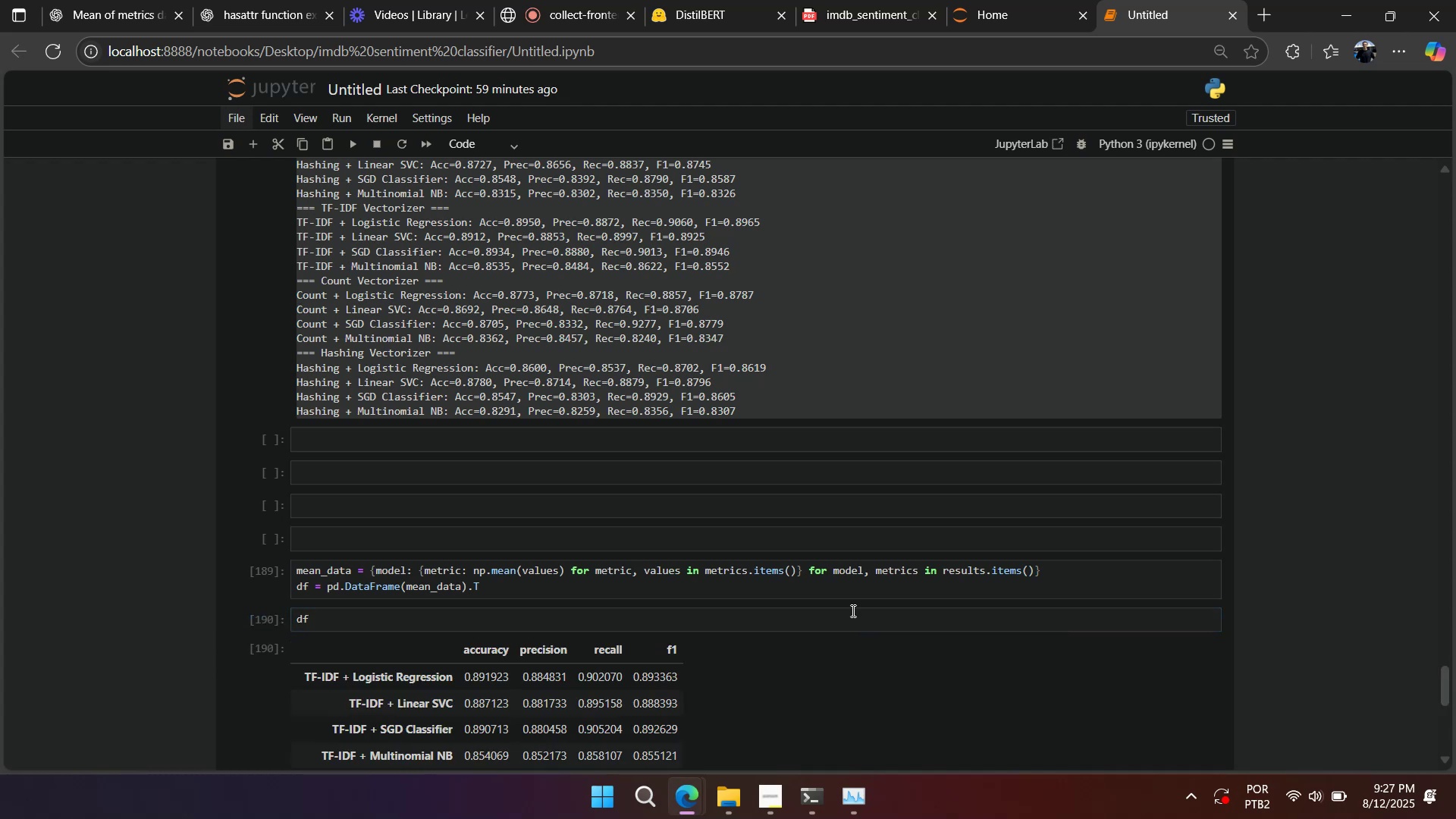 
scroll: coordinate [852, 610], scroll_direction: down, amount: 3.0
 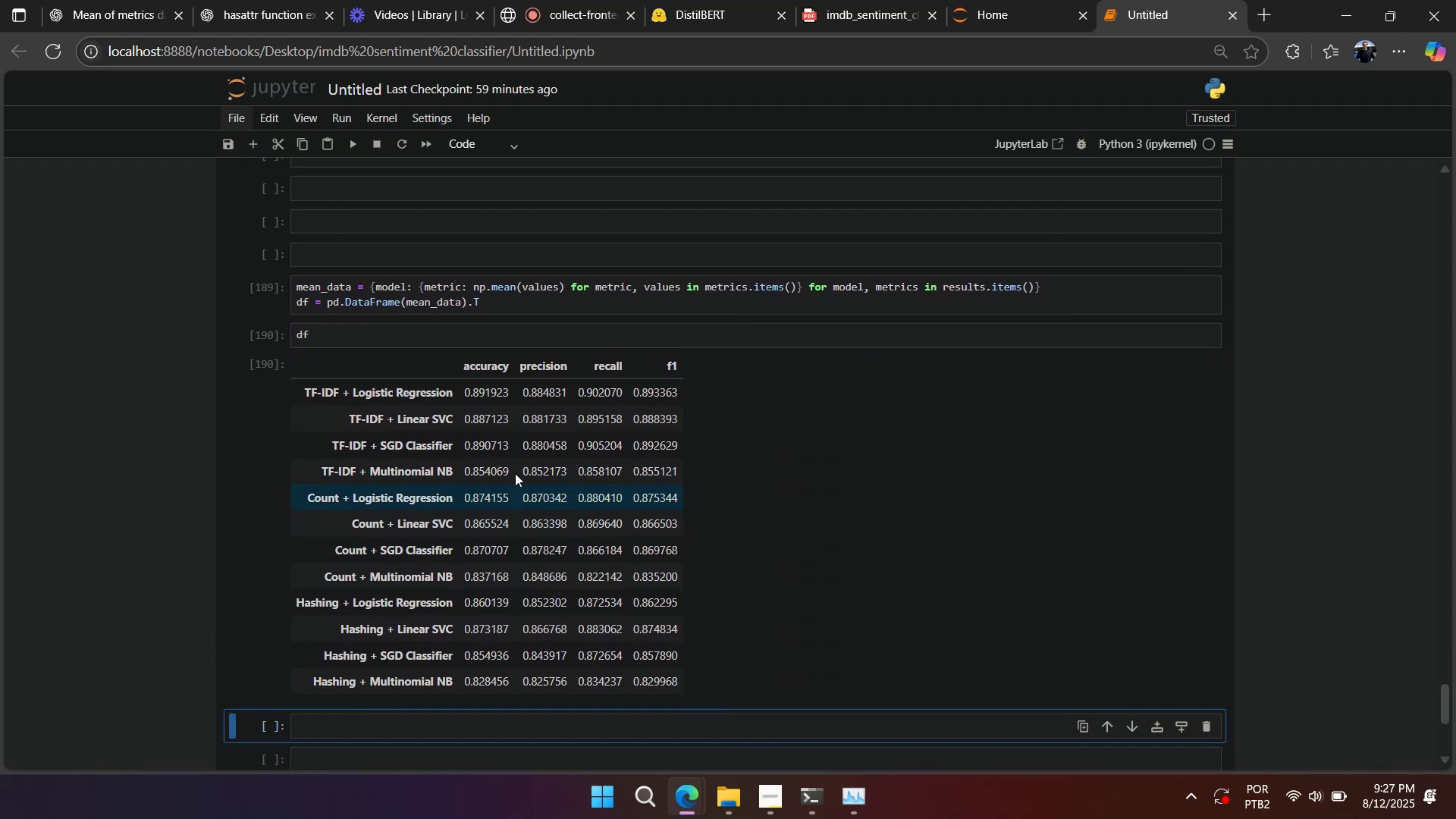 
left_click_drag(start_coordinate=[296, 391], to_coordinate=[309, 345])
 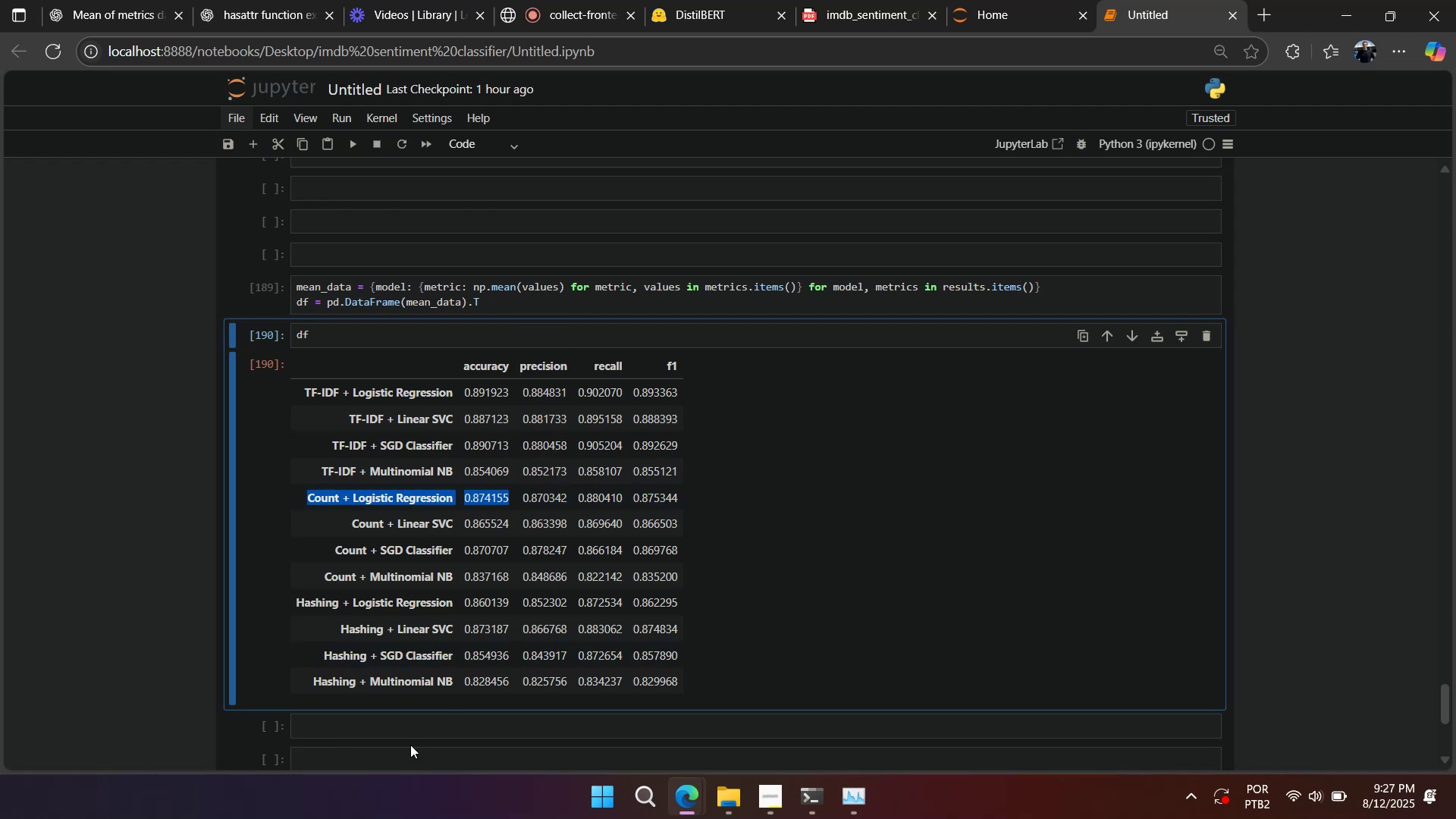 
wait(22.88)
 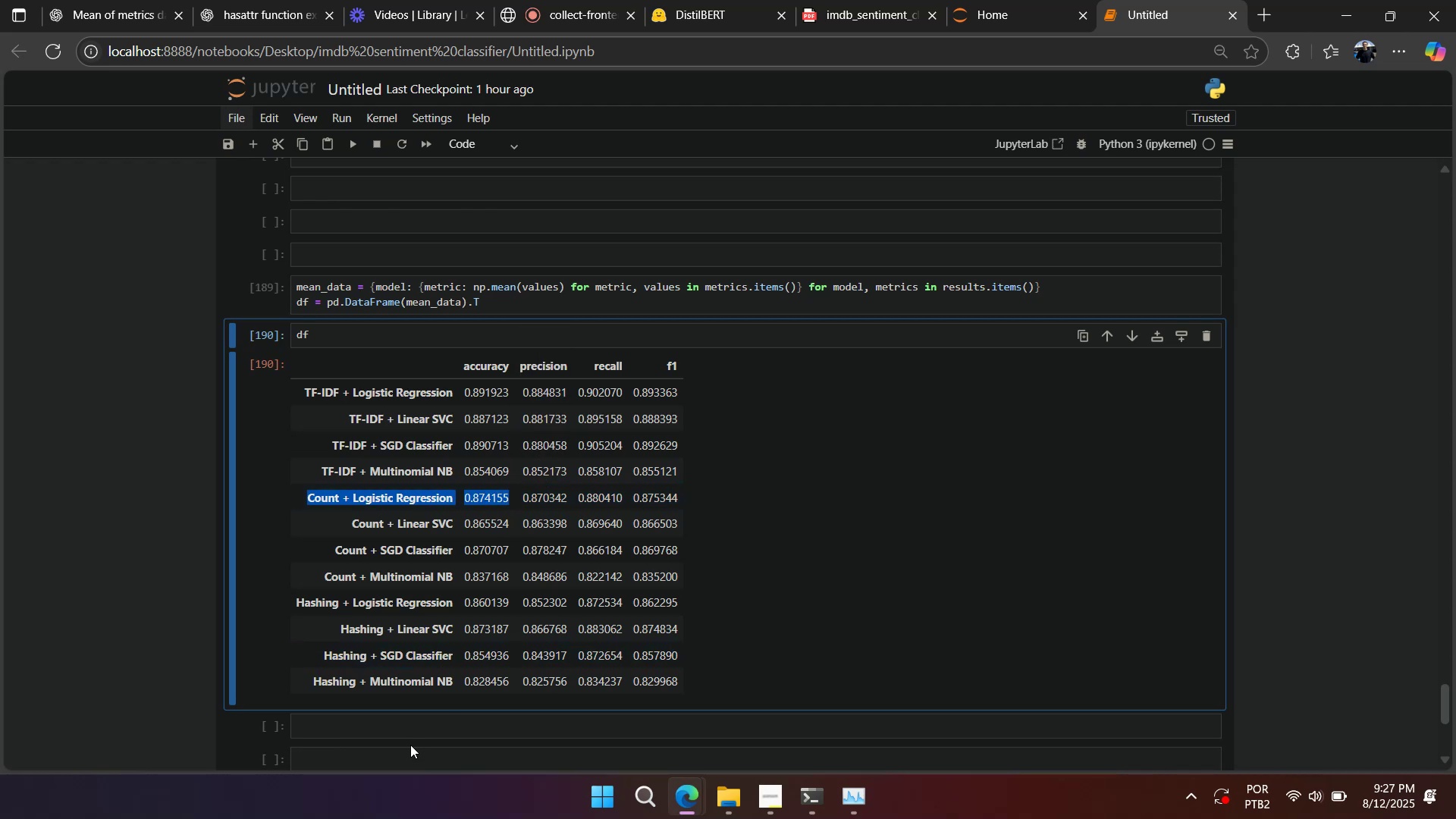 
key(Control+C)
 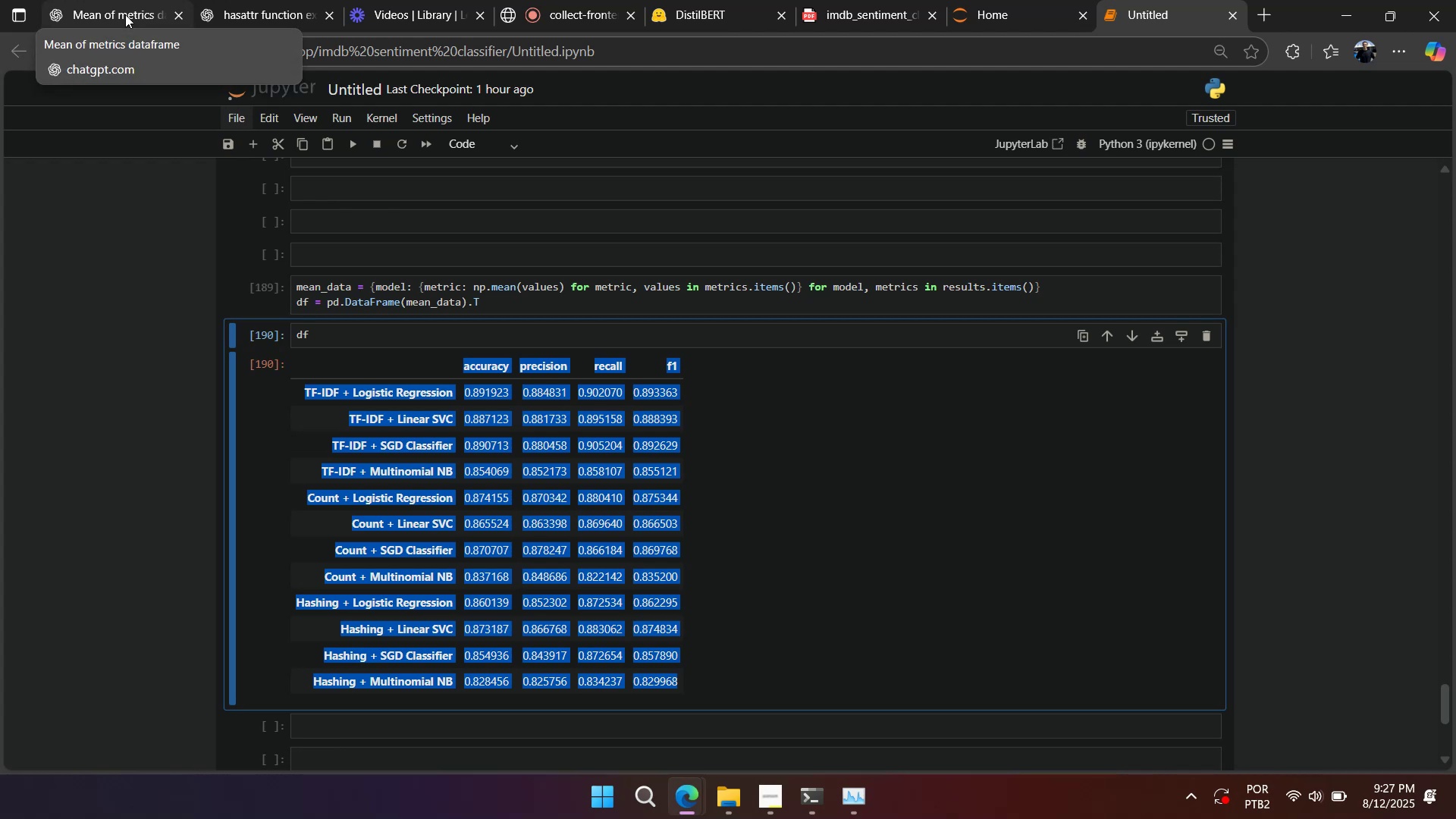 
left_click([125, 14])
 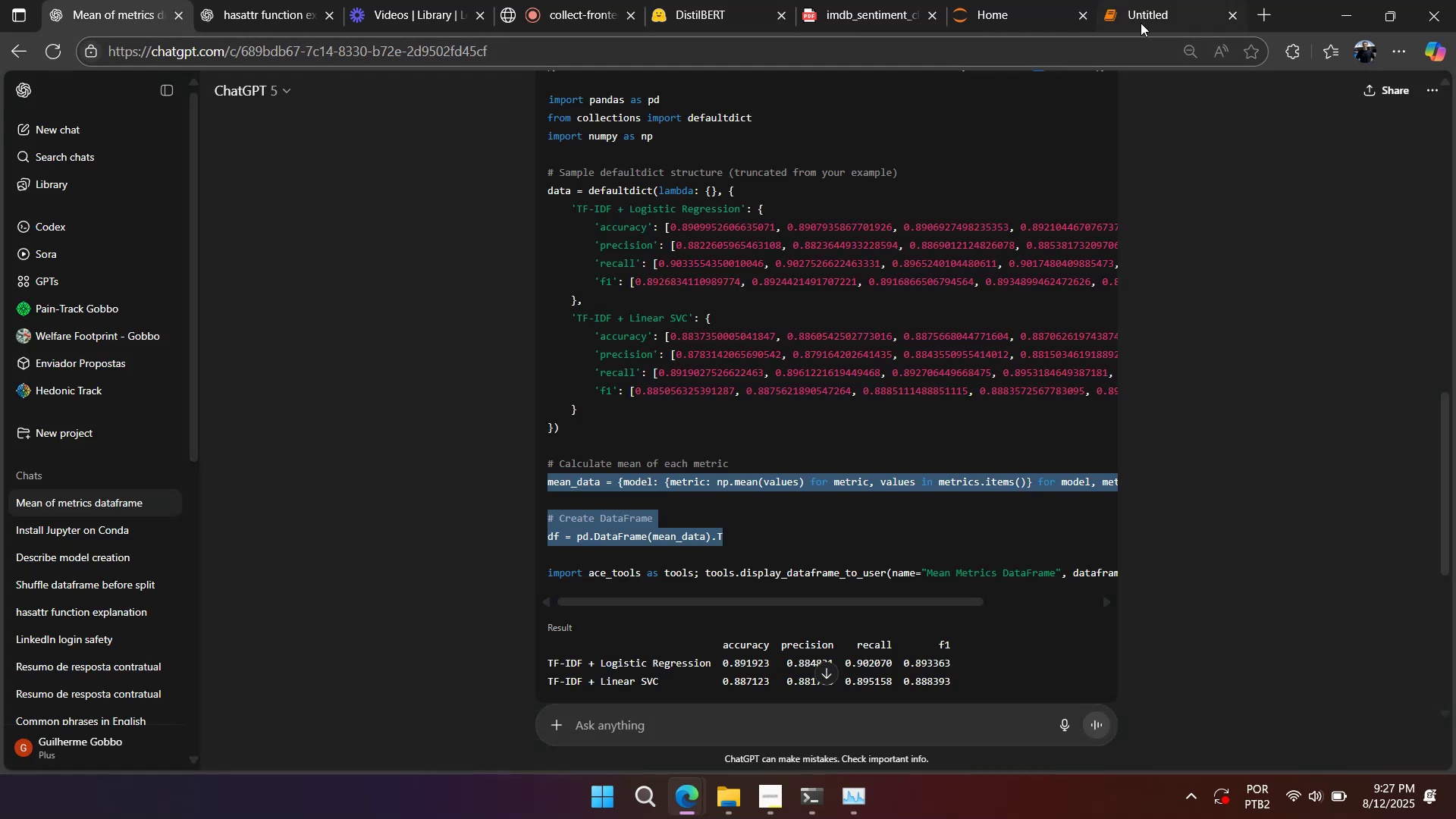 
double_click([733, 478])
 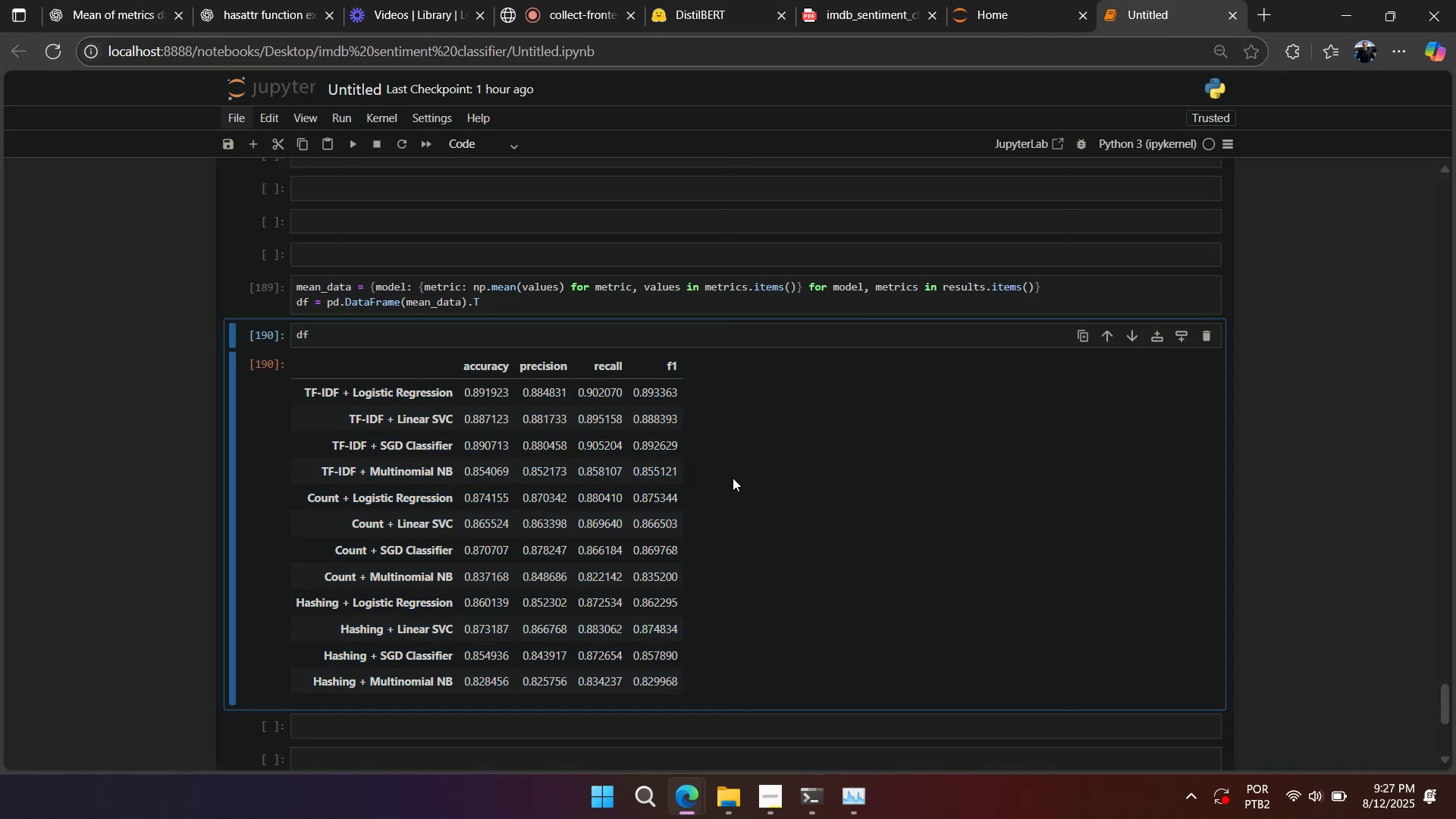 
key(PrintScreen)
 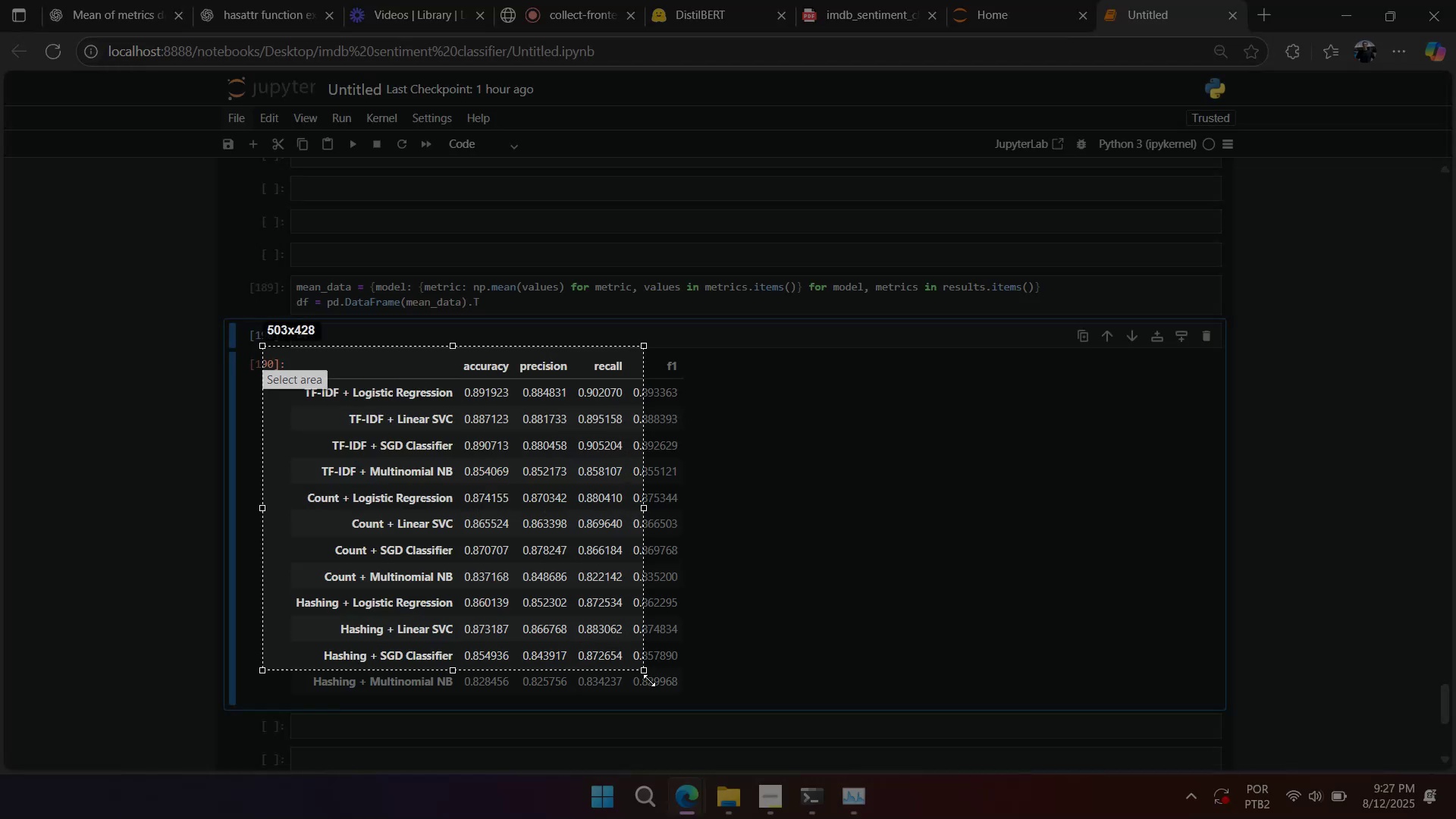 
key(Control+C)
 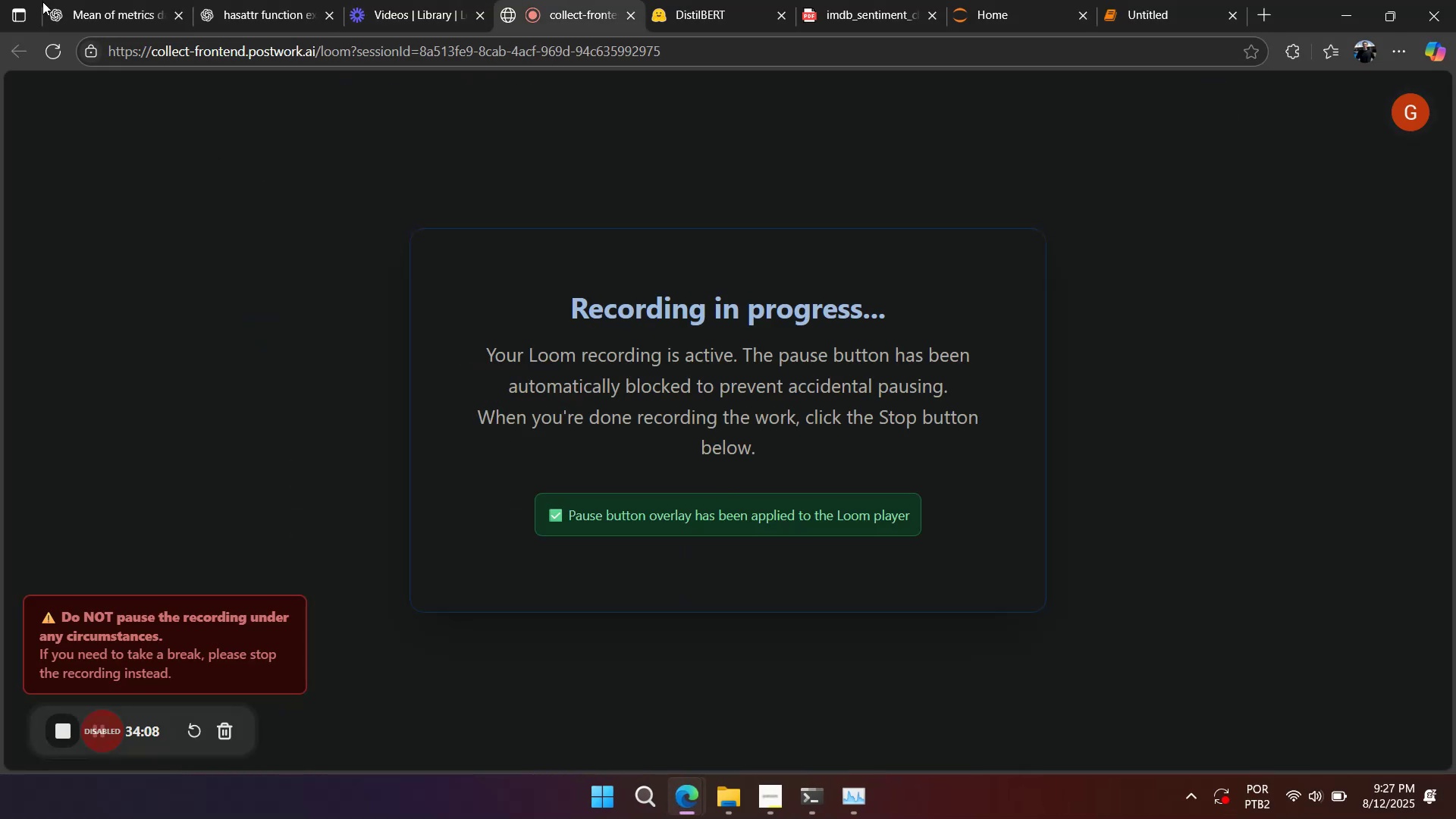 
left_click([85, 15])
 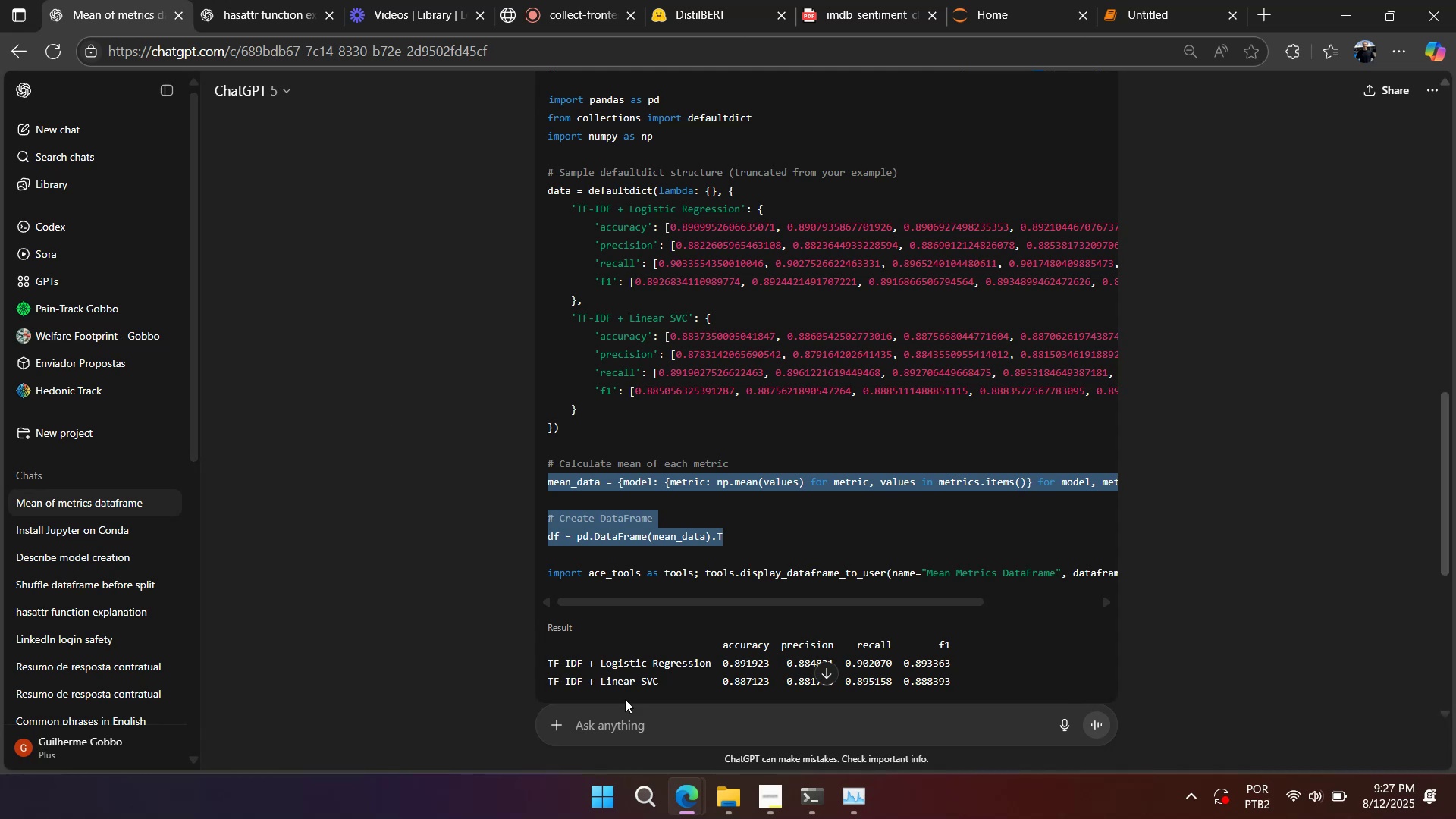 
left_click([651, 726])
 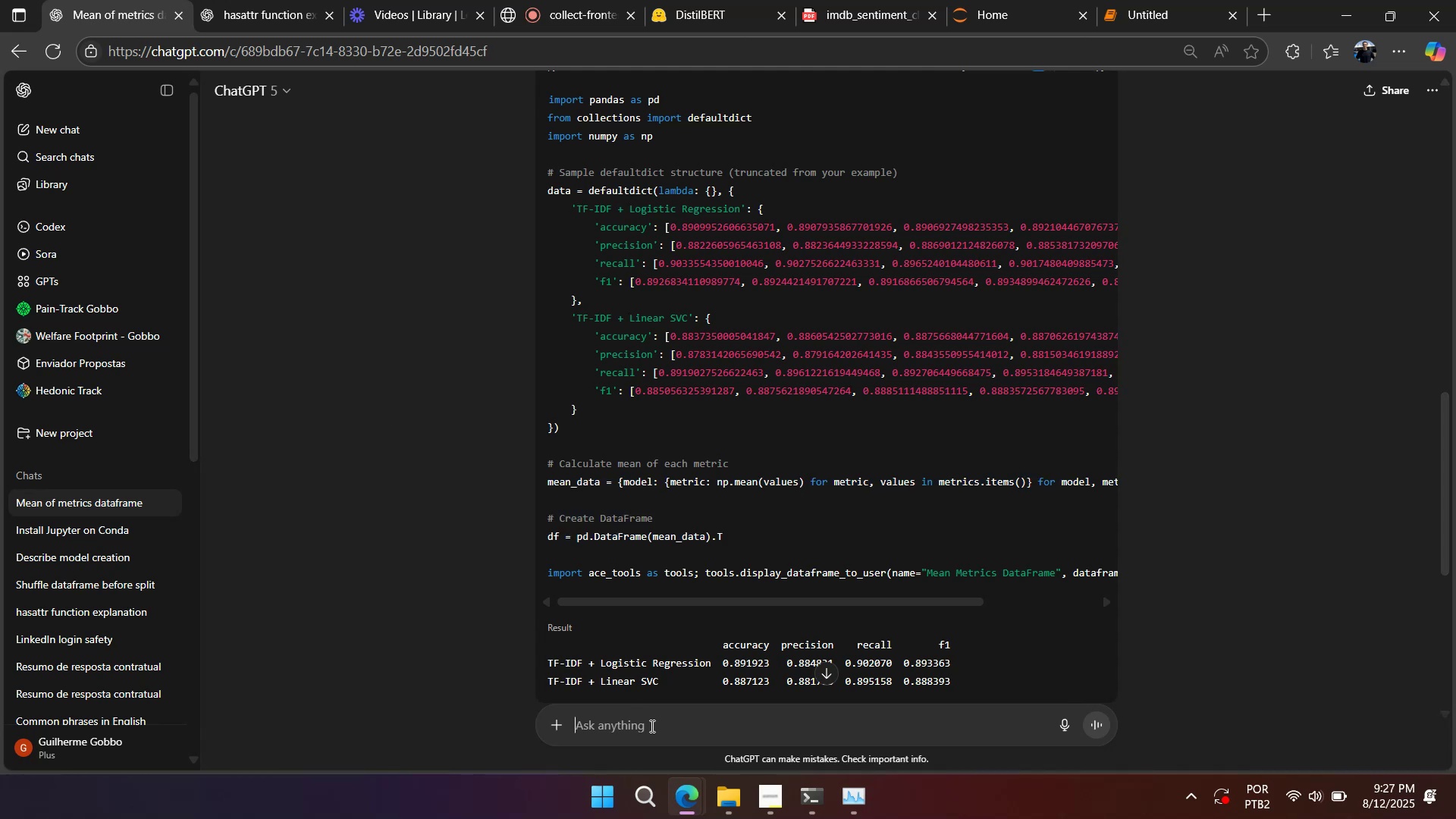 
key(Control+V)
 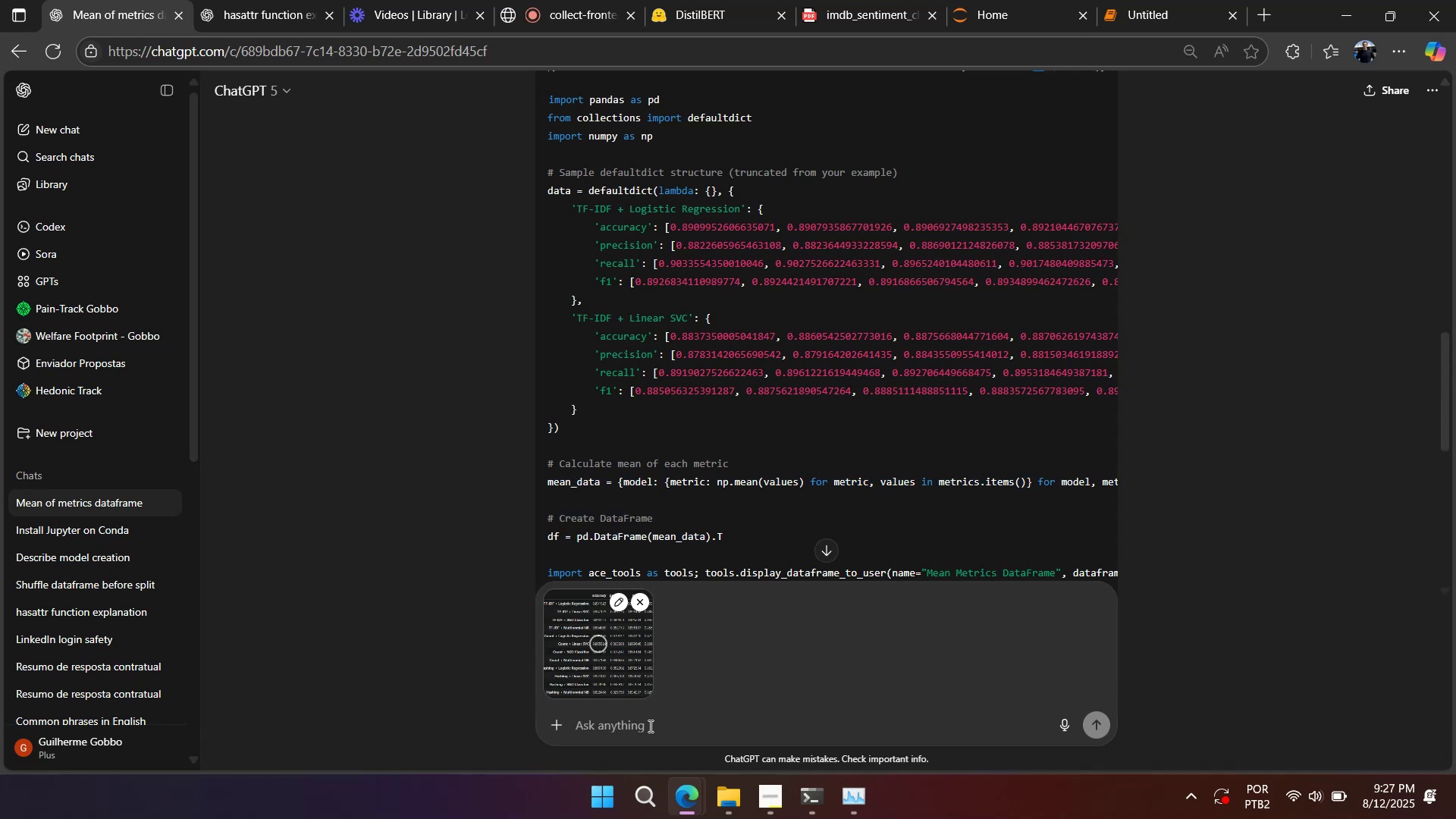 
type(I want to do every kind of analyses with this df)
 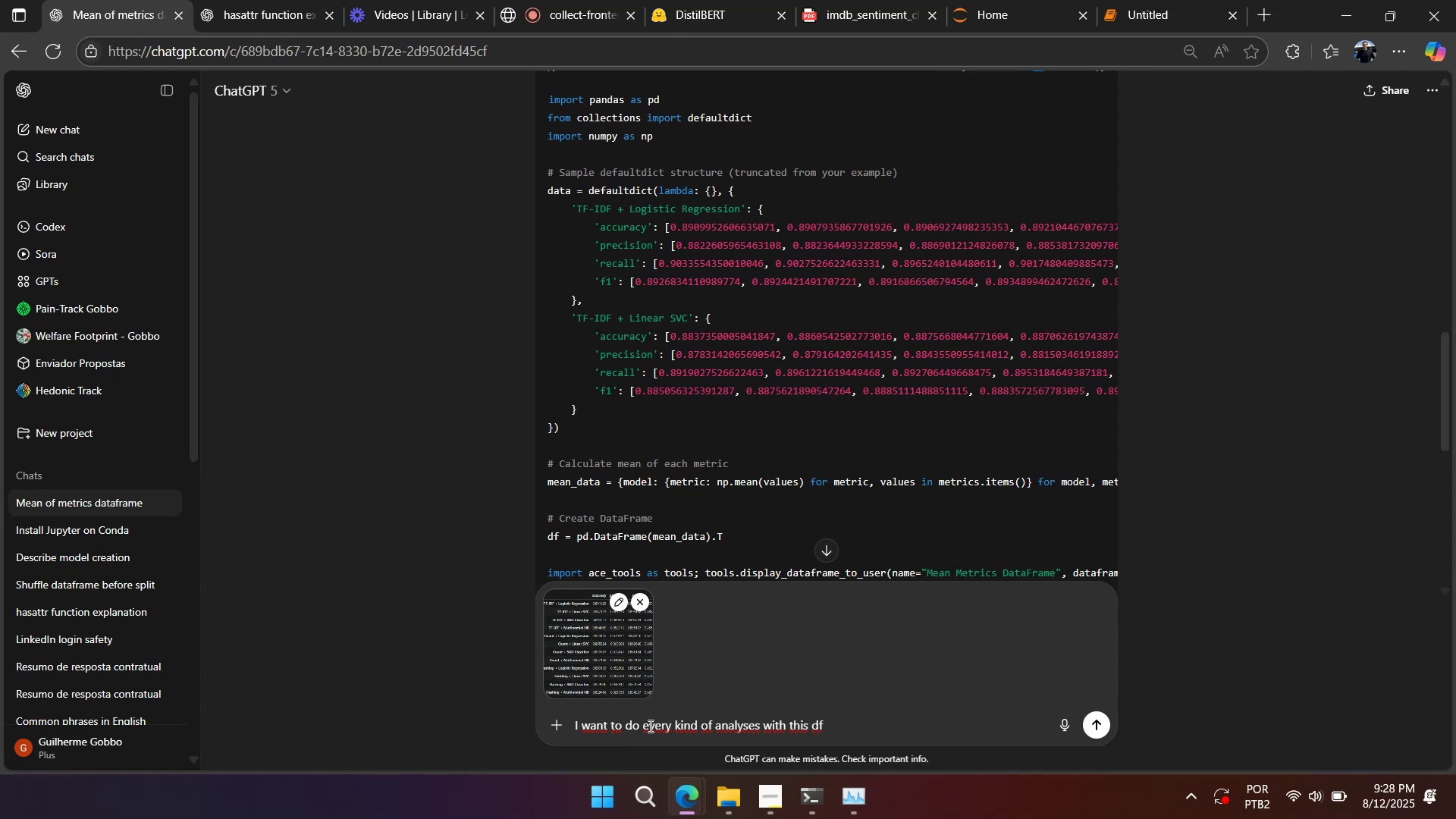 
key(Enter)
 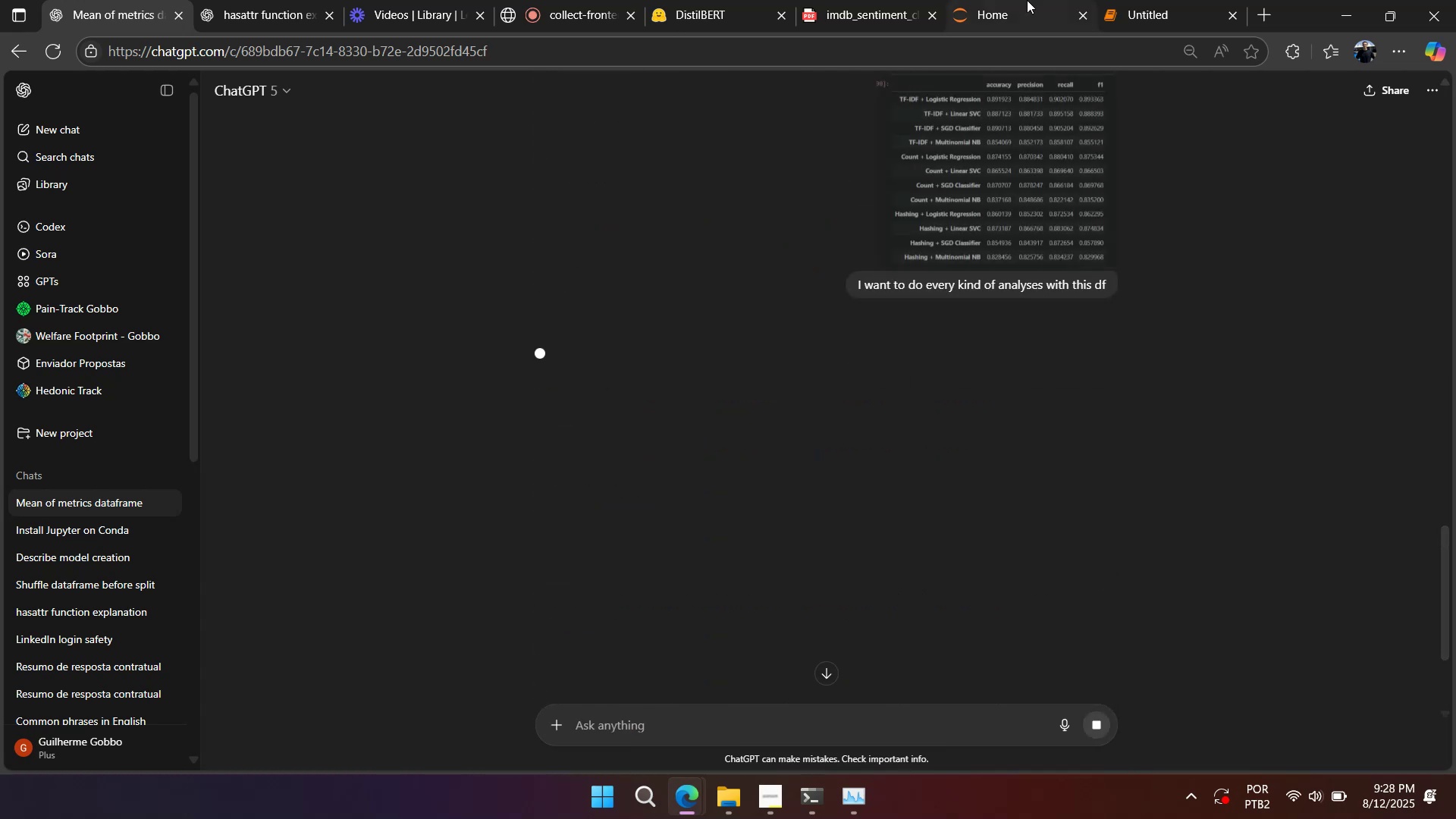 
left_click([1120, 15])
 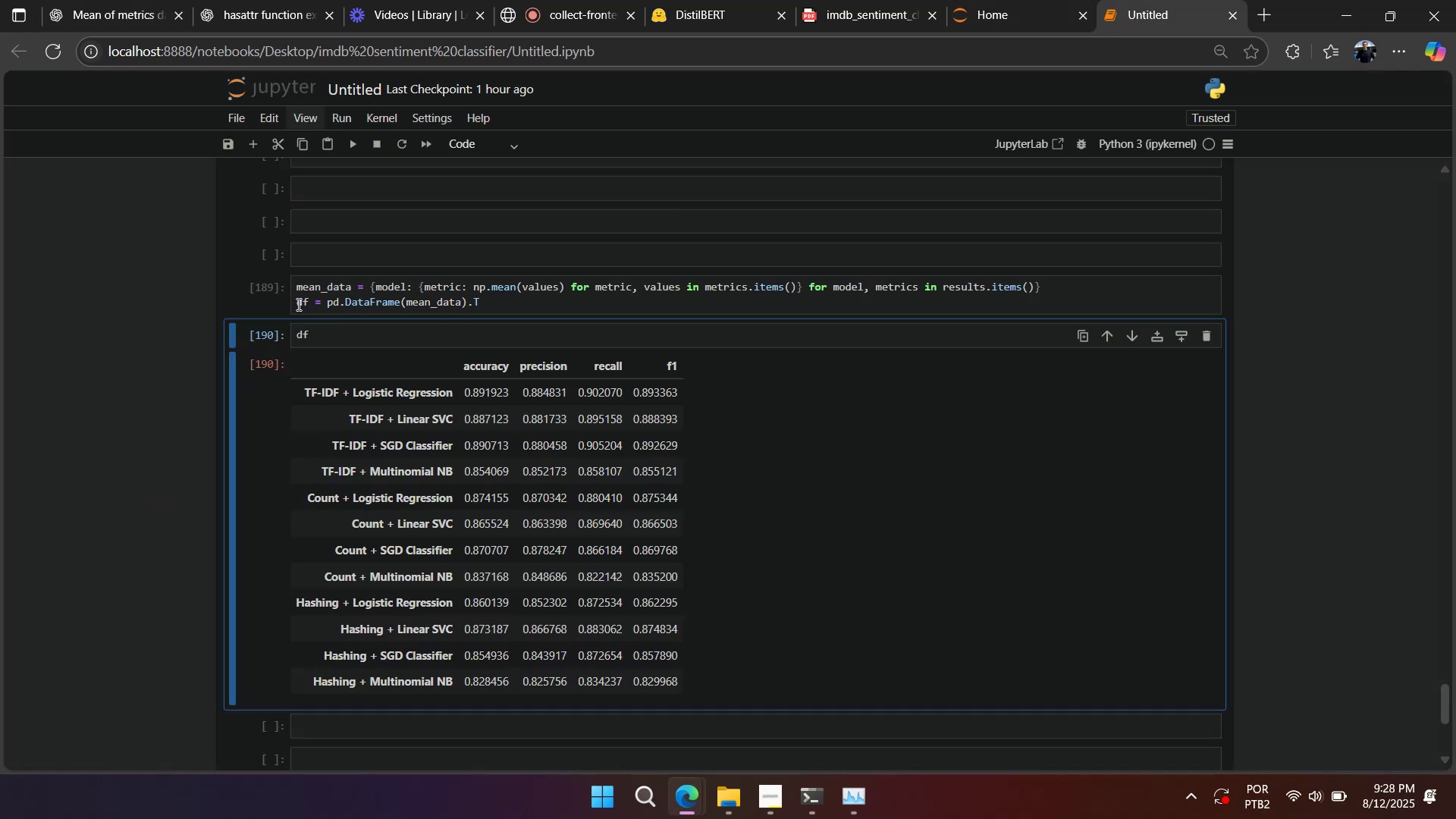 
double_click([297, 303])
 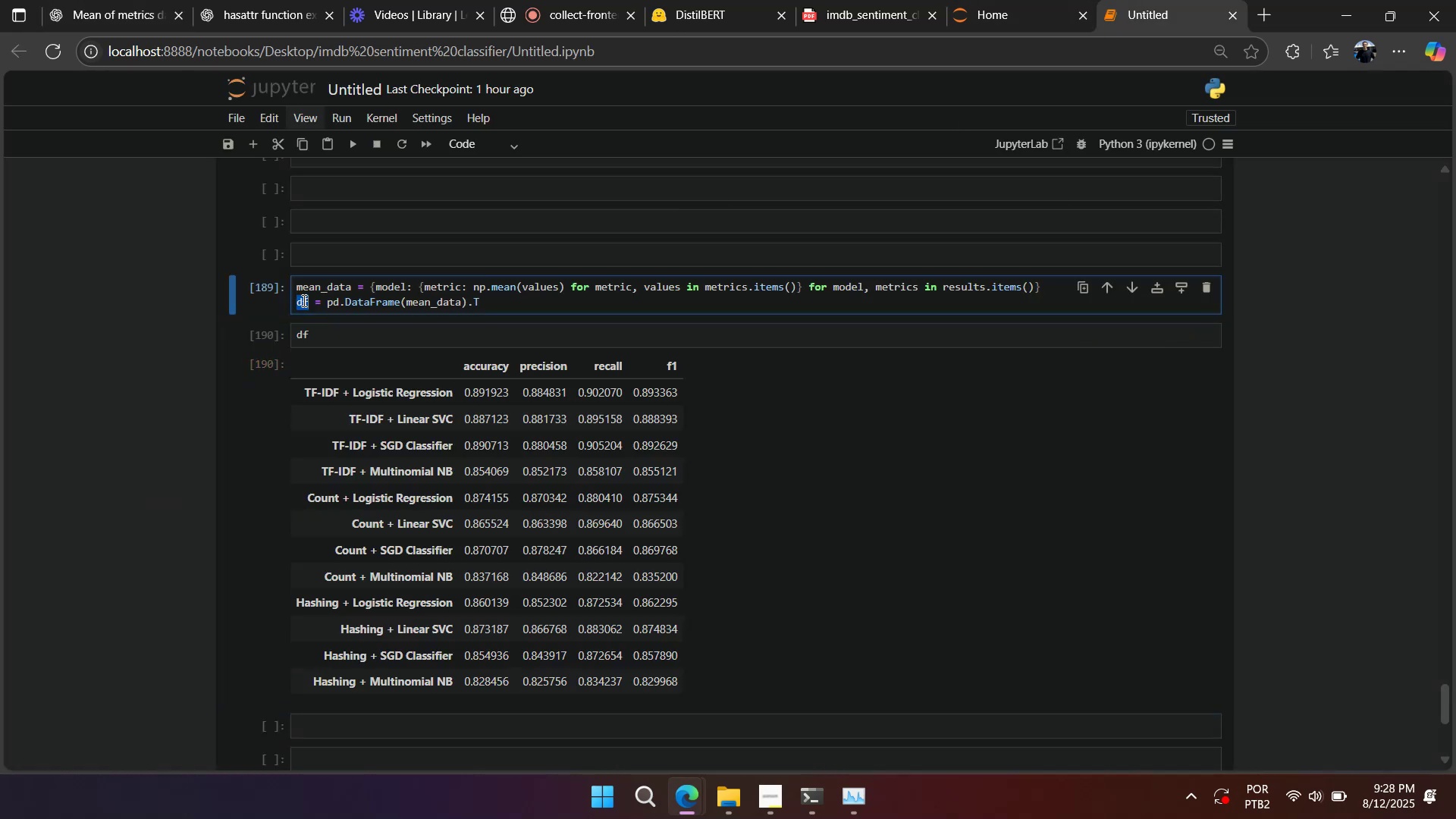 
type(df_metrics)
 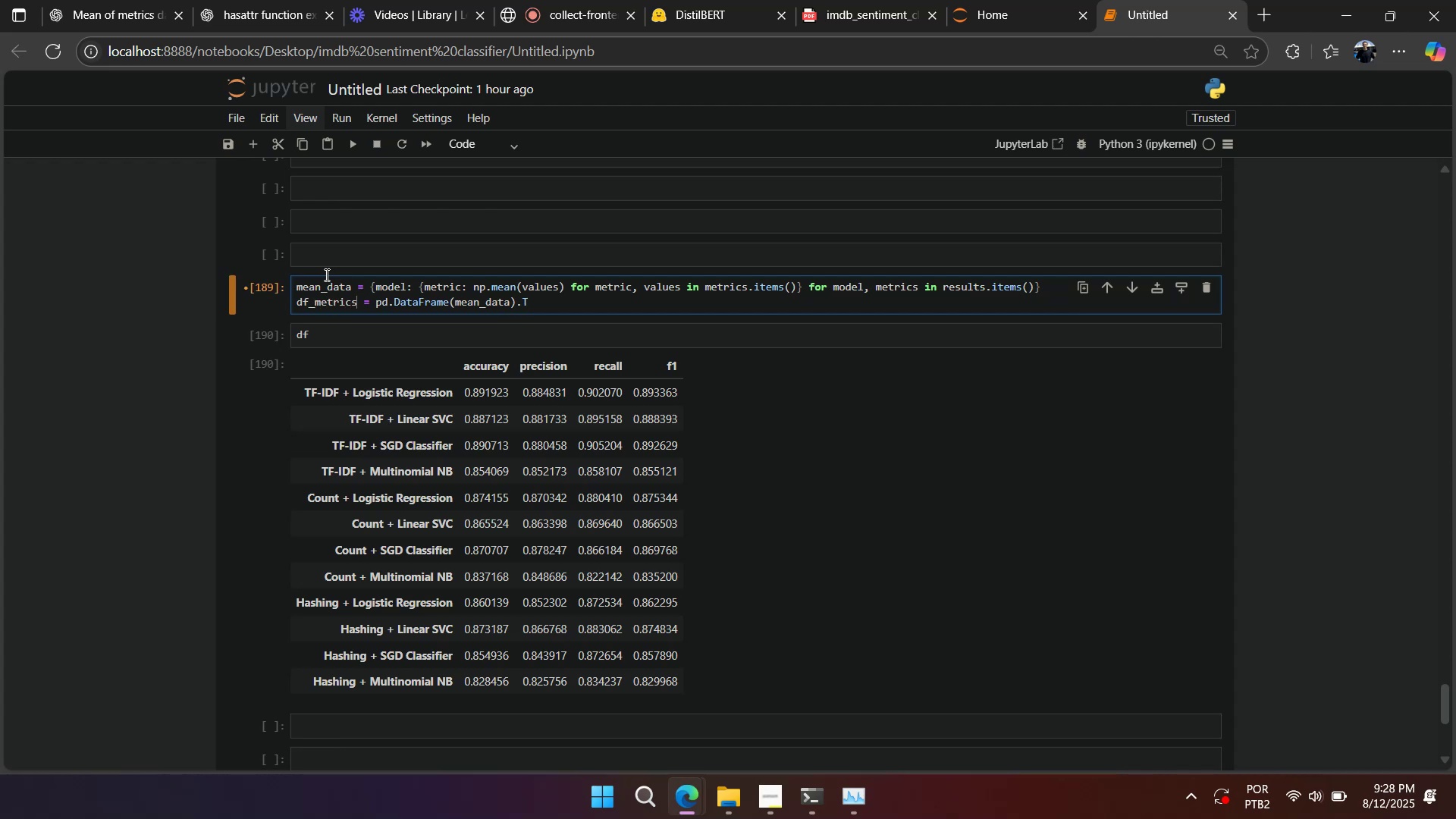 
left_click([263, 334])
 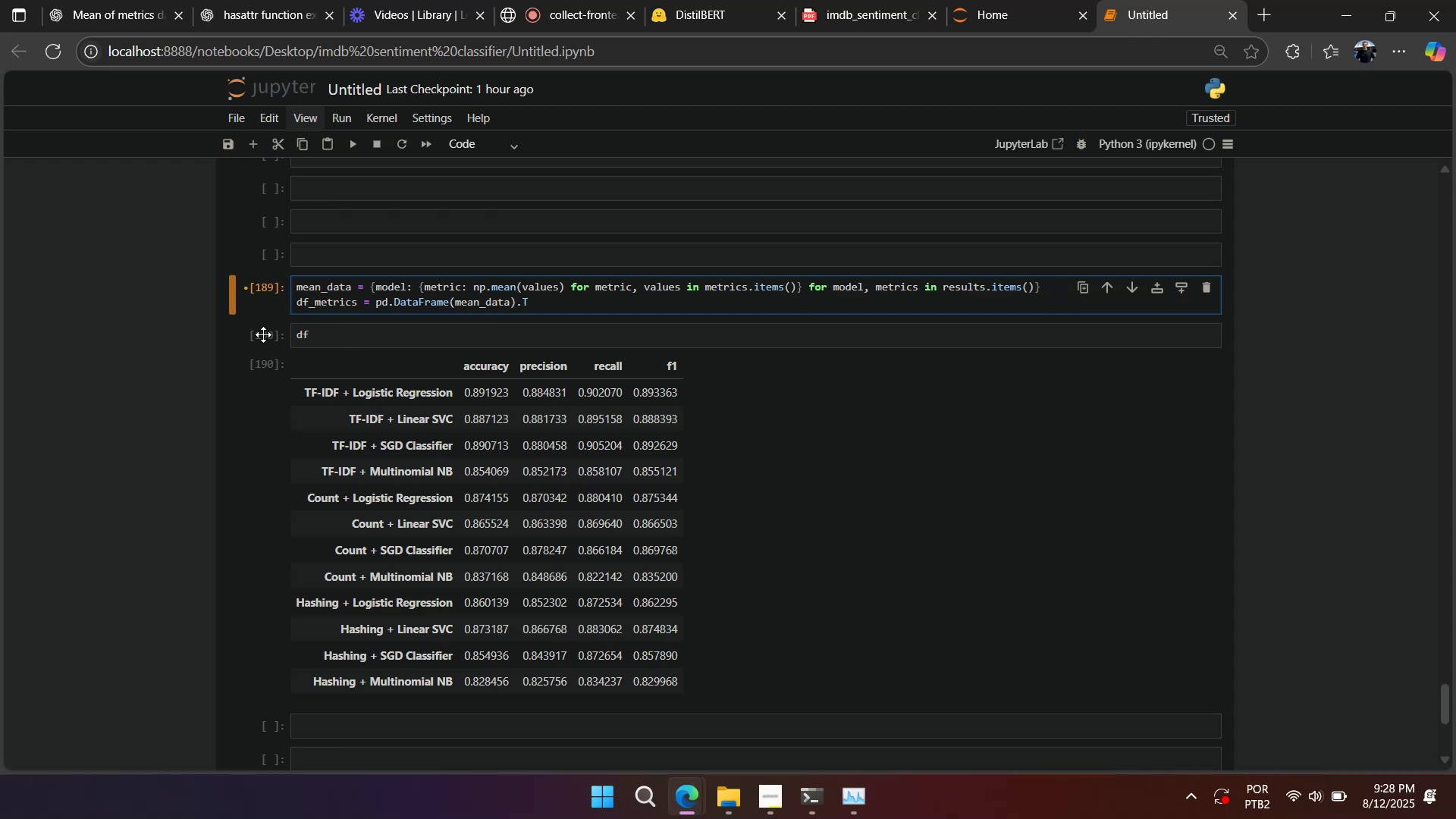 
type(dd)
 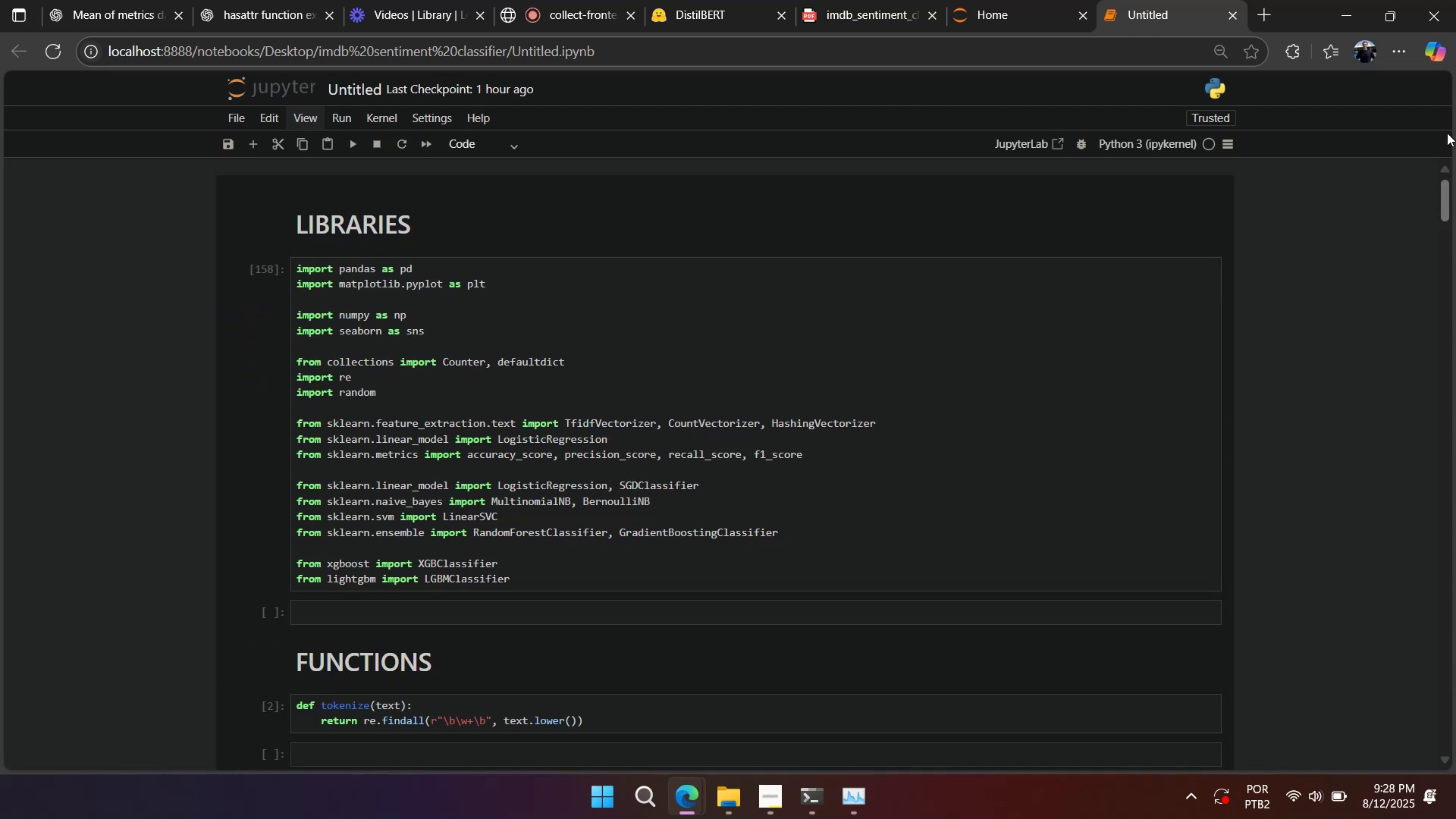 
left_click([992, 333])
 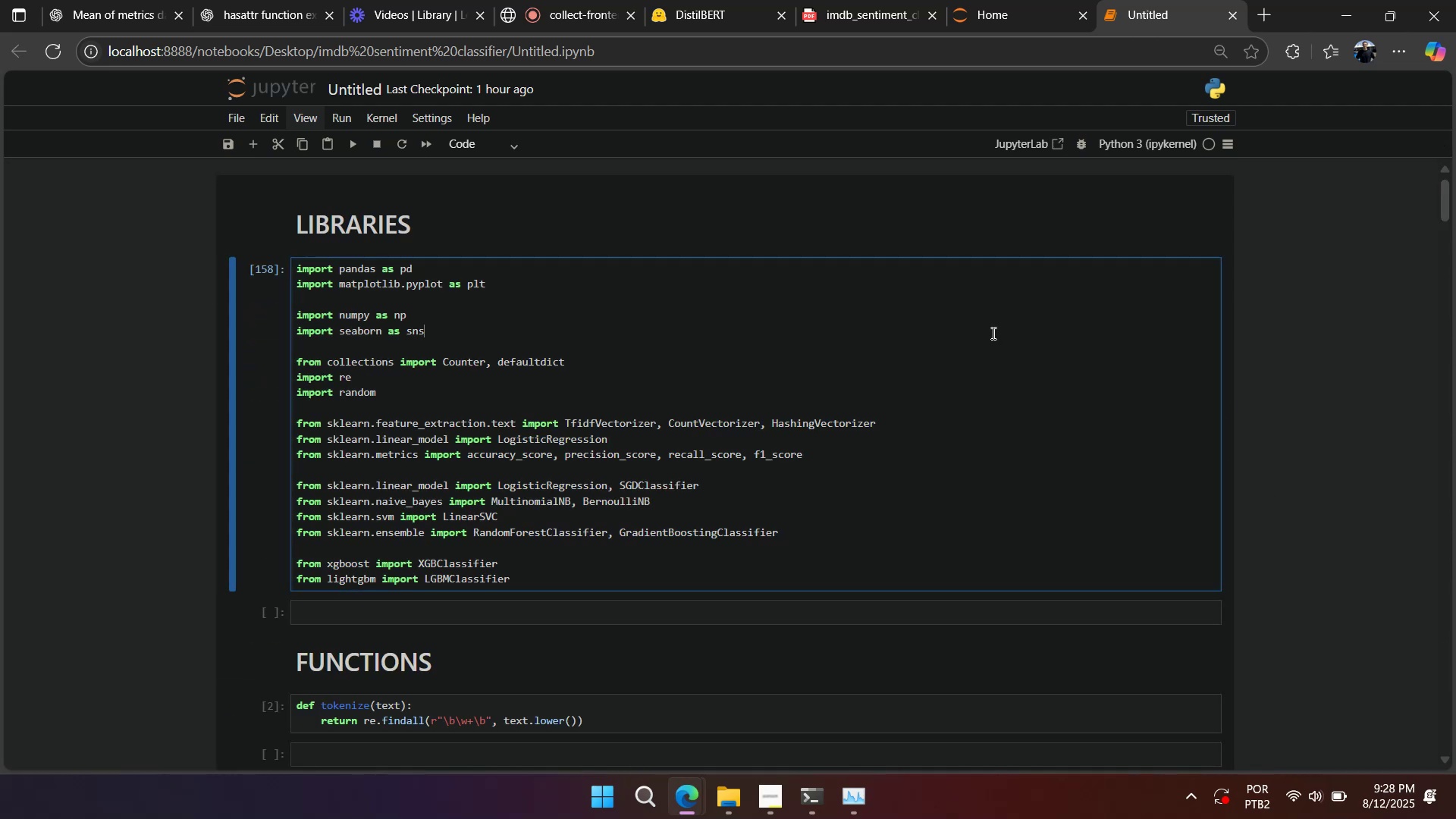 
hold_key(key=Enter, duration=0.42)
 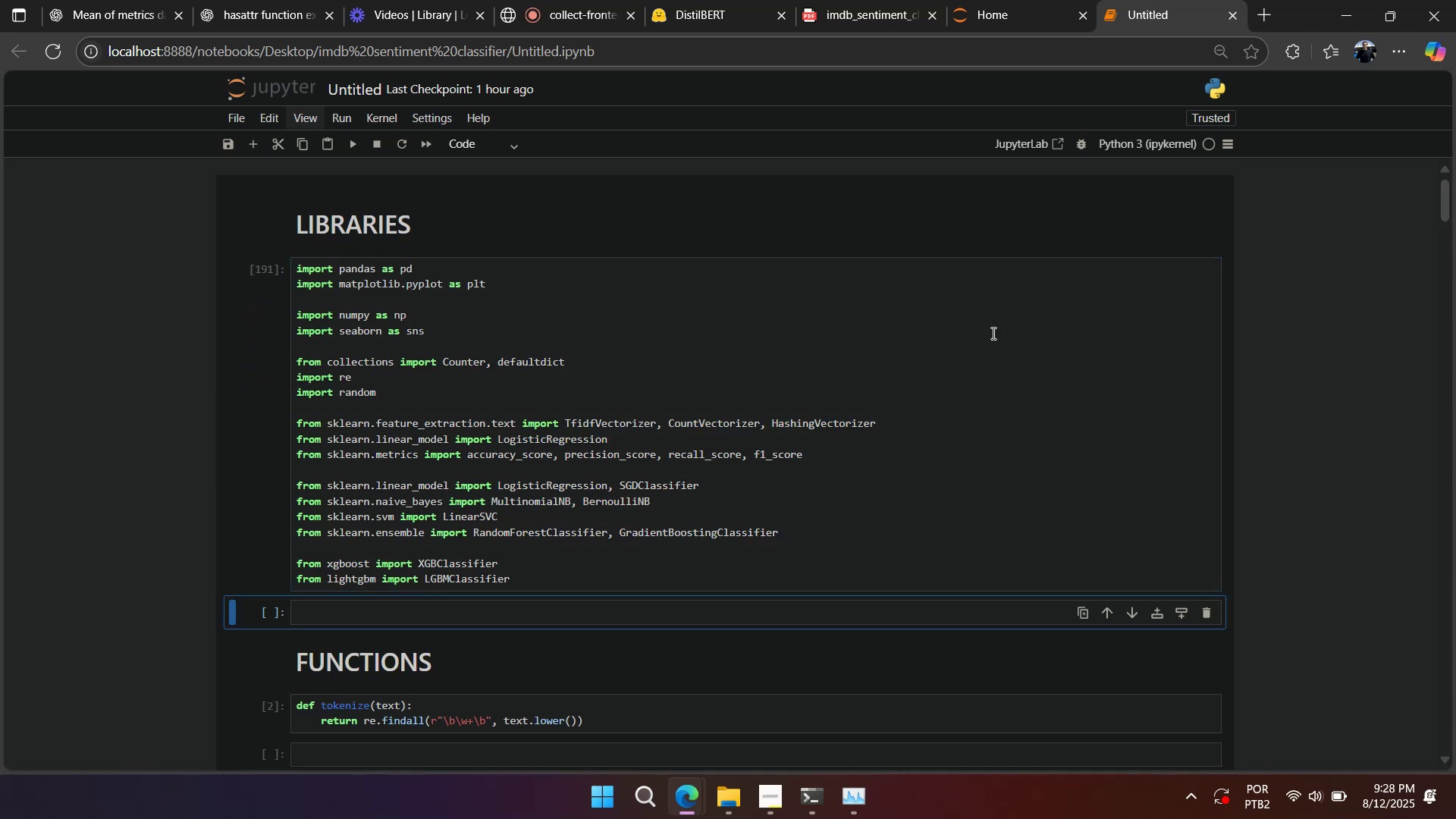 
key(Shift+Enter)
 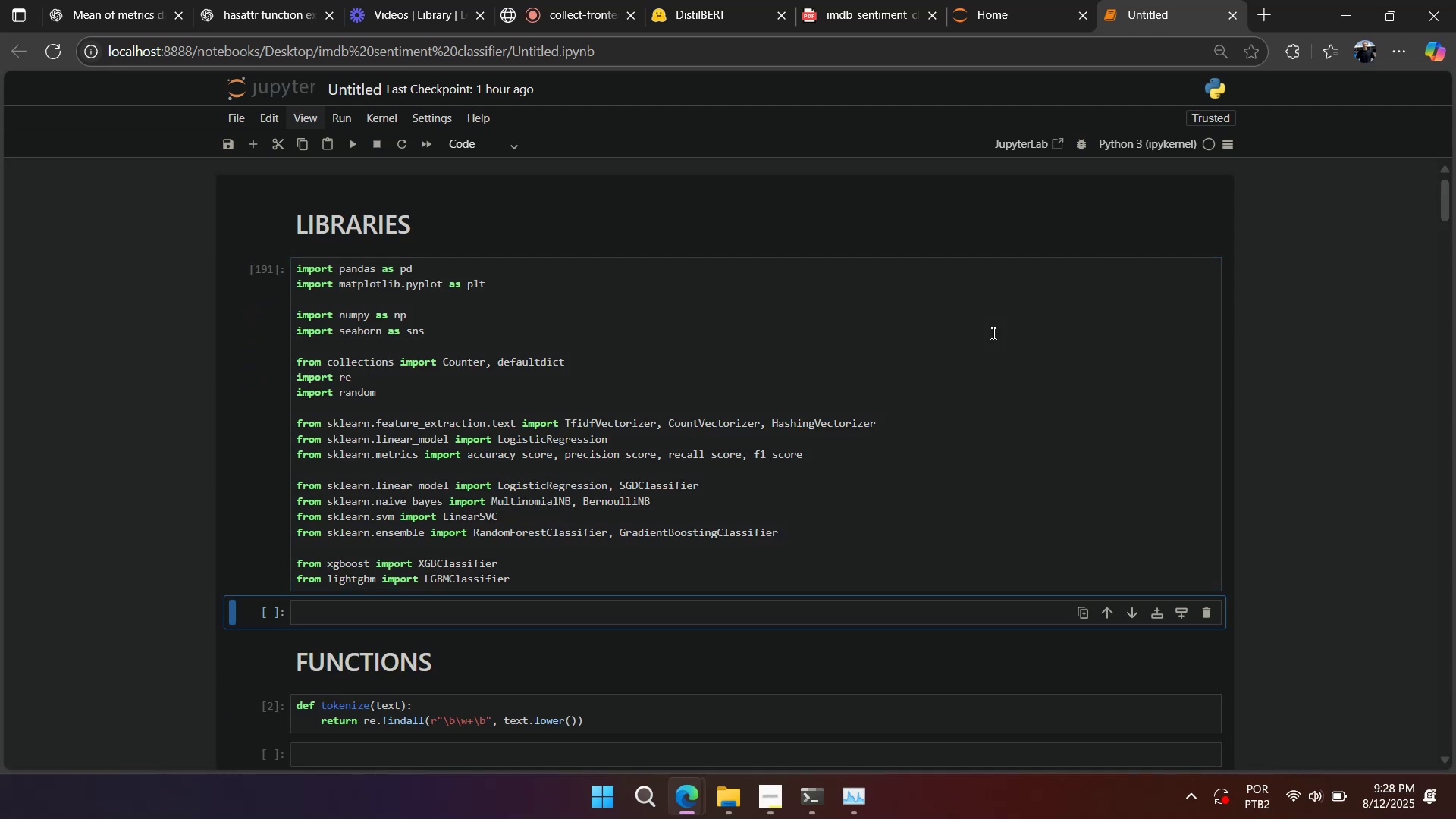 
key(Shift+Enter)
 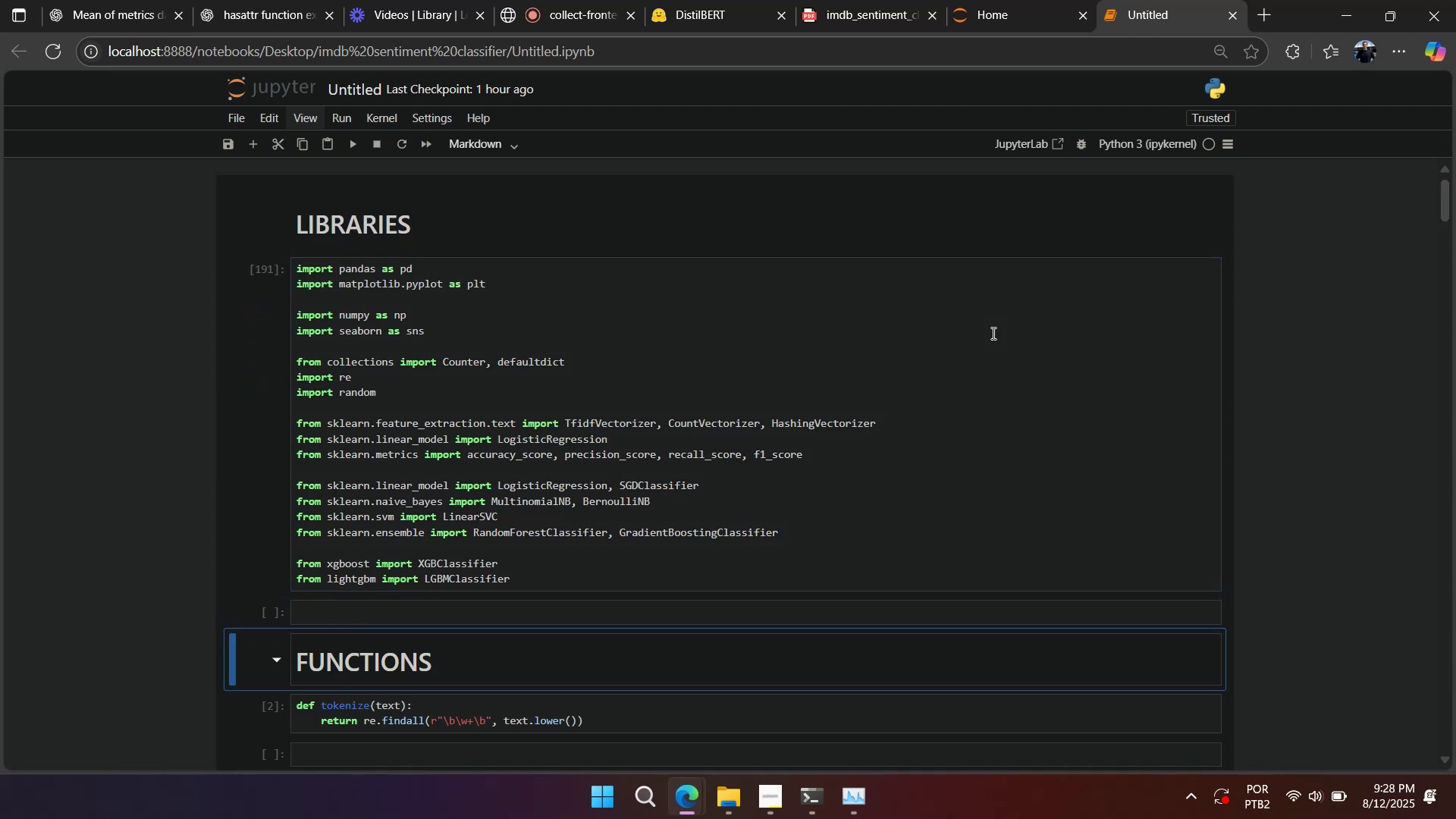 
key(Shift+Enter)
 